 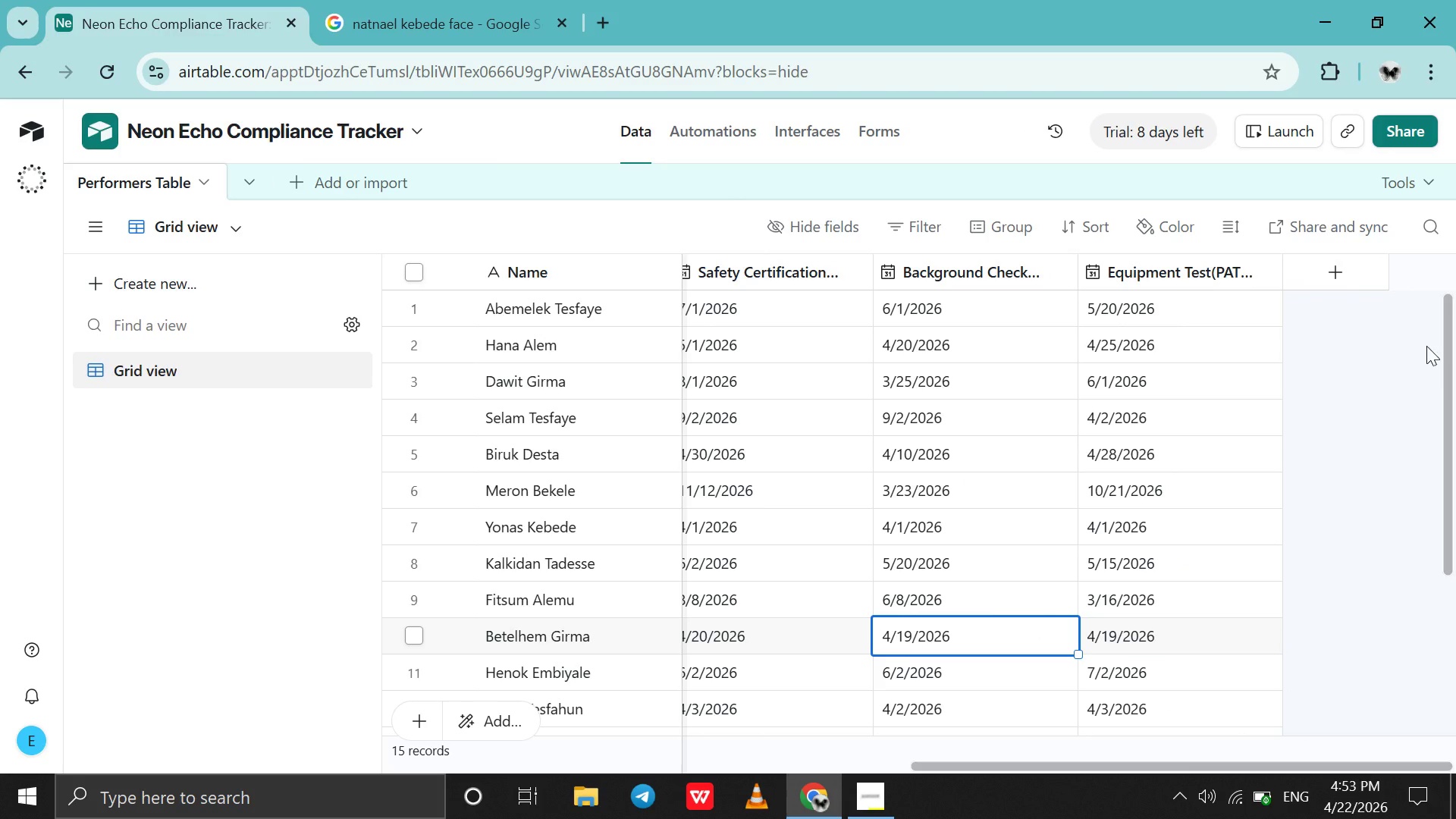 
left_click([1291, 276])
 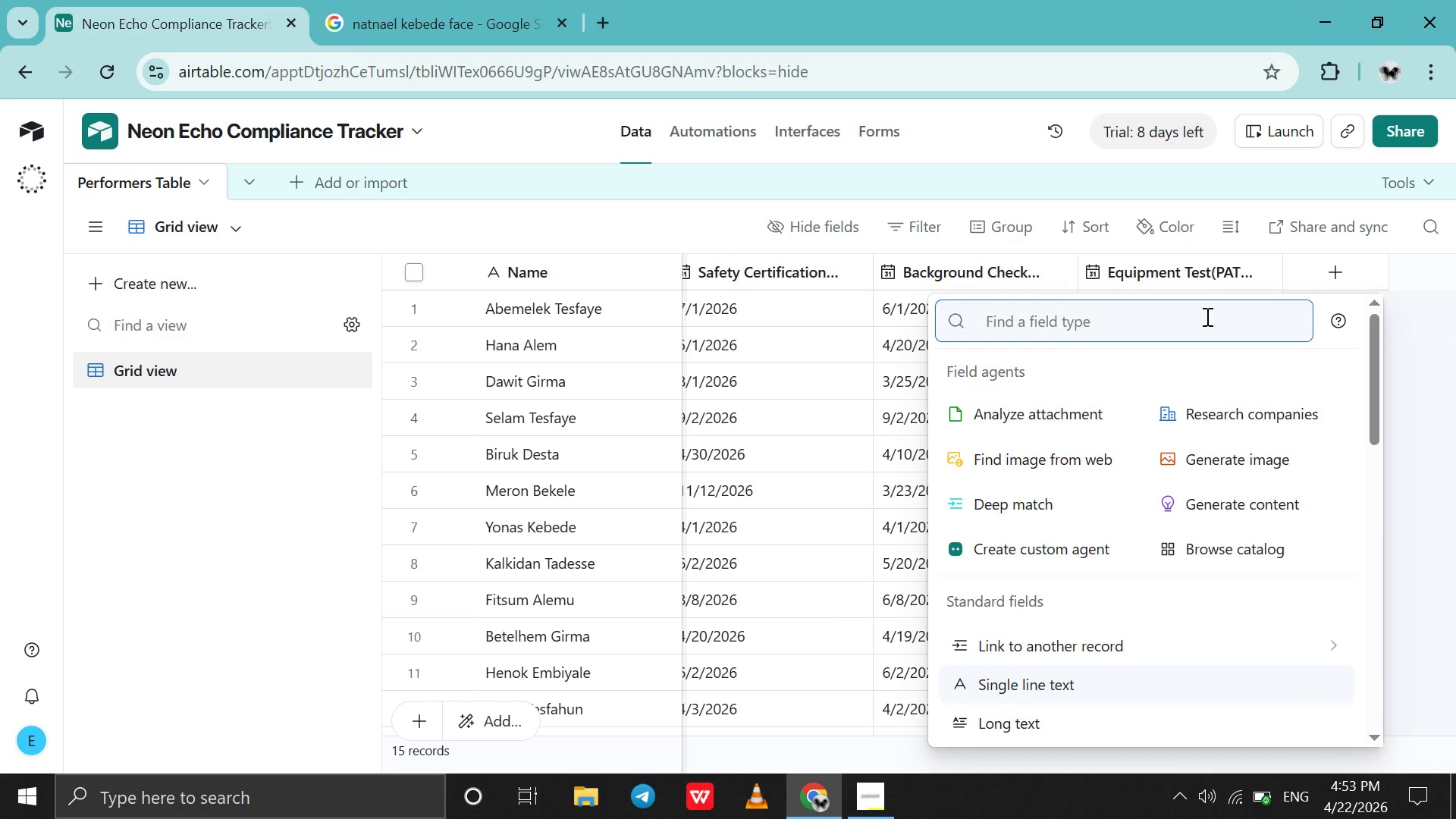 
type(fo)
 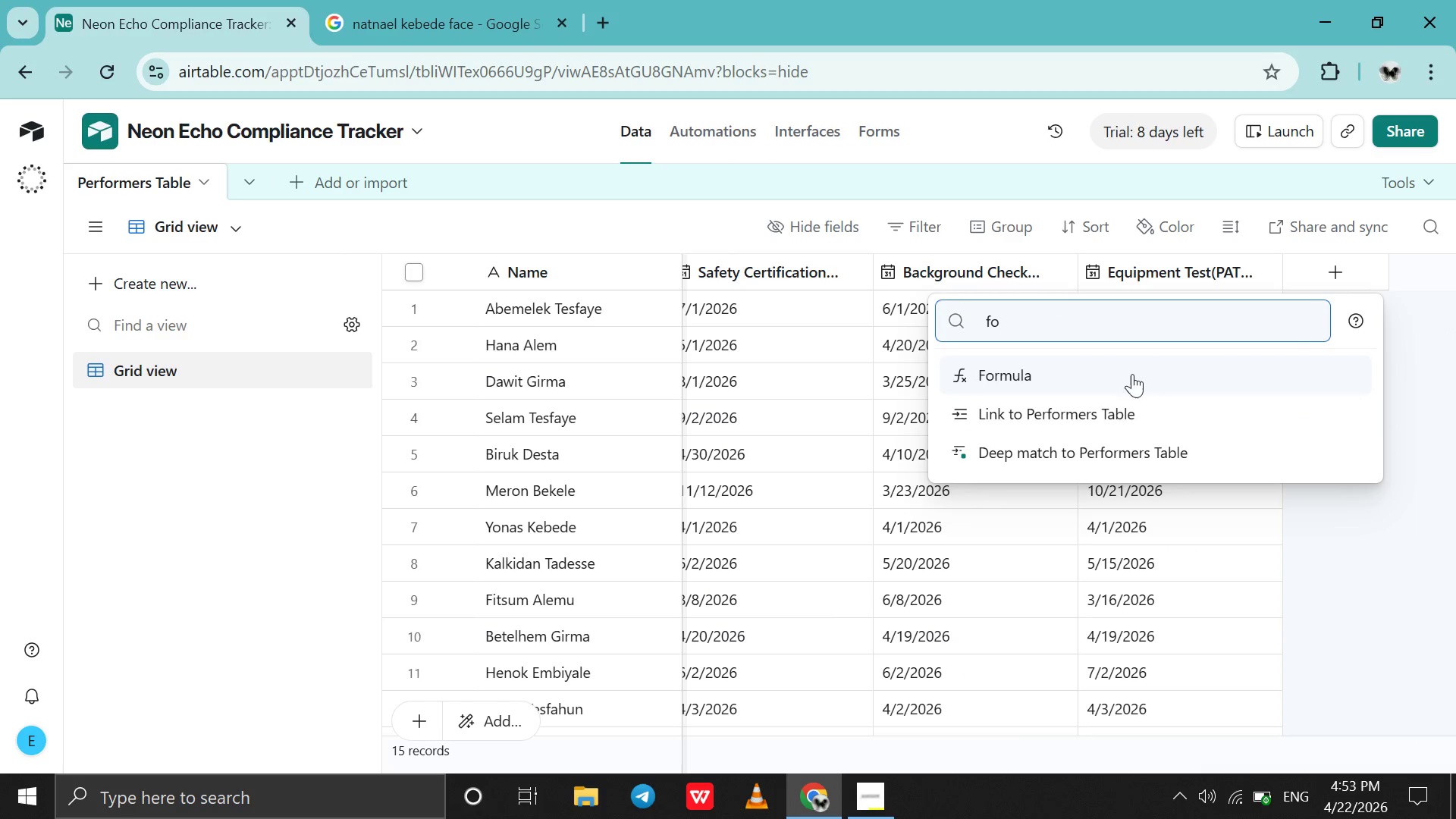 
left_click([1131, 375])
 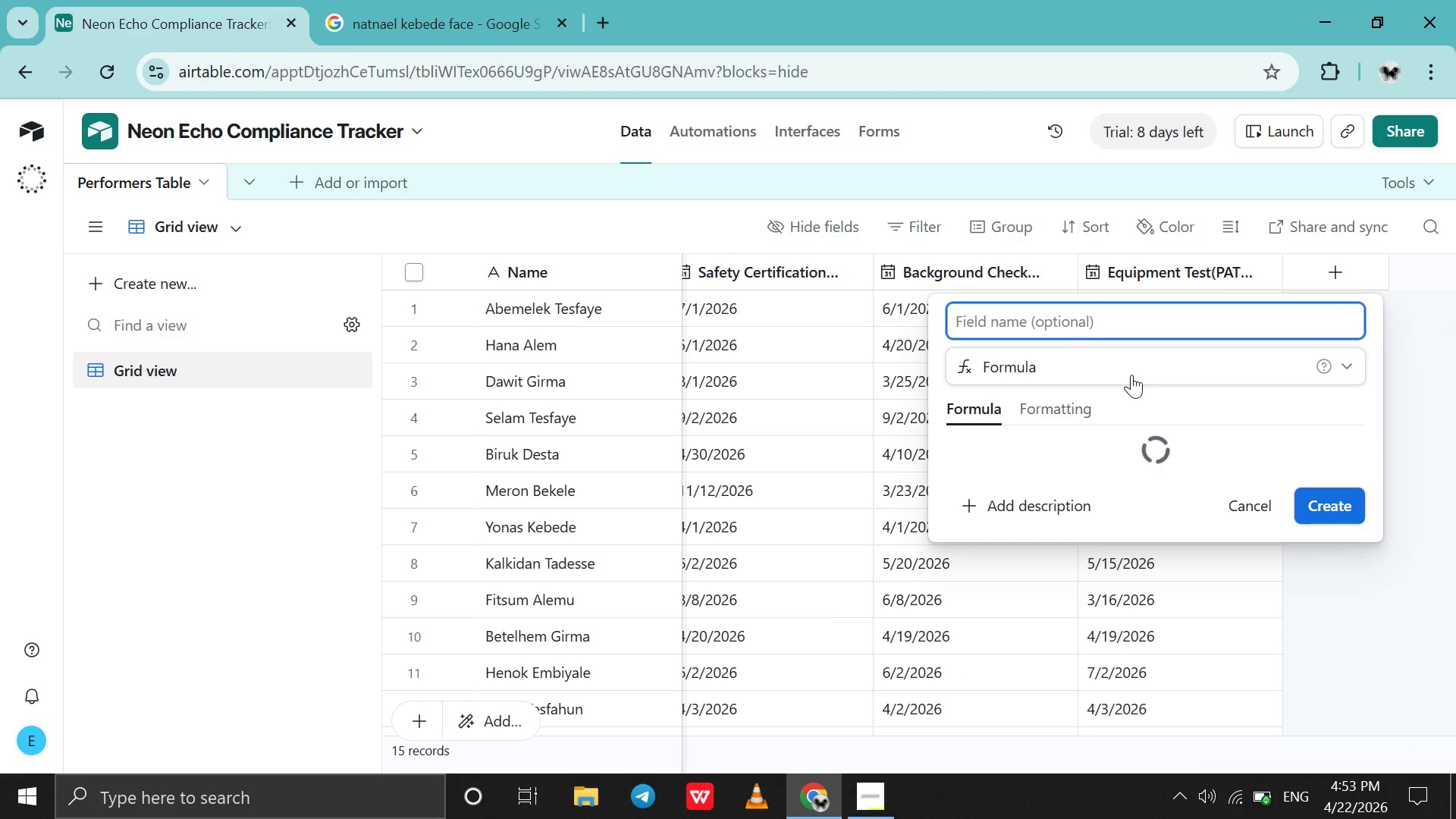 
type(Booking Eligibility )
 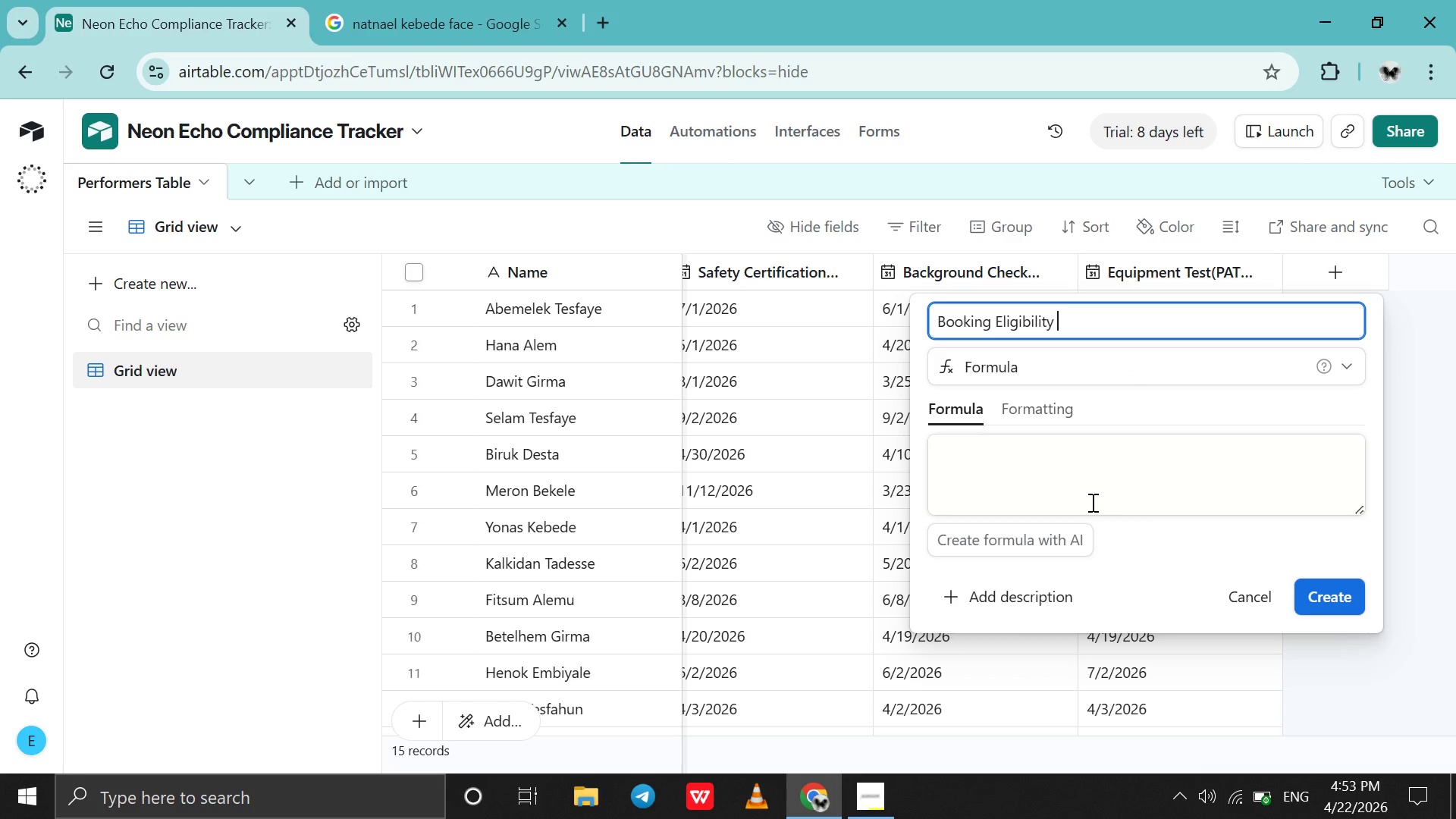 
left_click([1092, 483])
 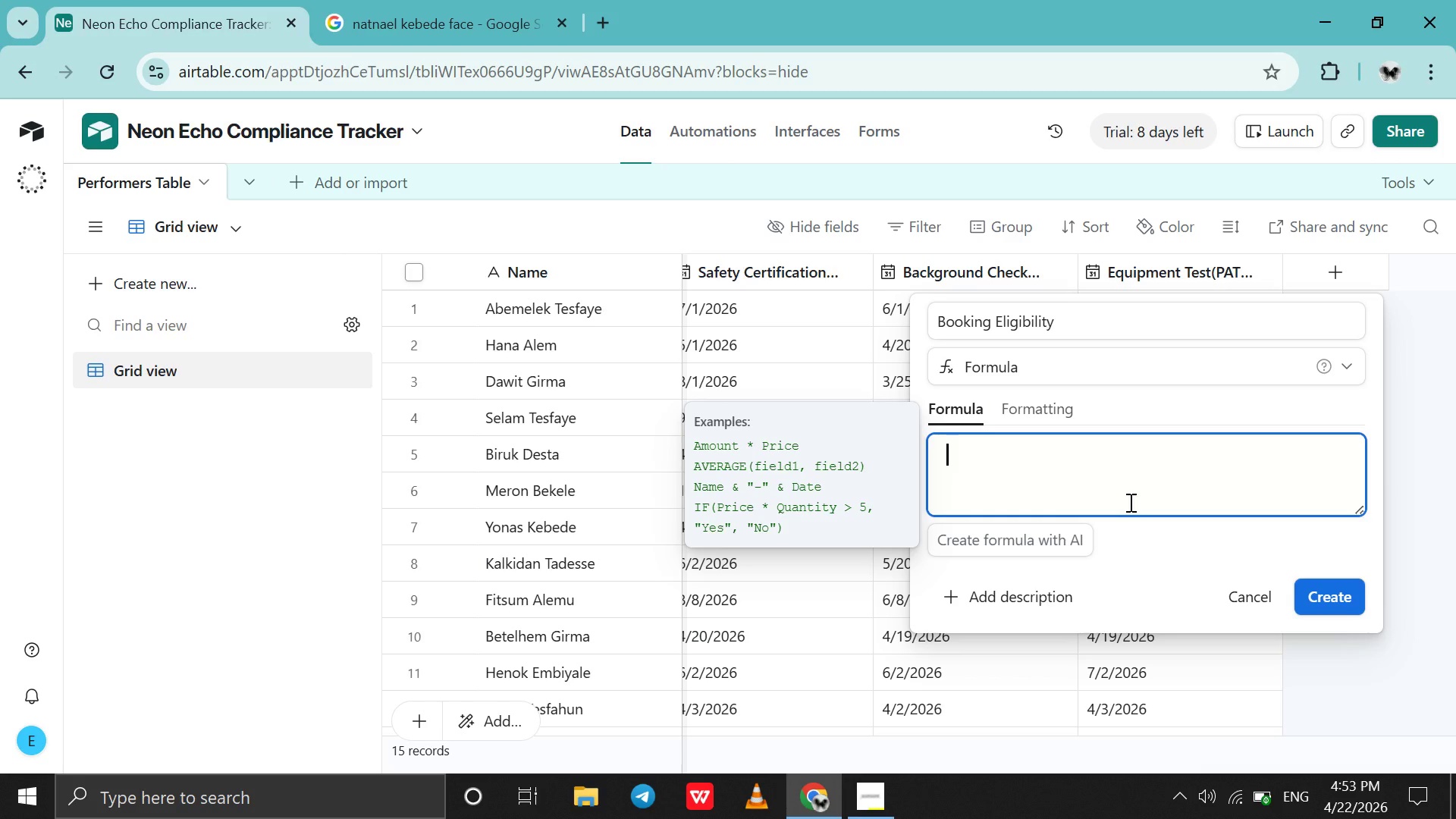 
wait(20.08)
 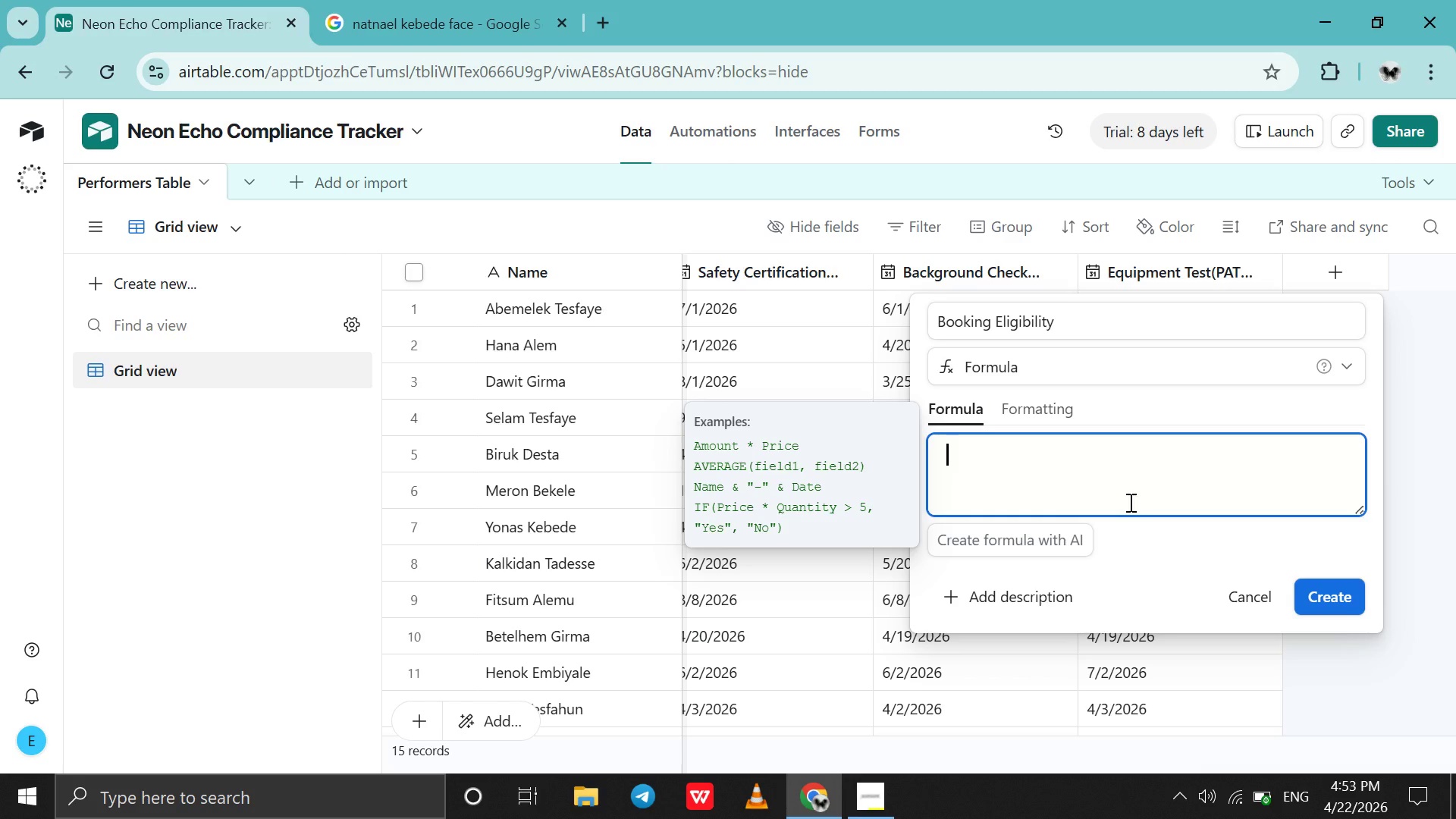 
type(IF)
 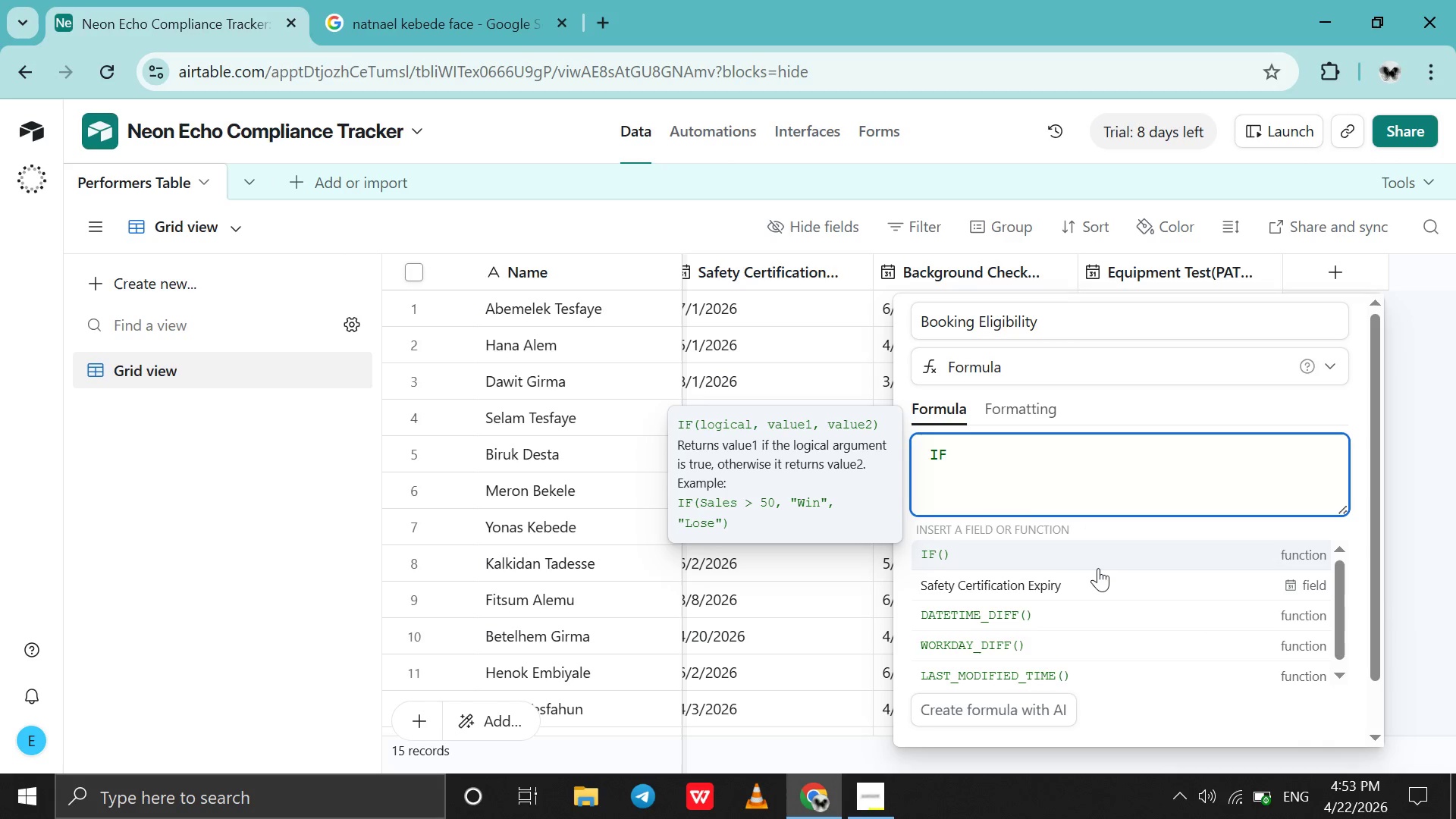 
left_click([1098, 568])
 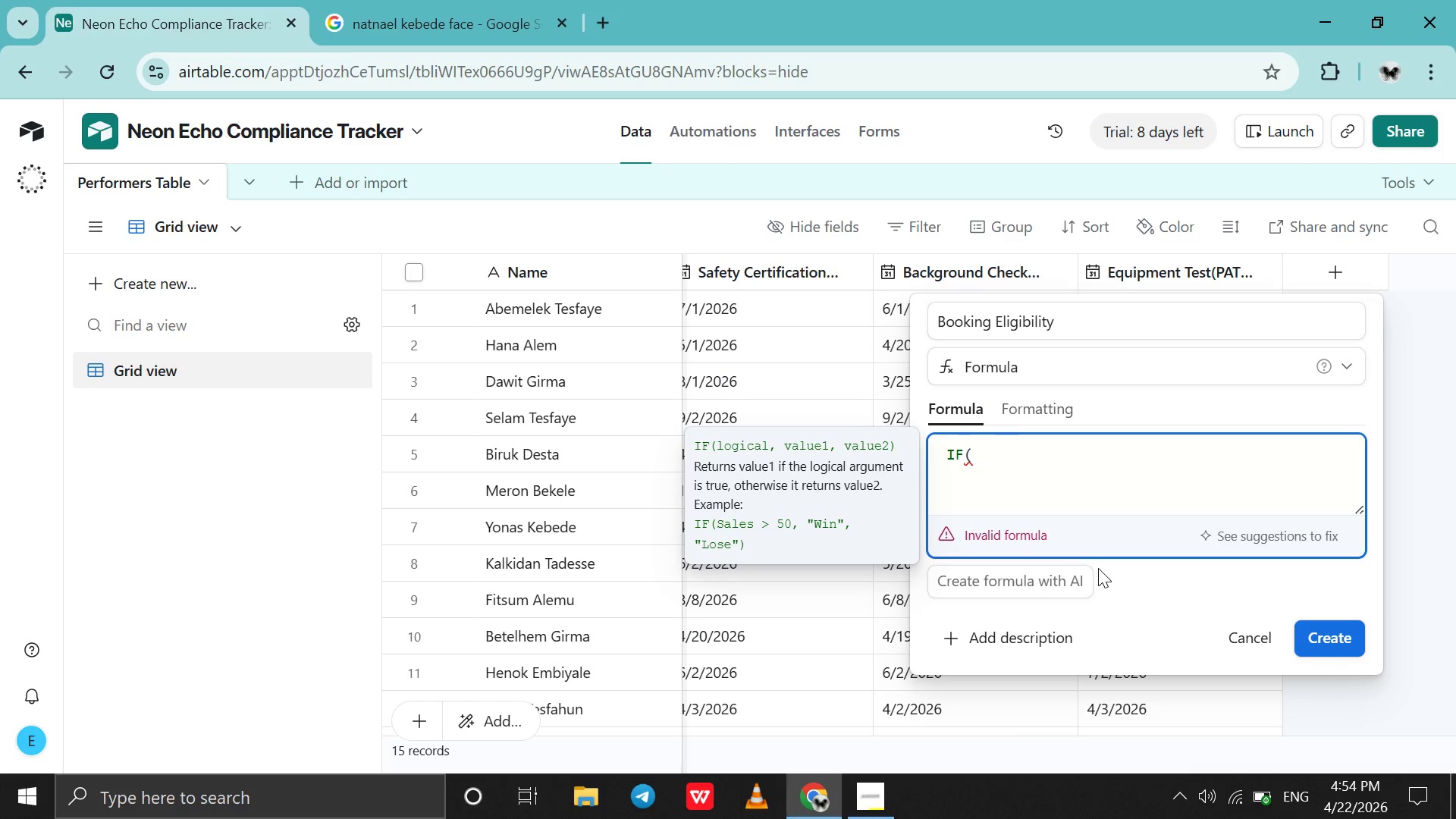 
key(Shift+0)
 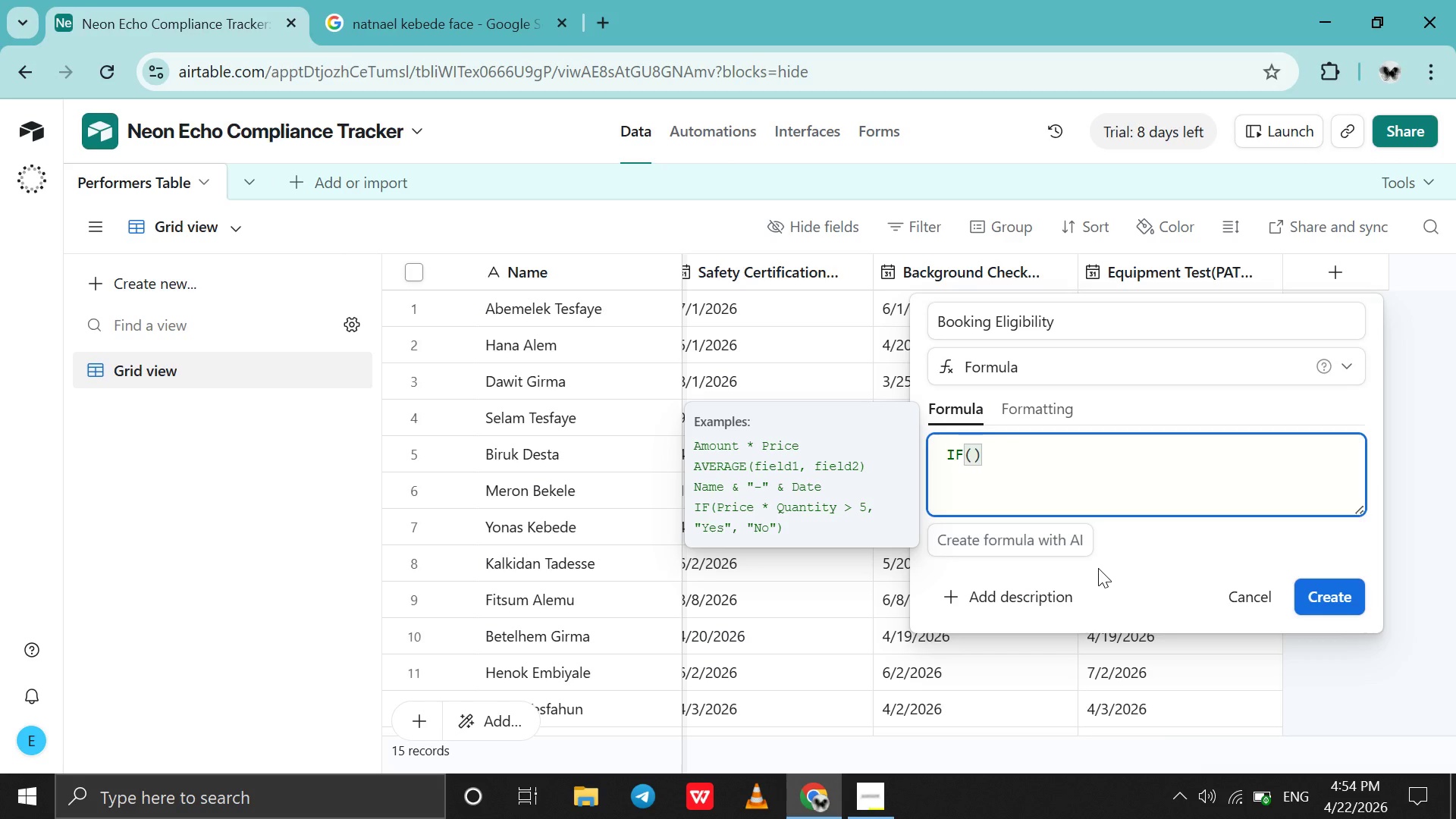 
key(Shift+Backspace)
 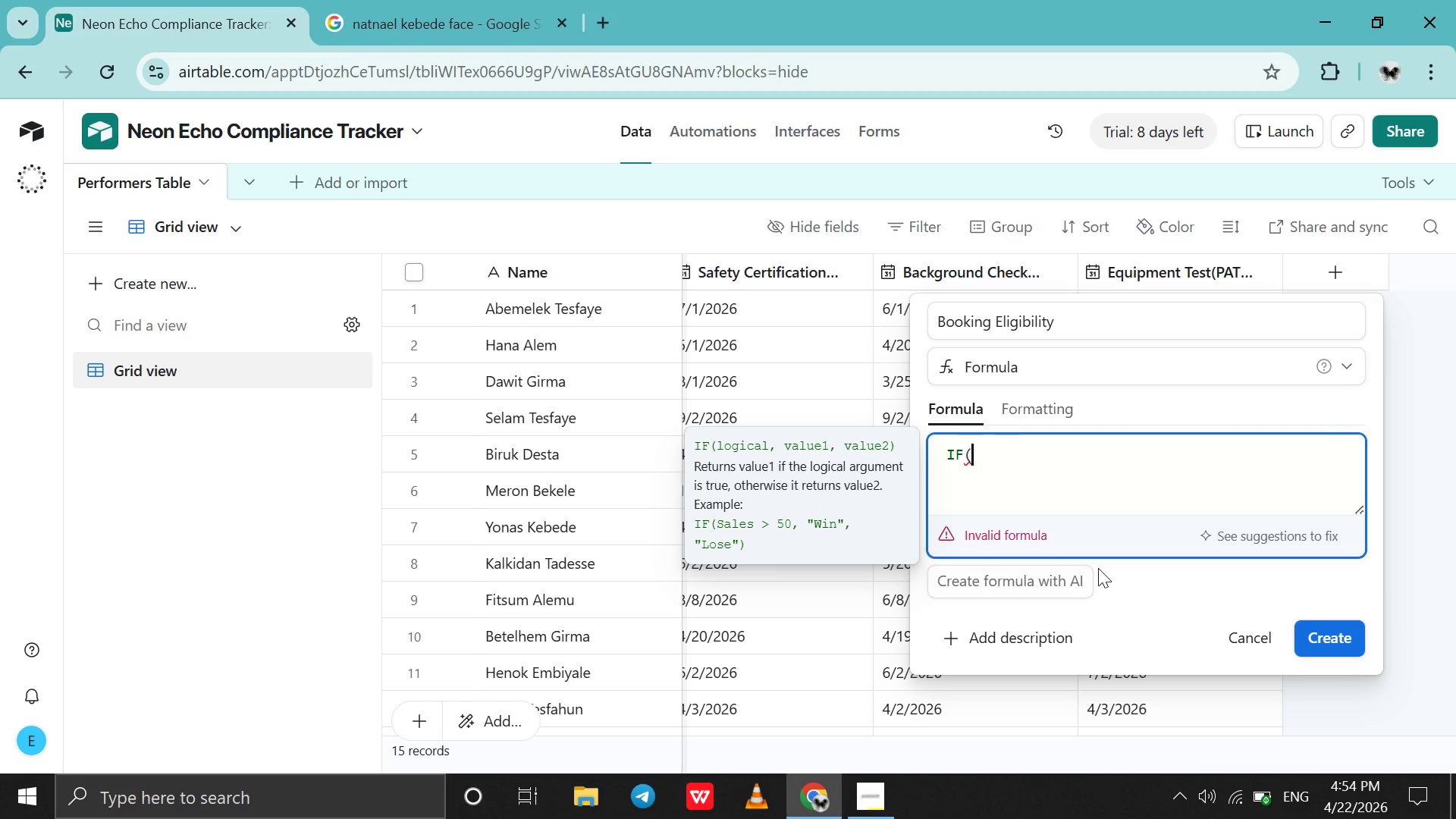 
key(Shift+Enter)
 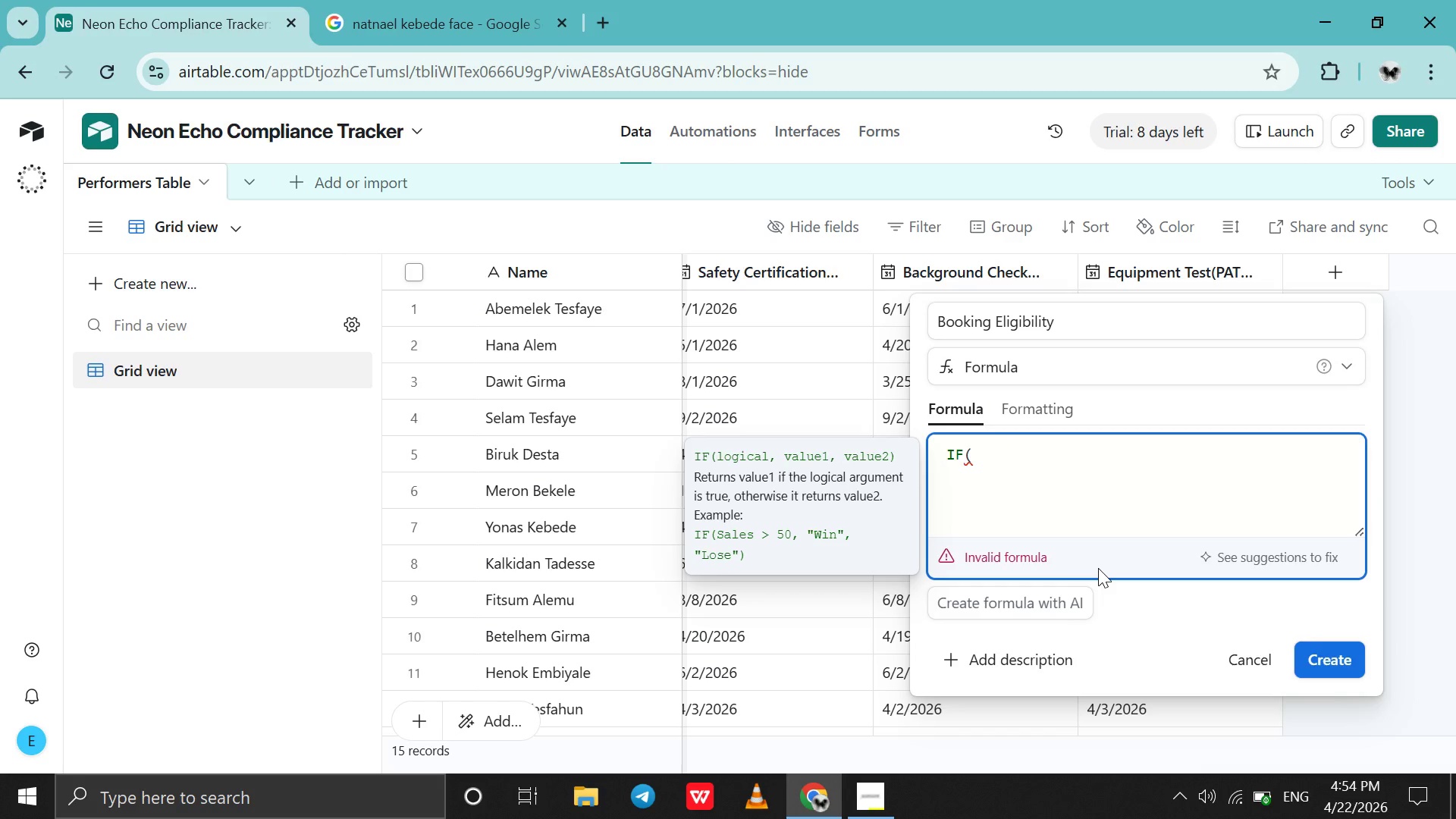 
type(OR)
 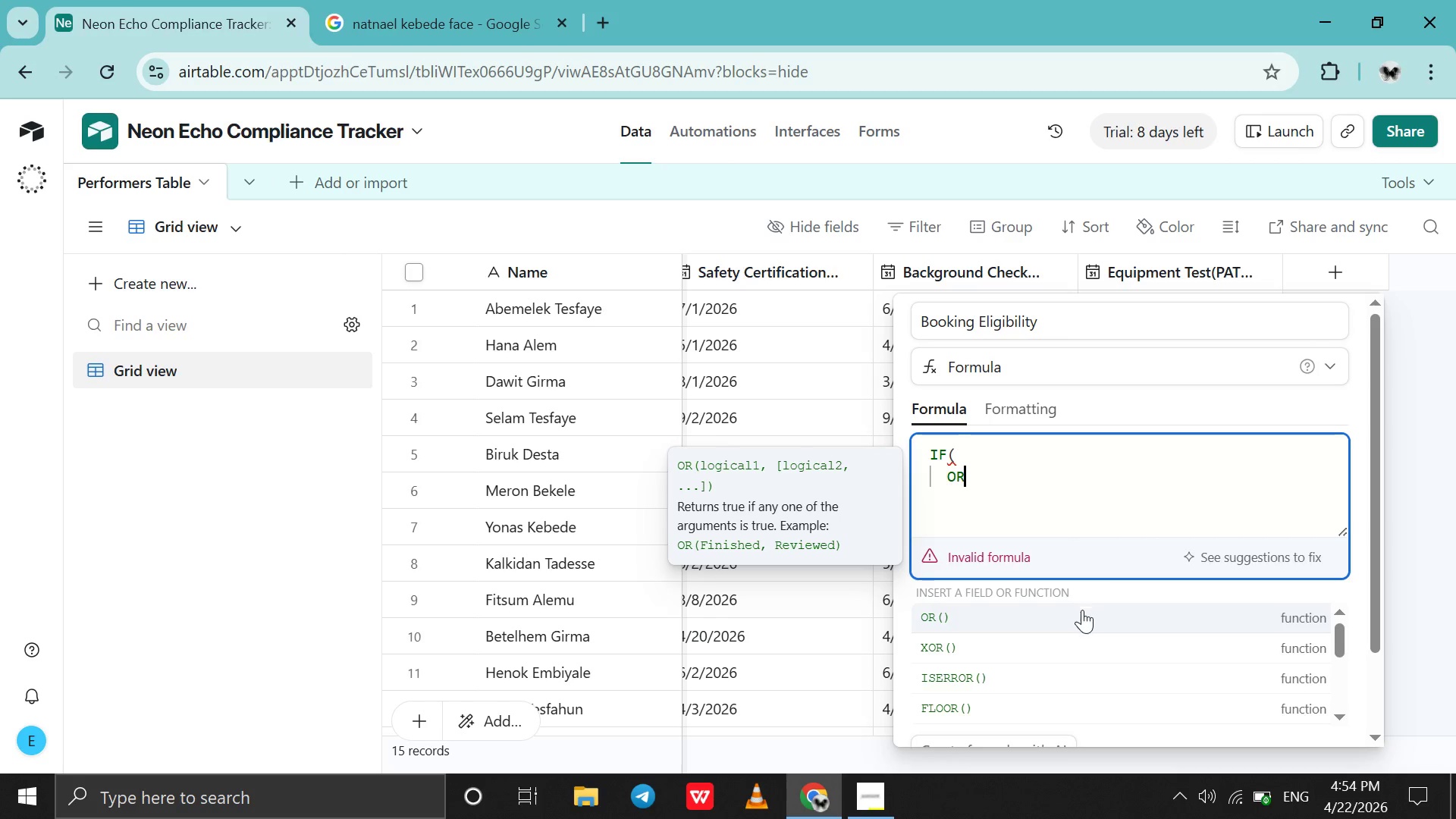 
left_click([1081, 621])
 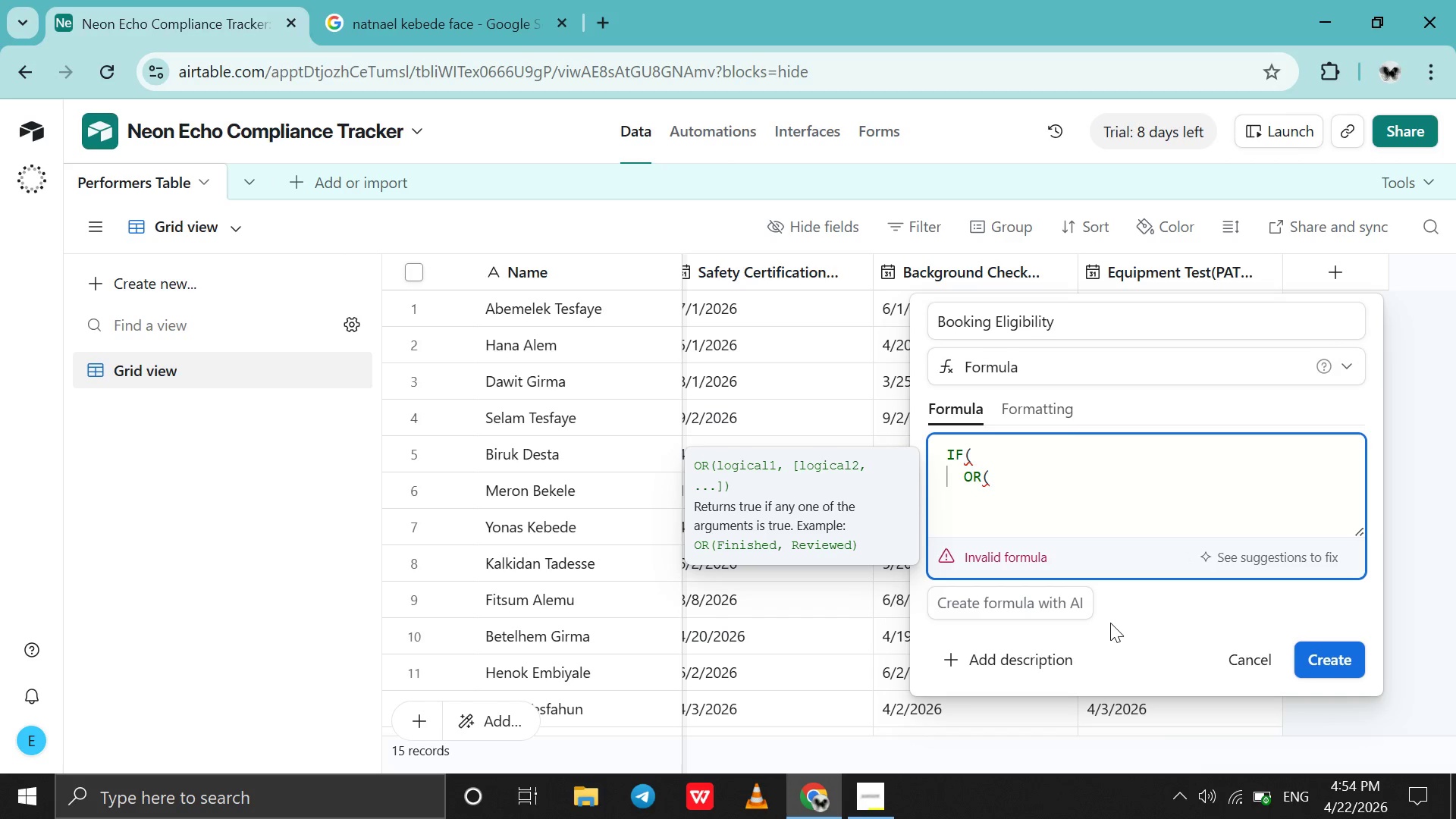 
hold_key(key=ShiftRight, duration=1.52)
 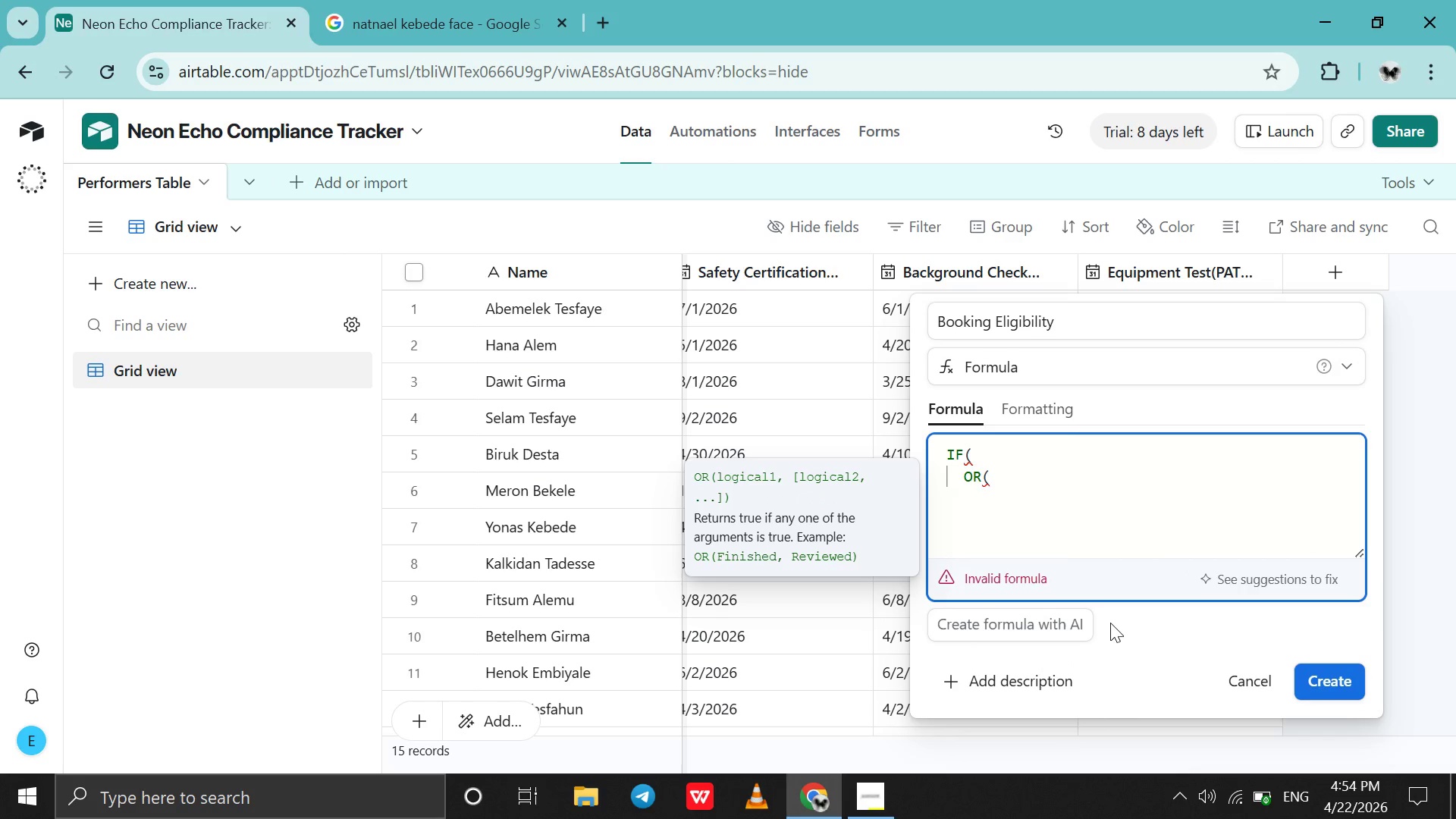 
key(Shift+Enter)
 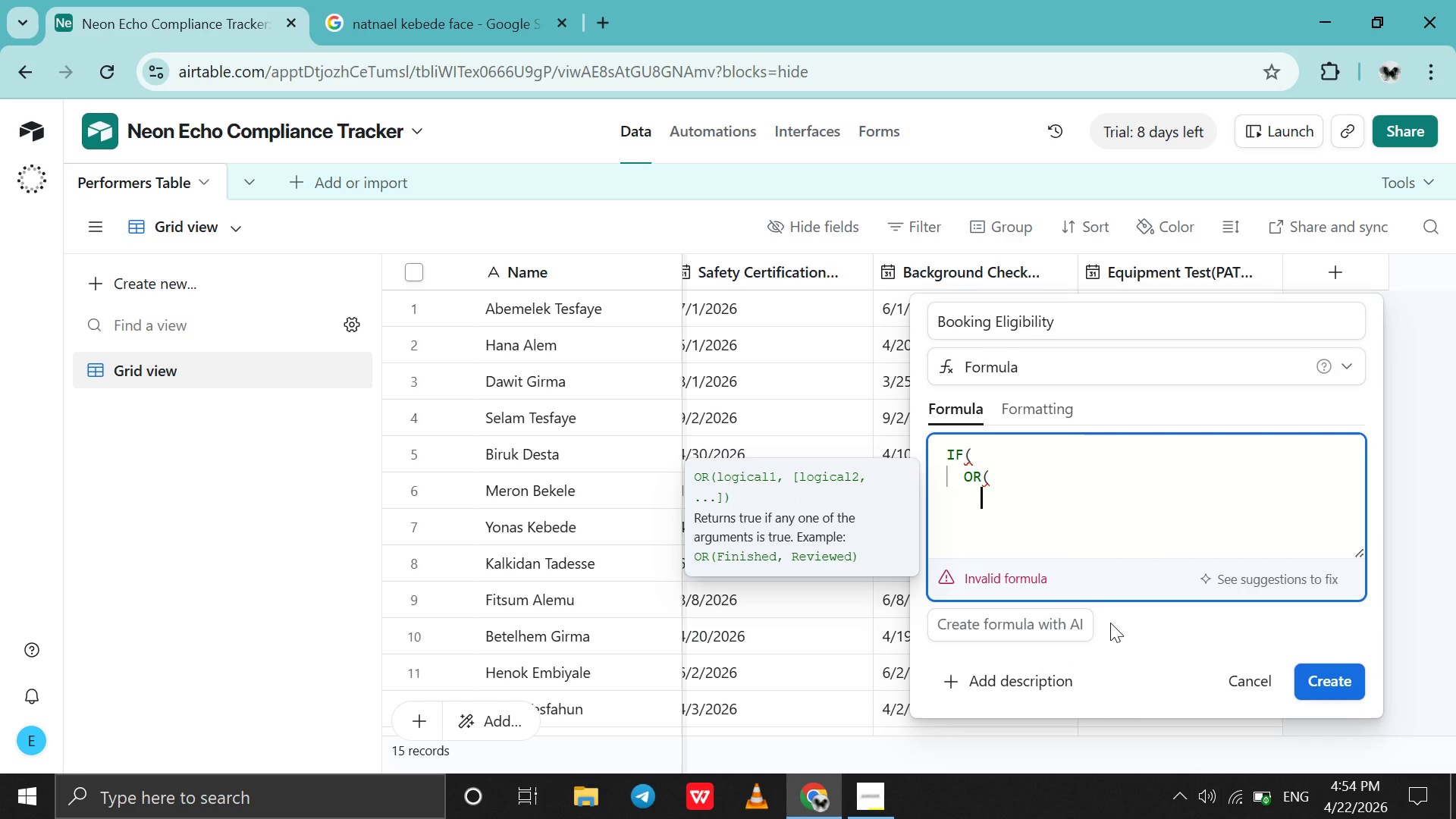 
type(AND)
 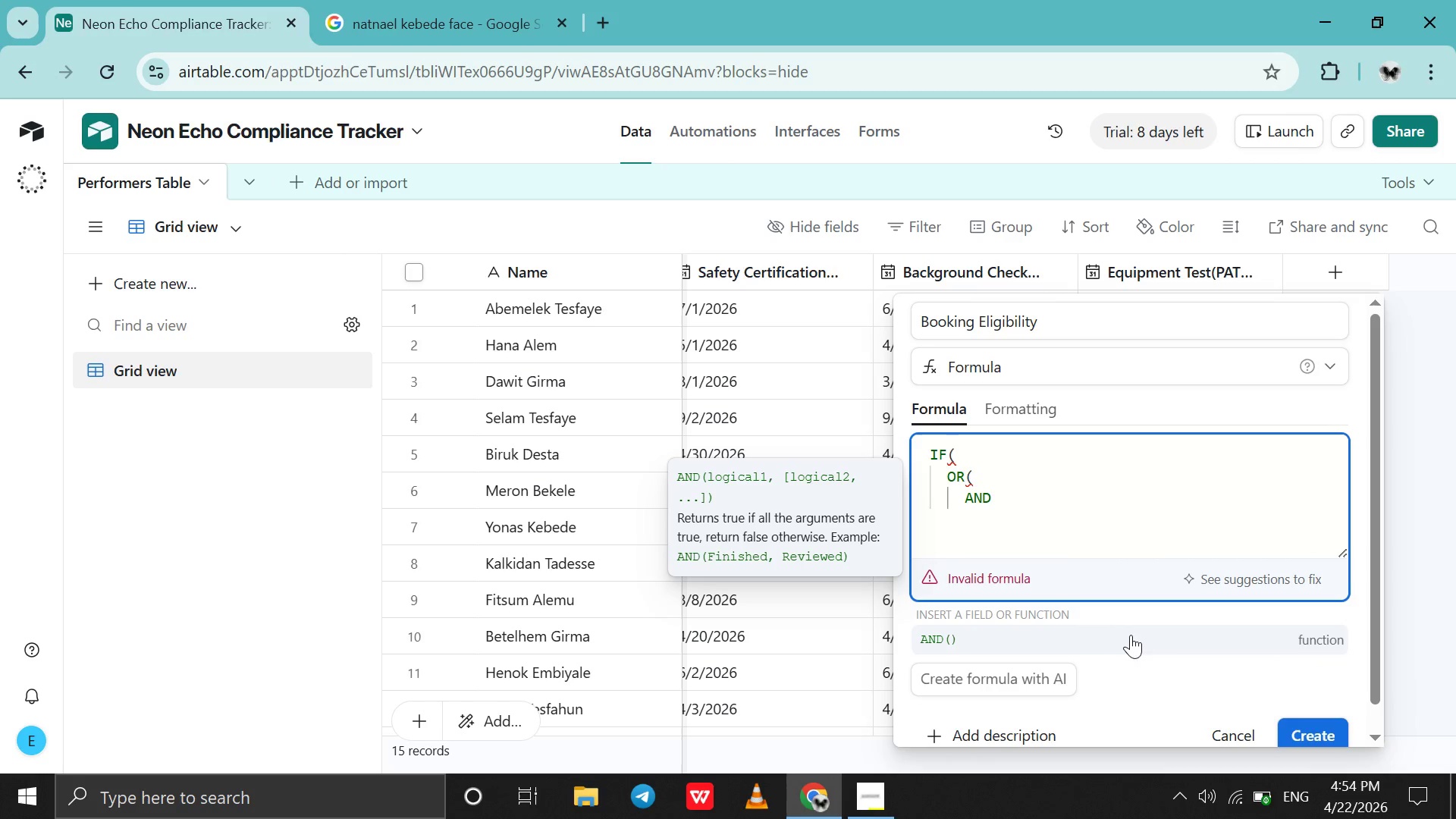 
left_click([1122, 639])
 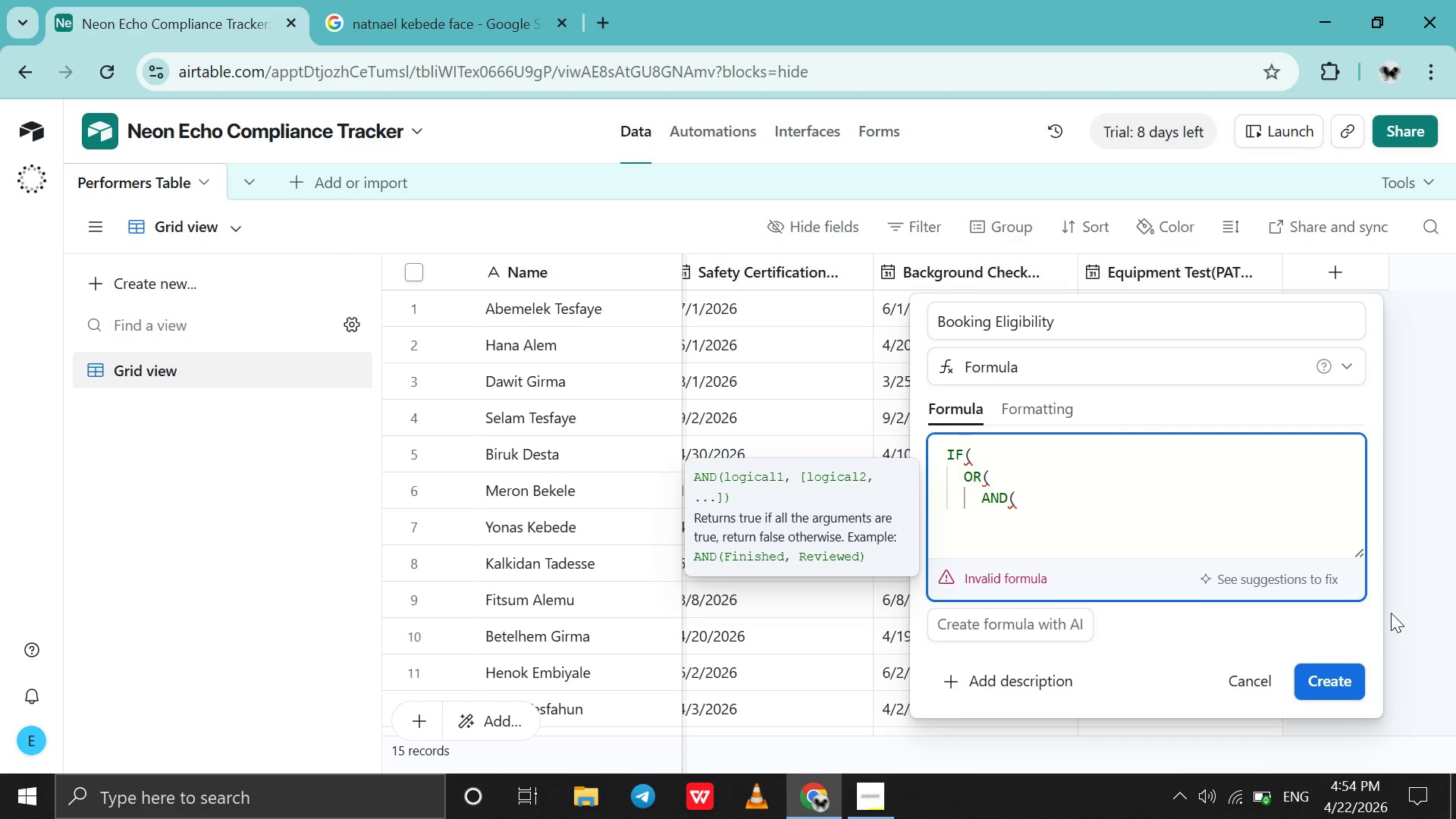 
type({LI)
 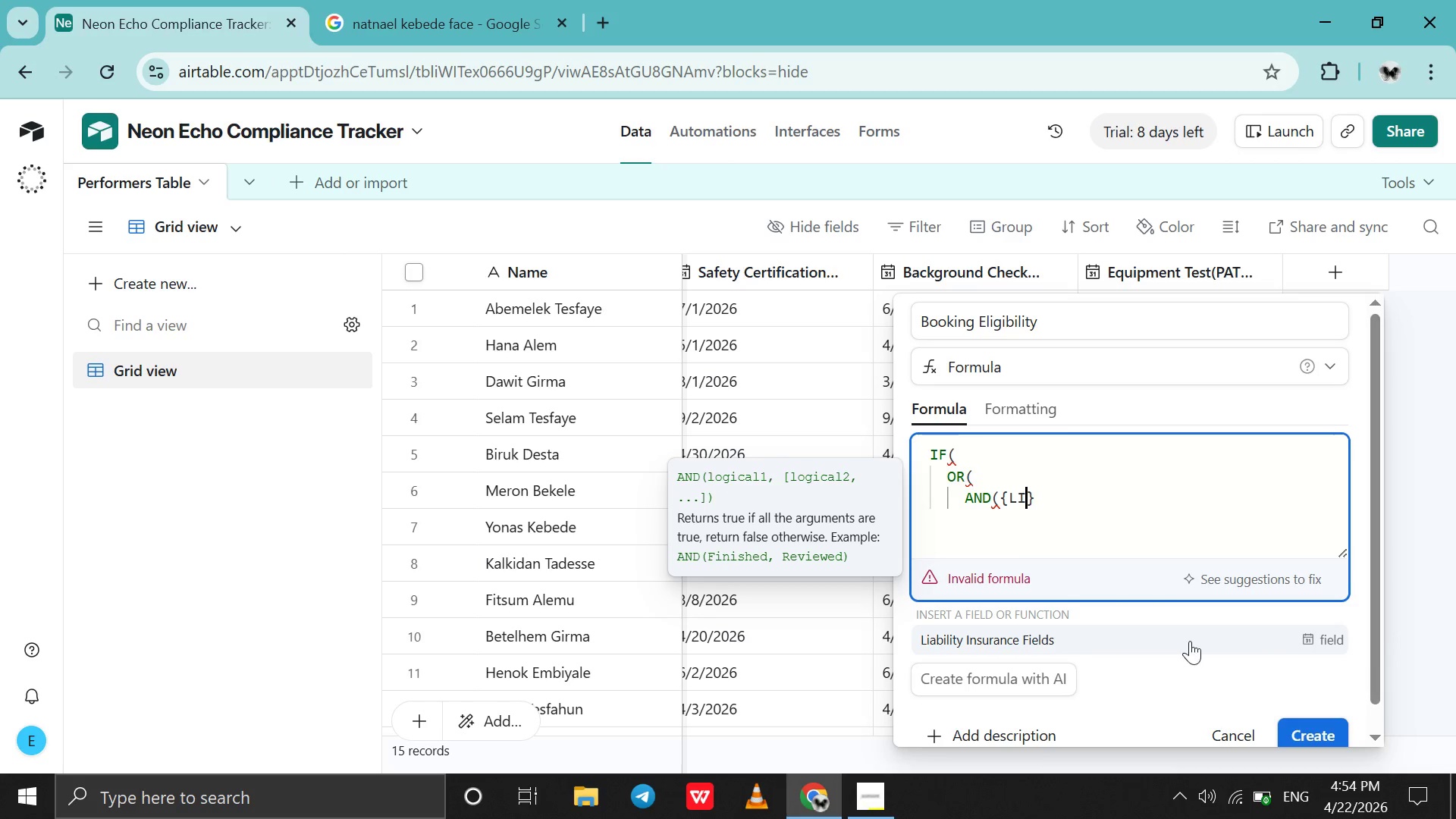 
left_click([1190, 641])
 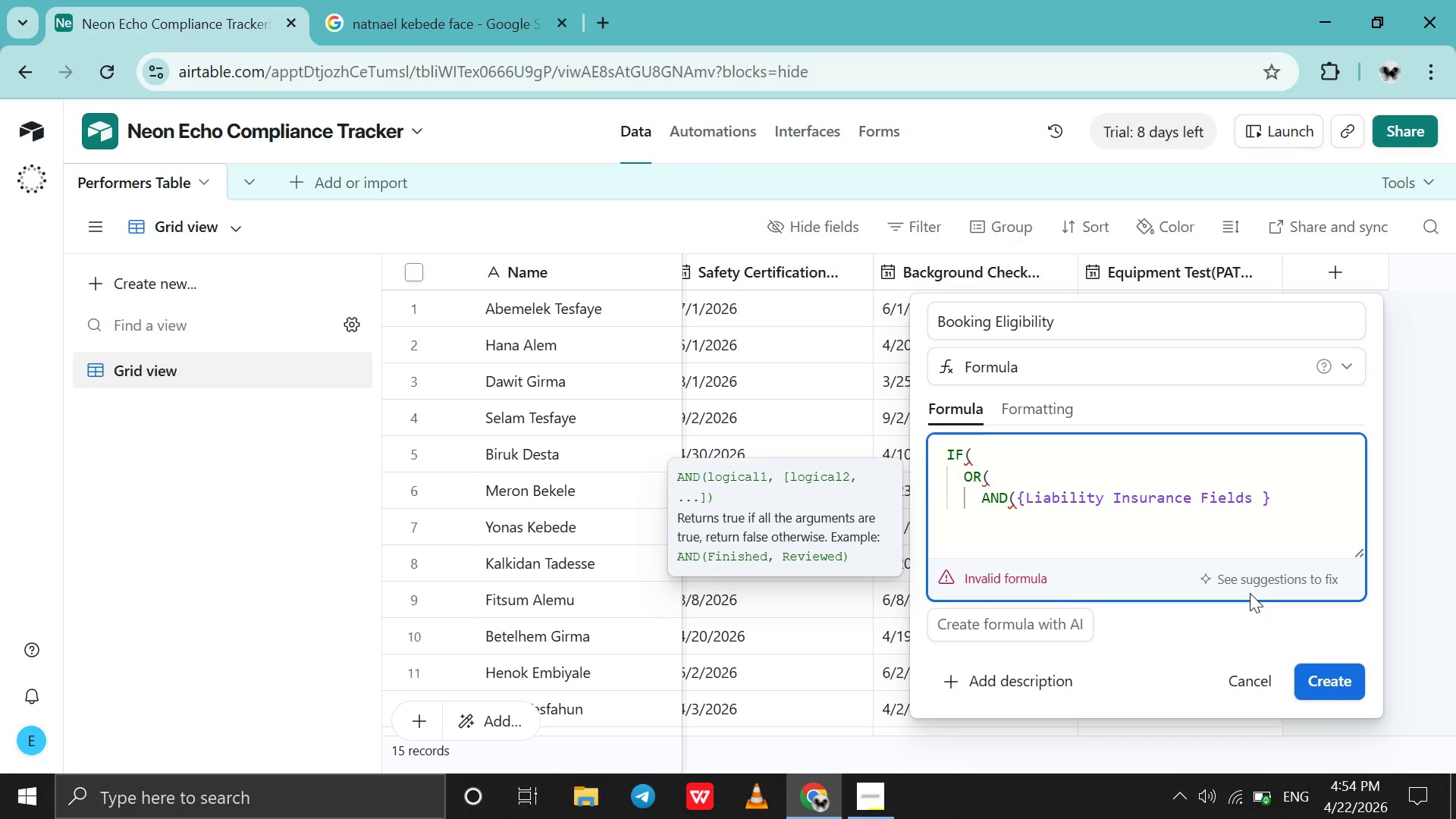 
wait(9.94)
 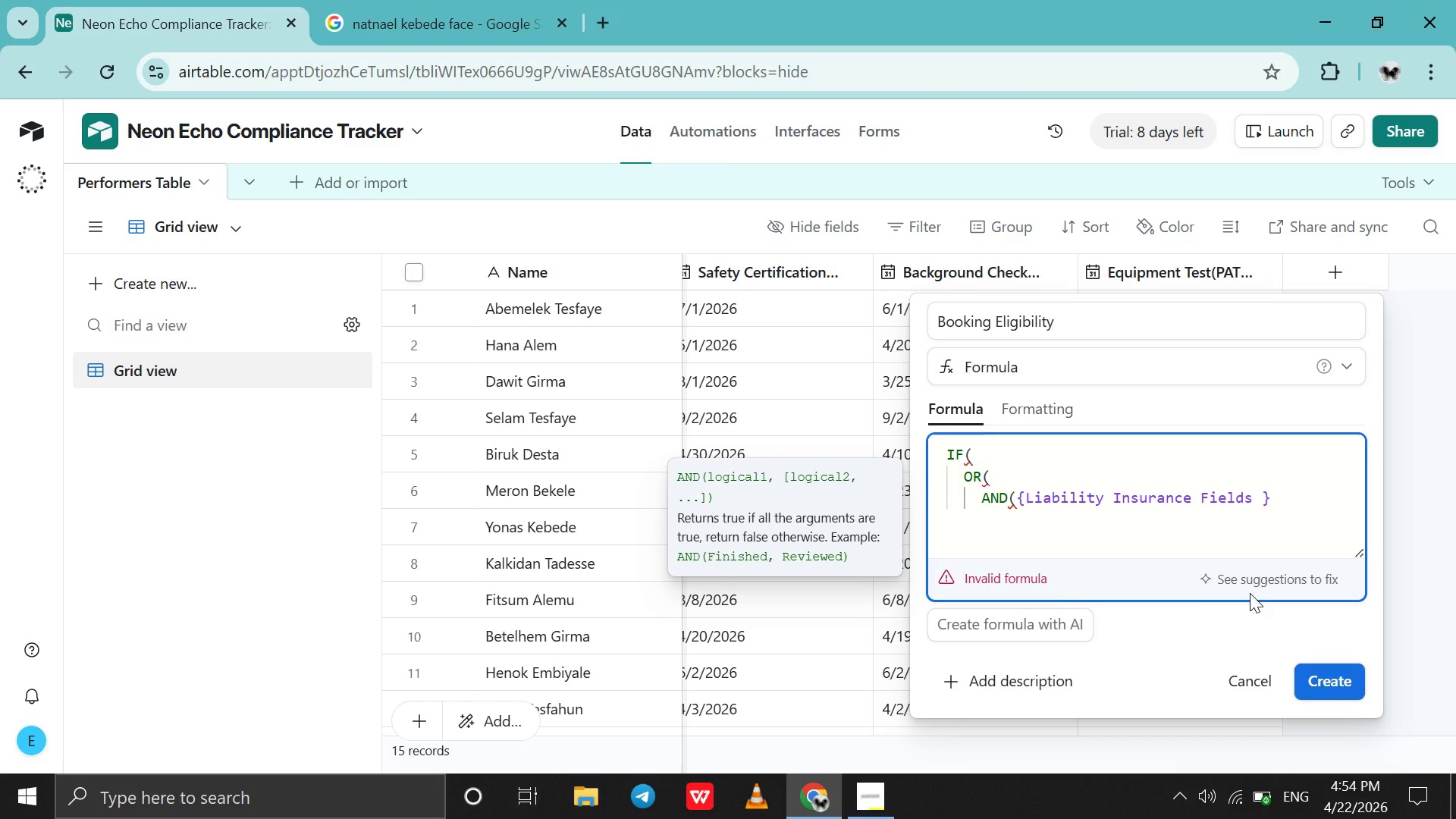 
left_click([1115, 531])
 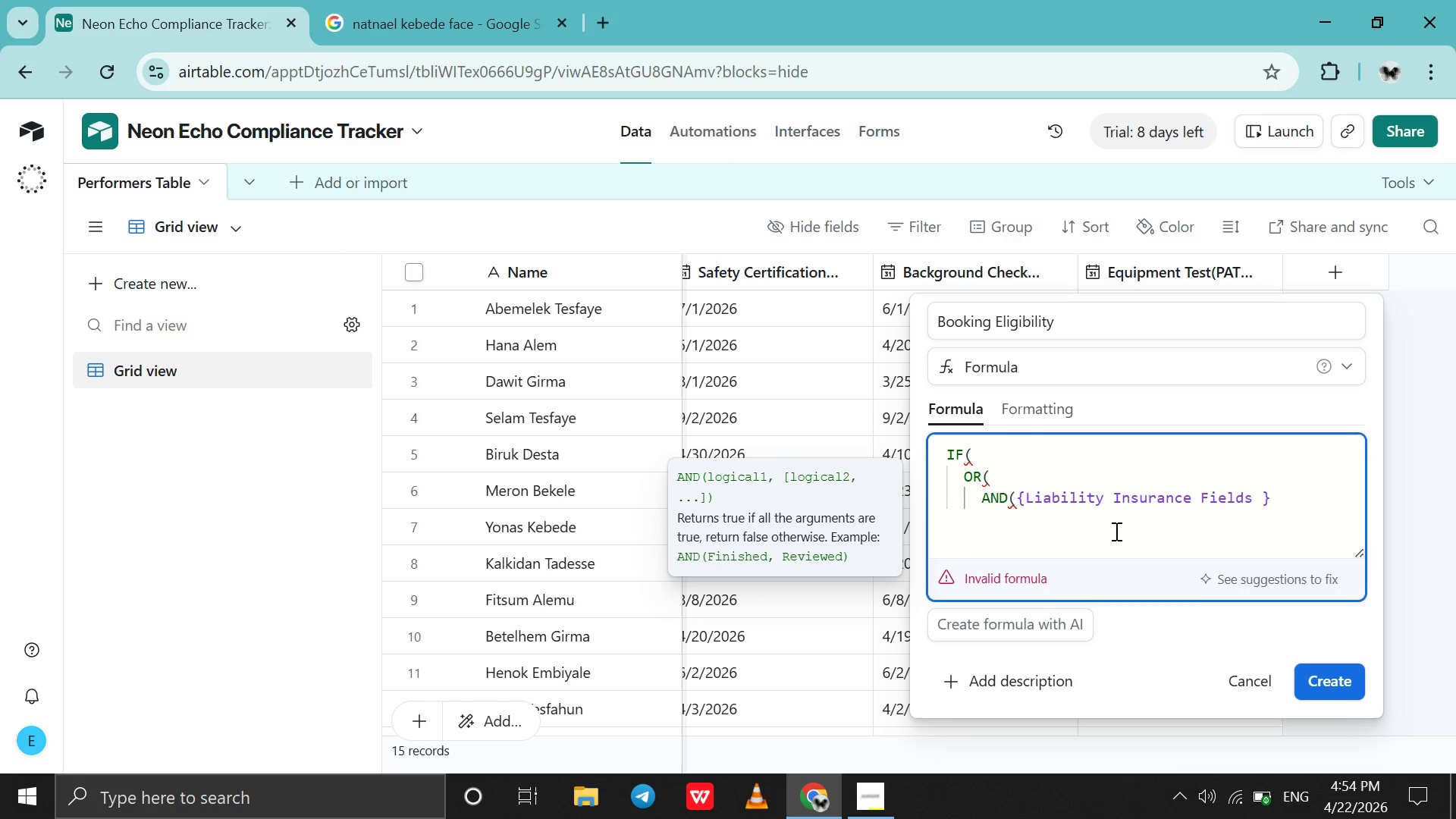 
left_click([1115, 531])
 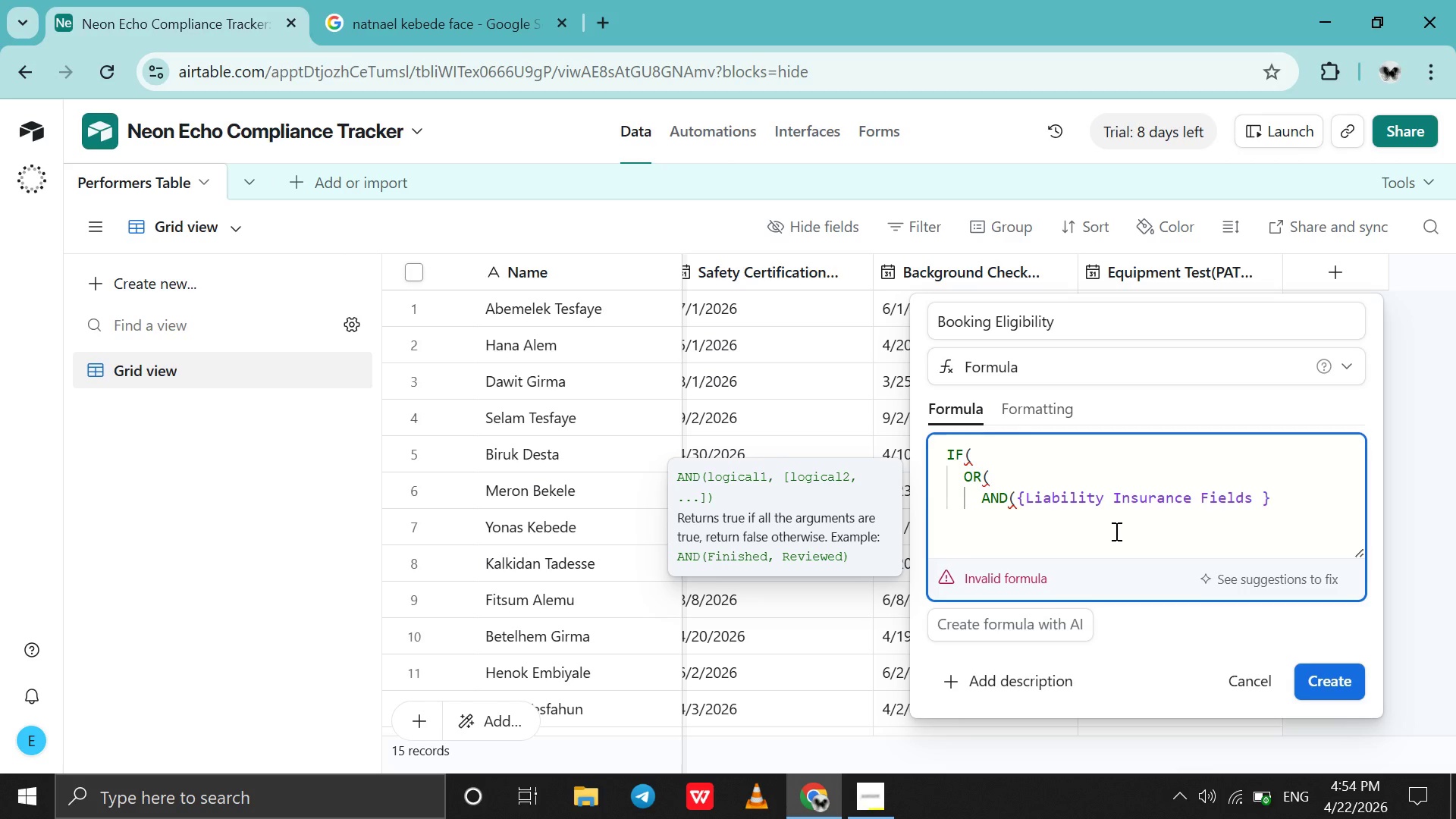 
key(Control+A)
 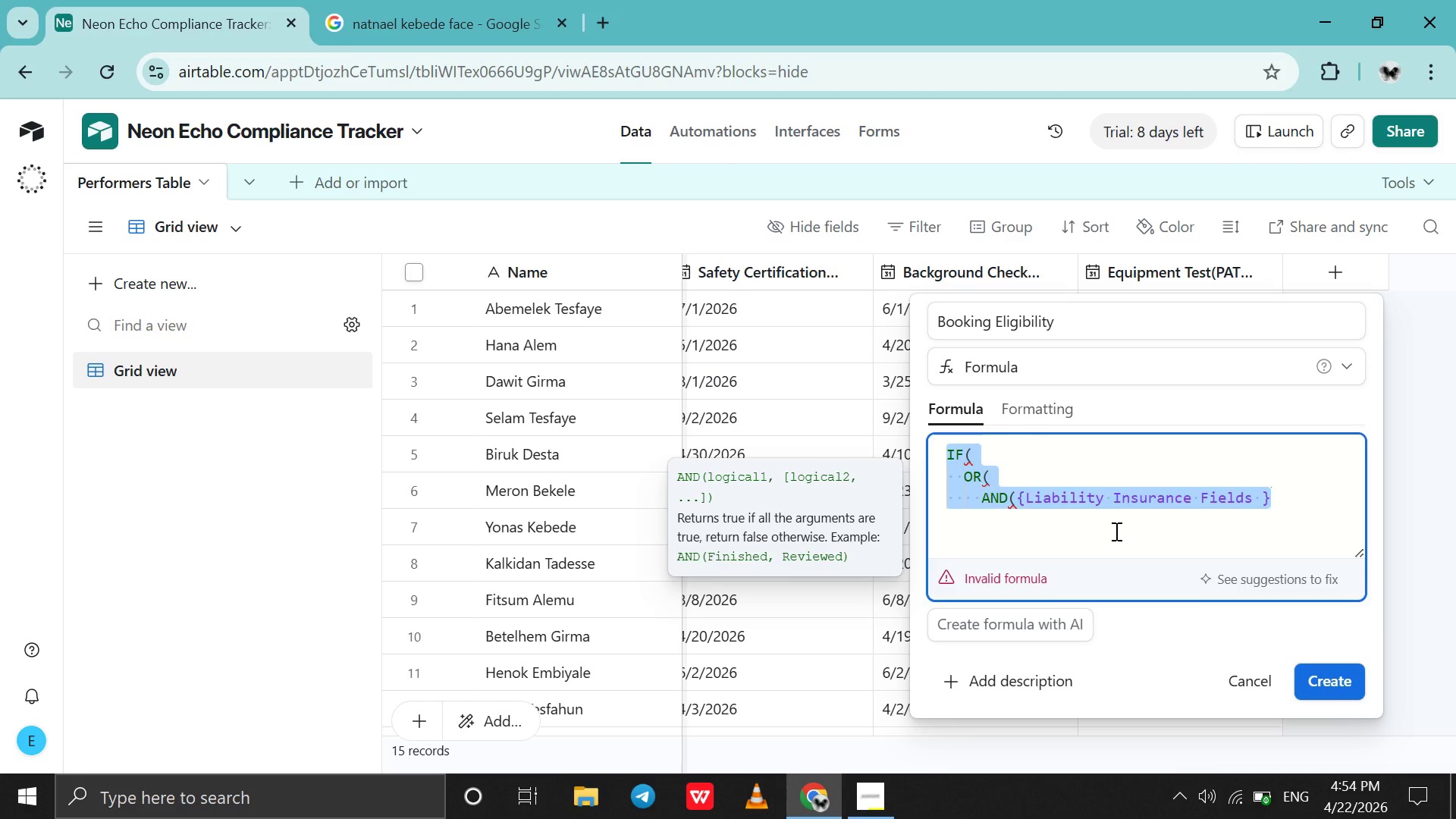 
key(Control+X)
 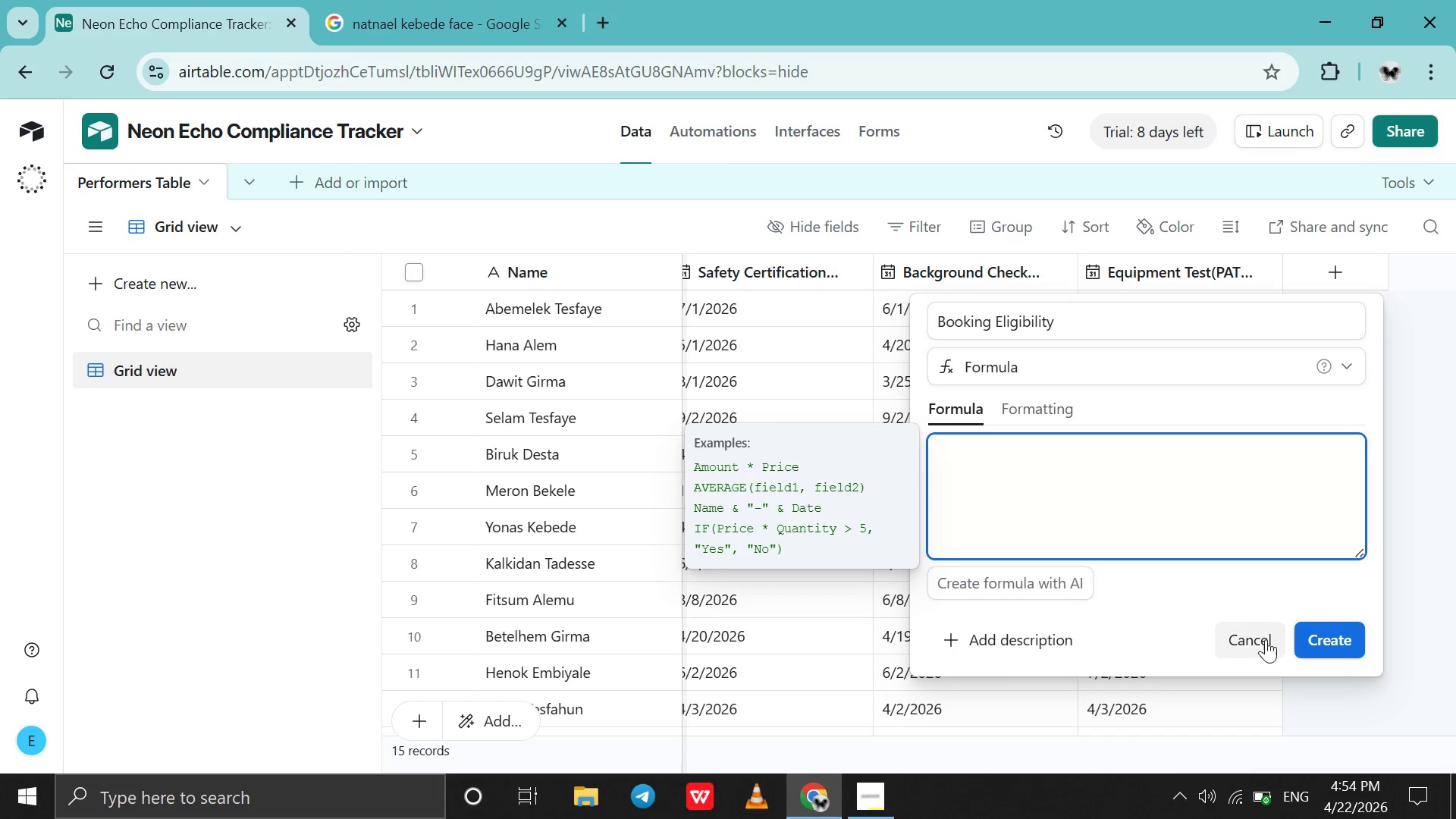 
left_click([1263, 640])
 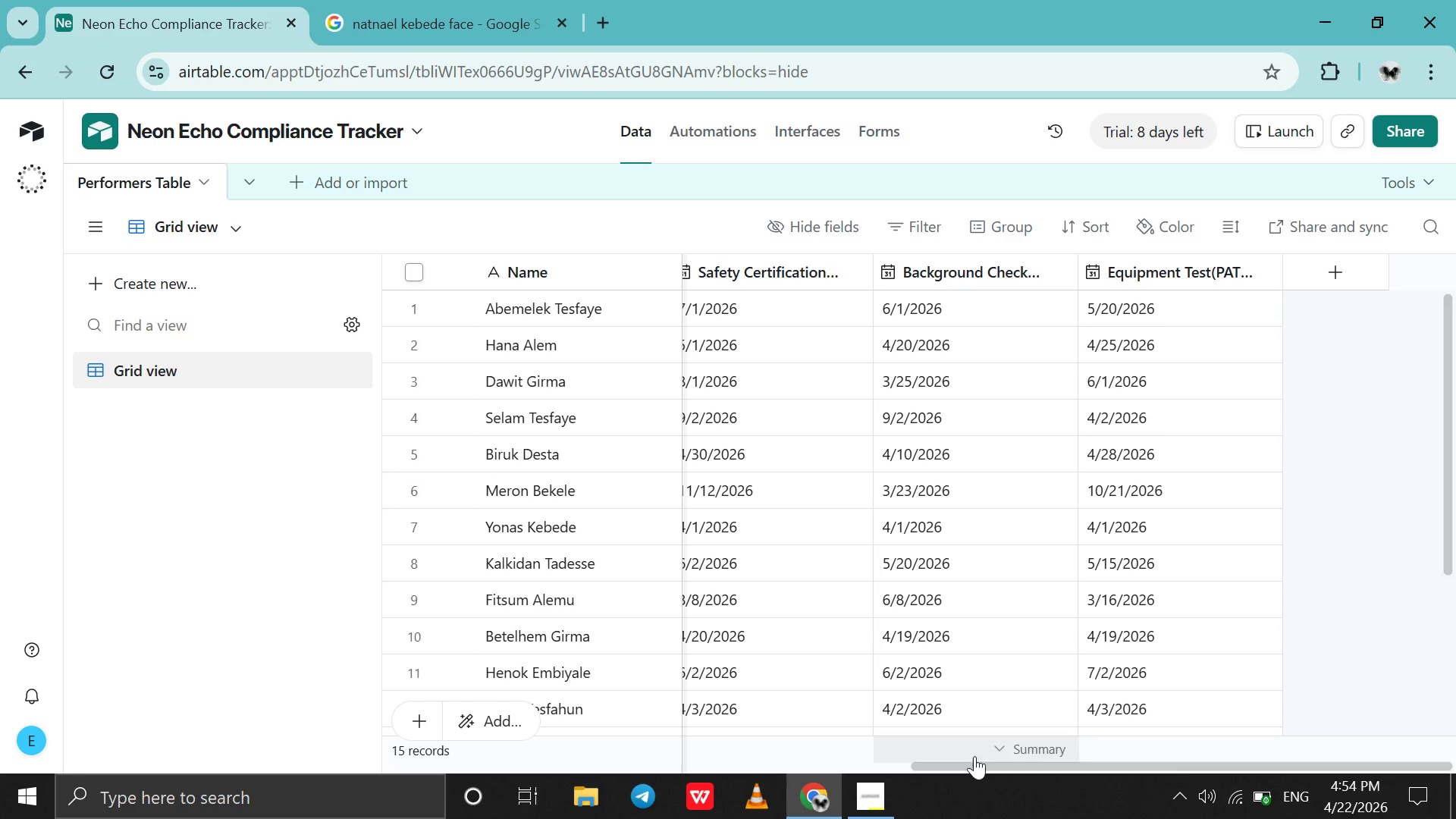 
left_click_drag(start_coordinate=[977, 767], to_coordinate=[833, 763])
 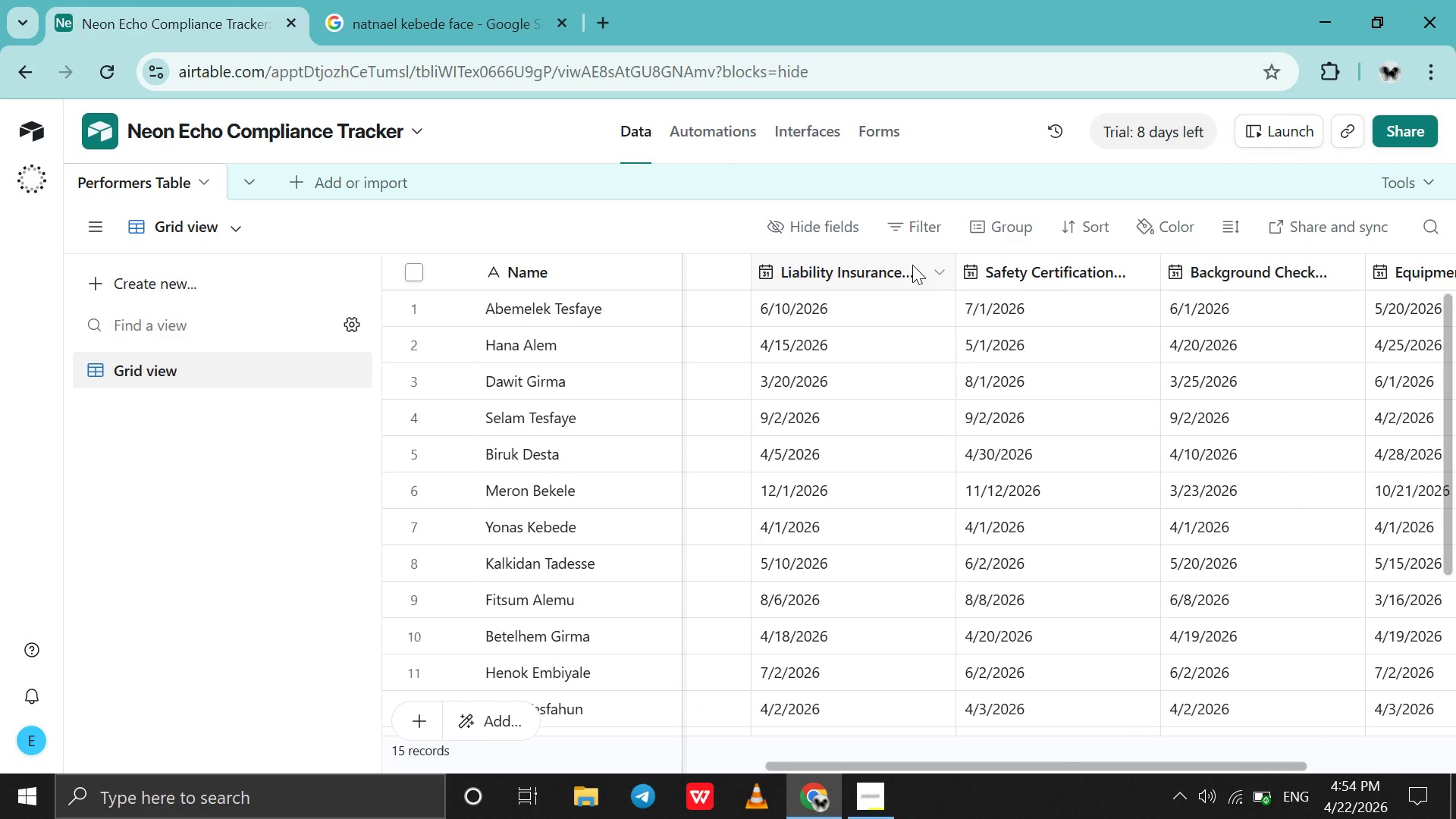 
double_click([912, 265])
 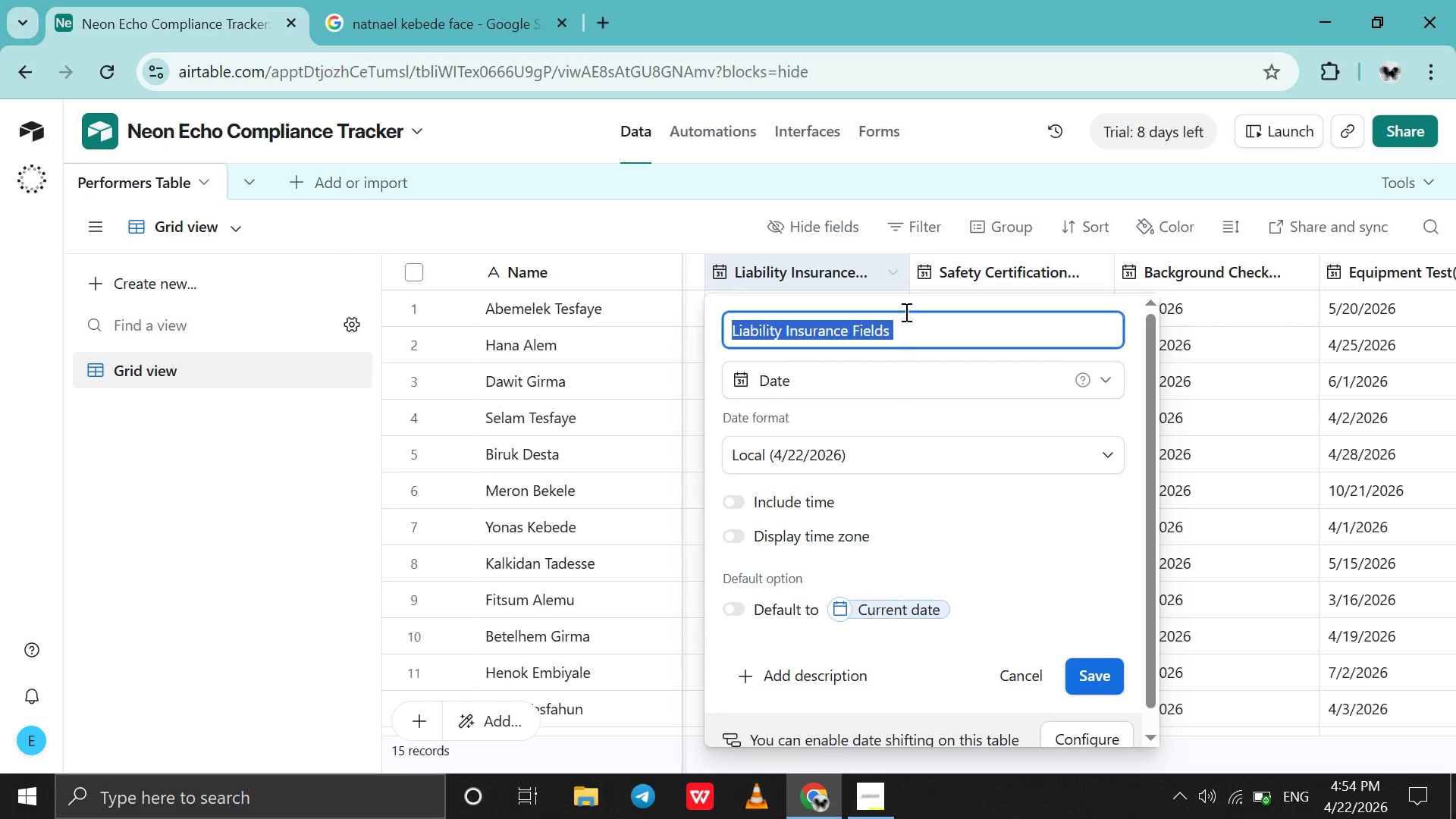 
left_click([900, 331])
 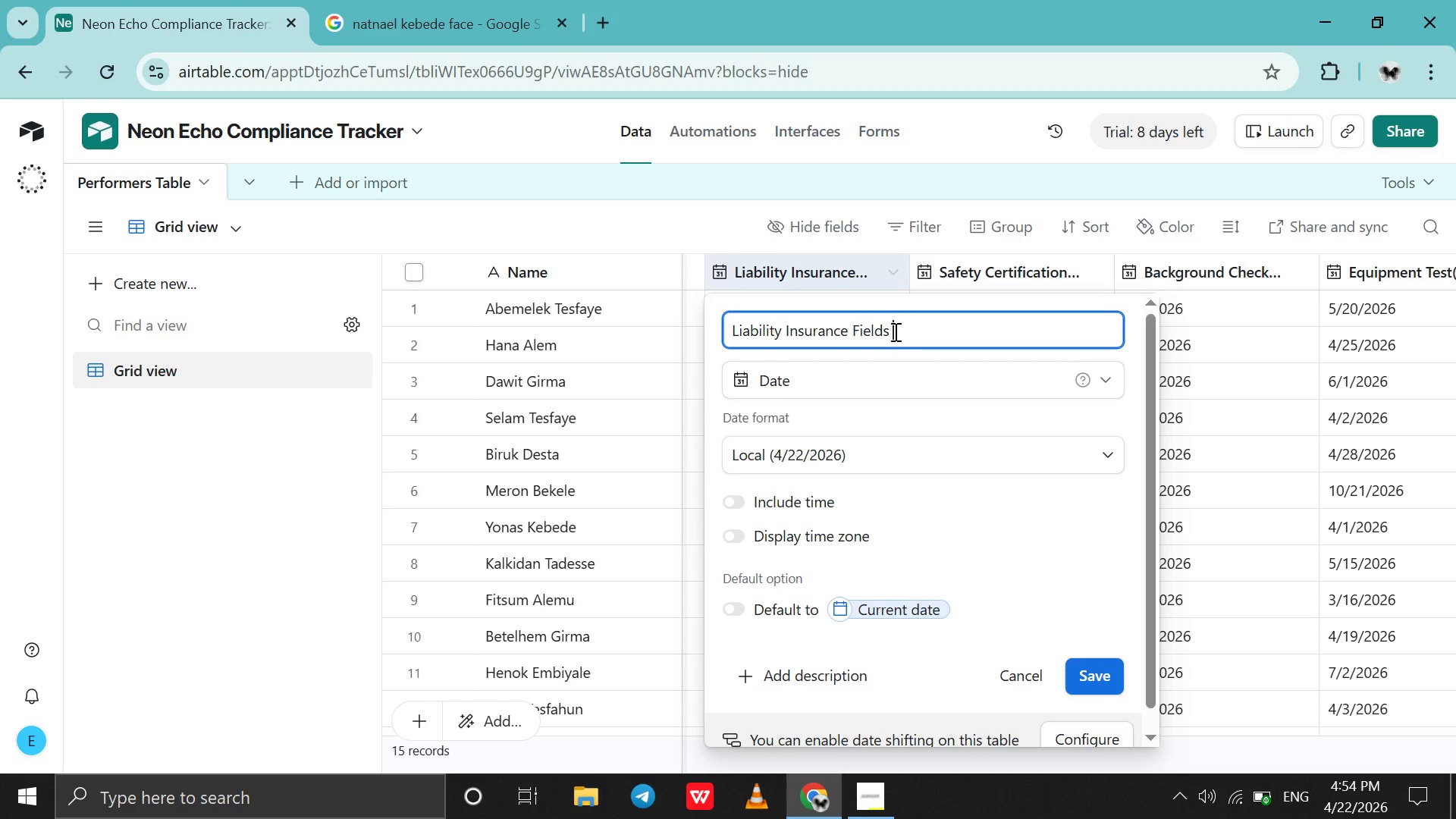 
left_click_drag(start_coordinate=[900, 331], to_coordinate=[855, 327])
 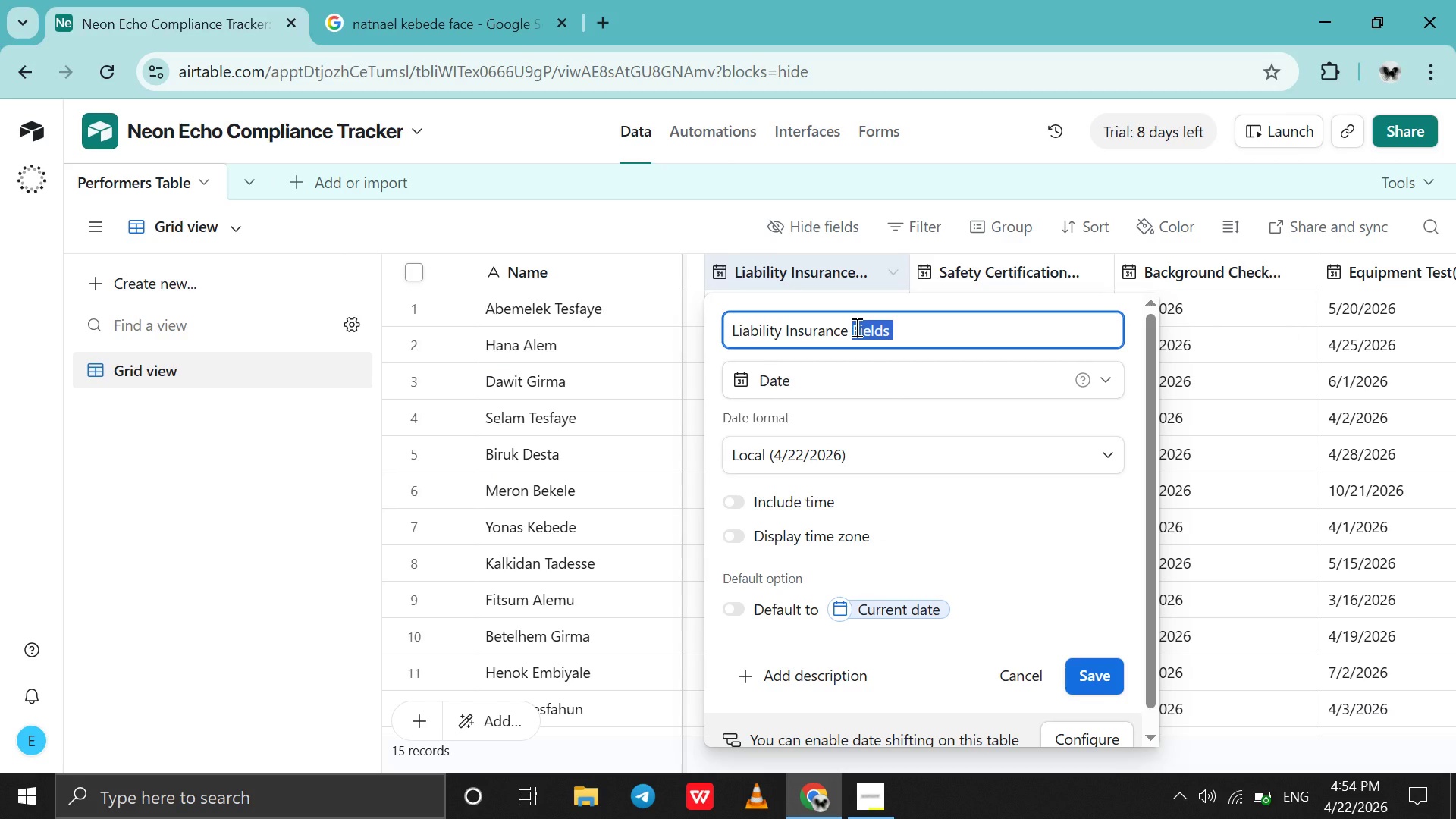 
type(EXPIRY )
key(Backspace)
key(Backspace)
key(Backspace)
key(Backspace)
key(Backspace)
key(Backspace)
type(xpiryy )
key(Backspace)
key(Backspace)
type( )
 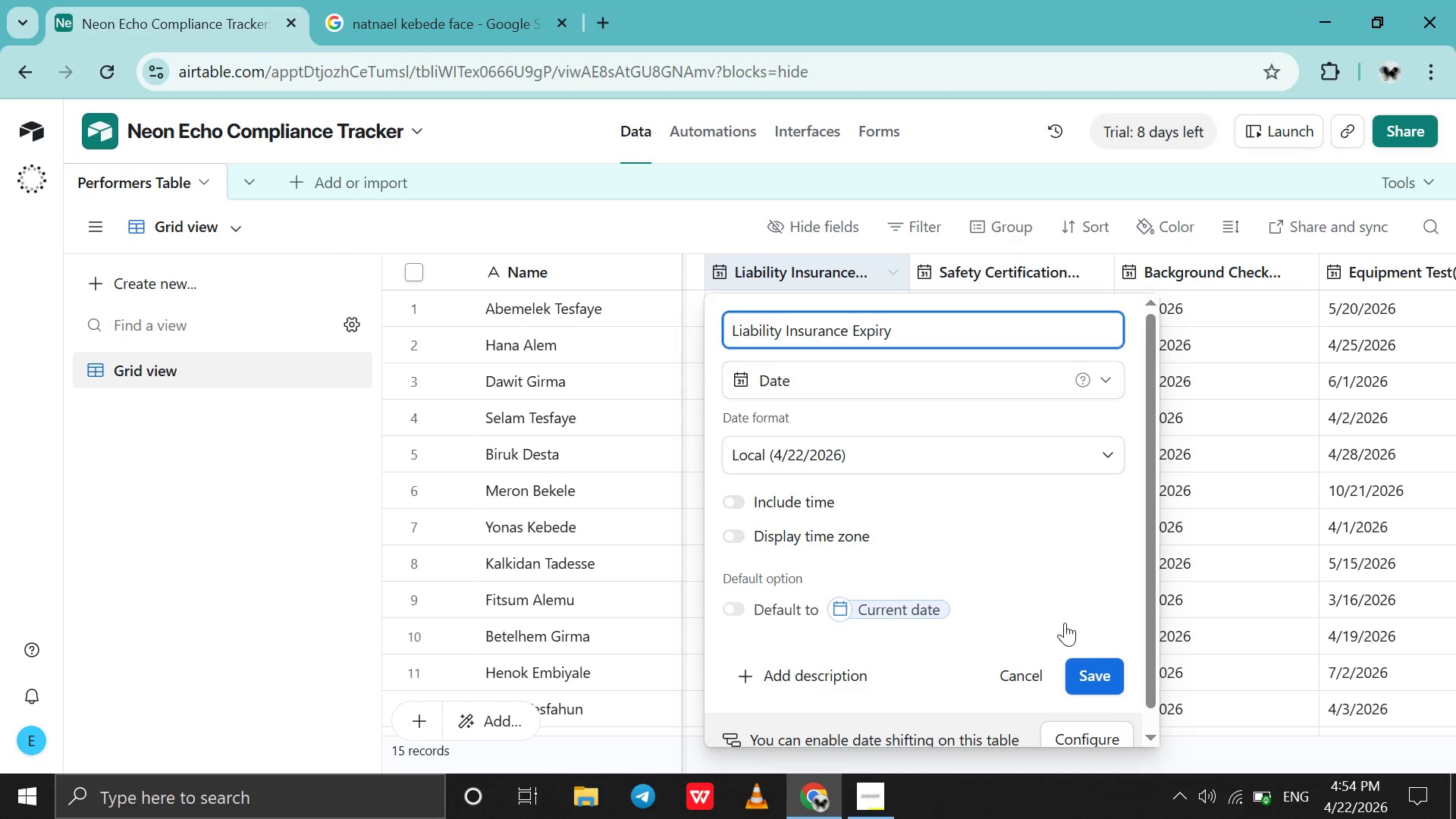 
left_click([1097, 664])
 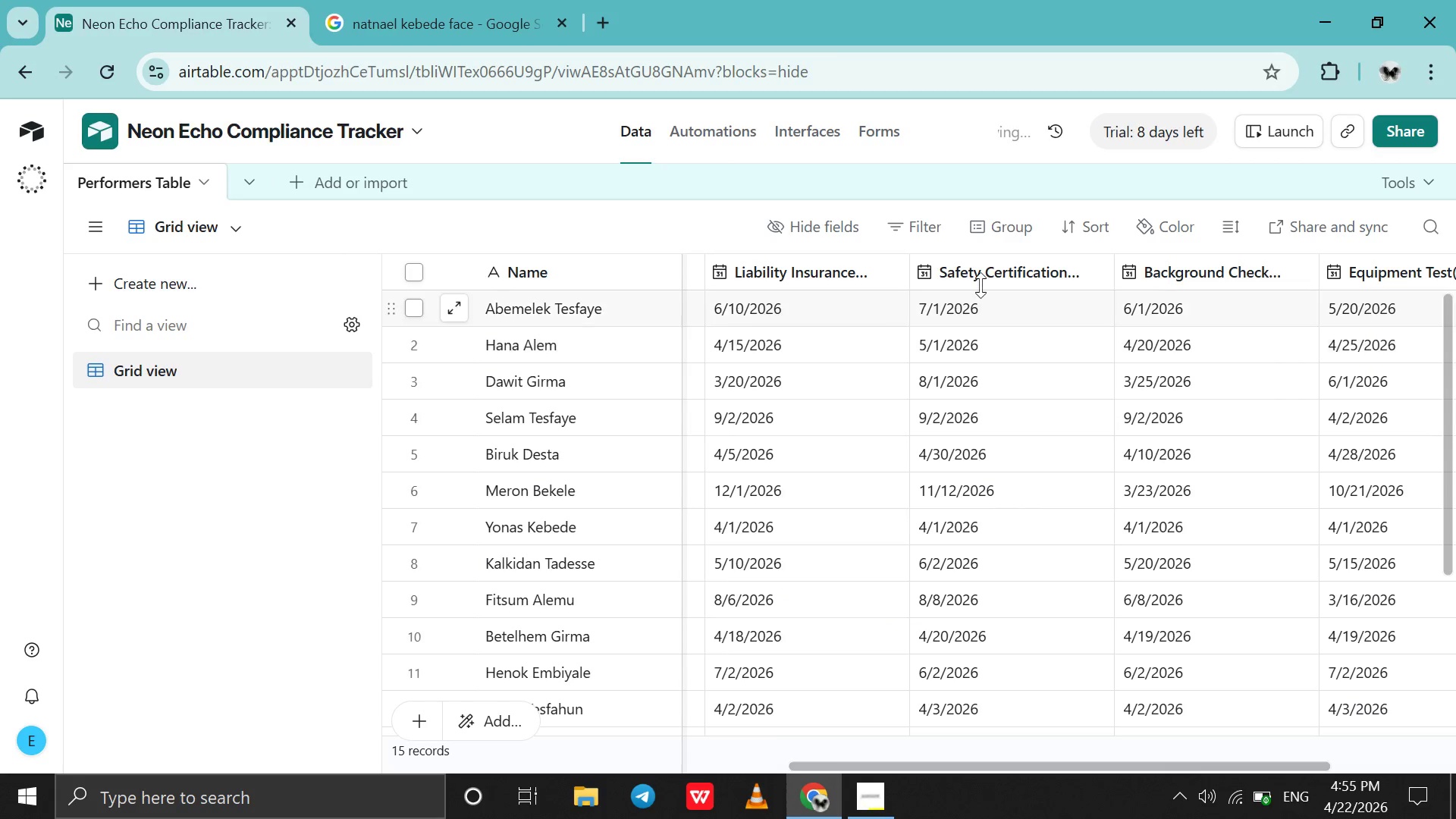 
left_click([981, 285])
 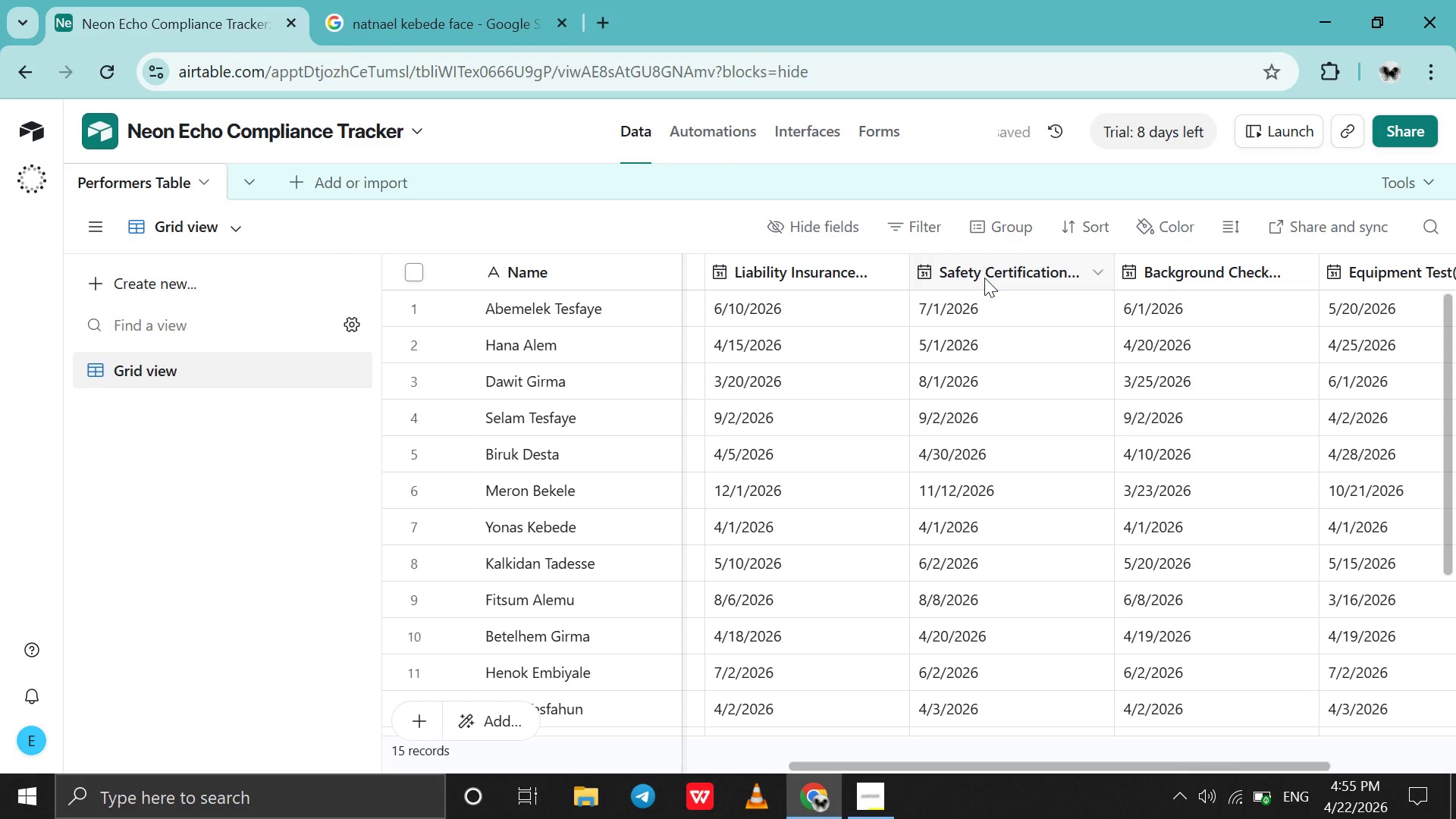 
left_click([984, 278])
 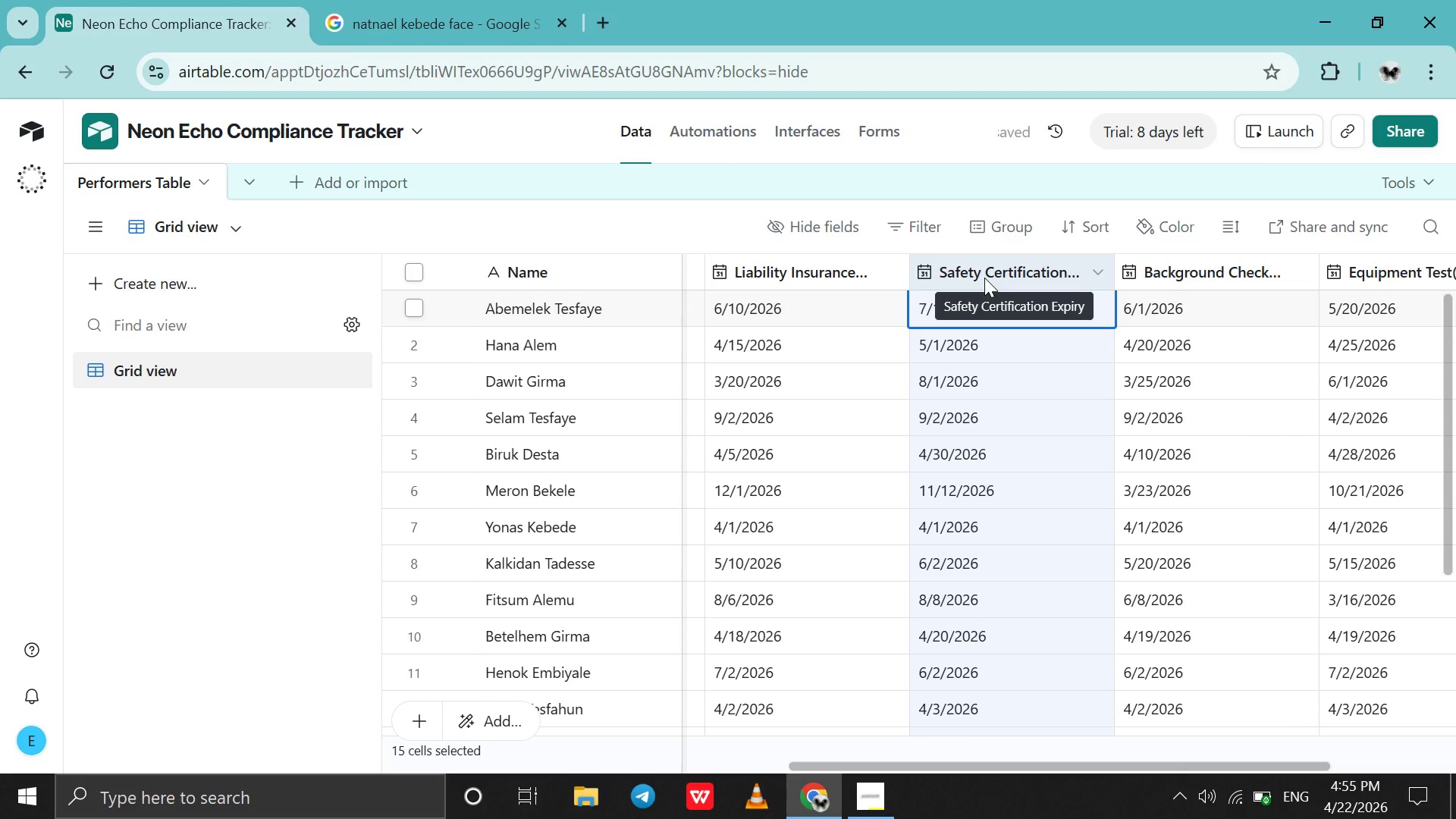 
double_click([984, 278])
 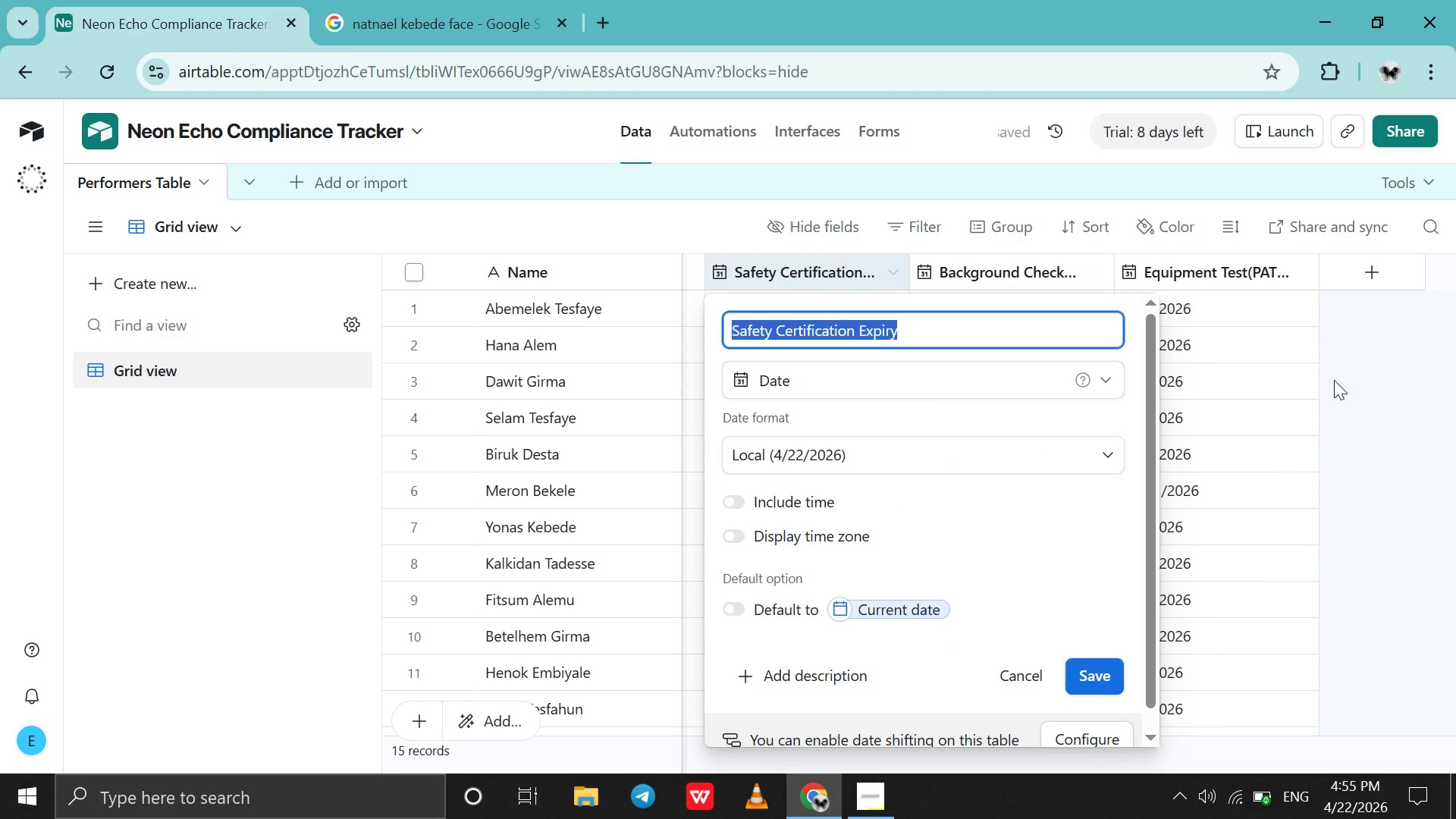 
left_click([1342, 385])
 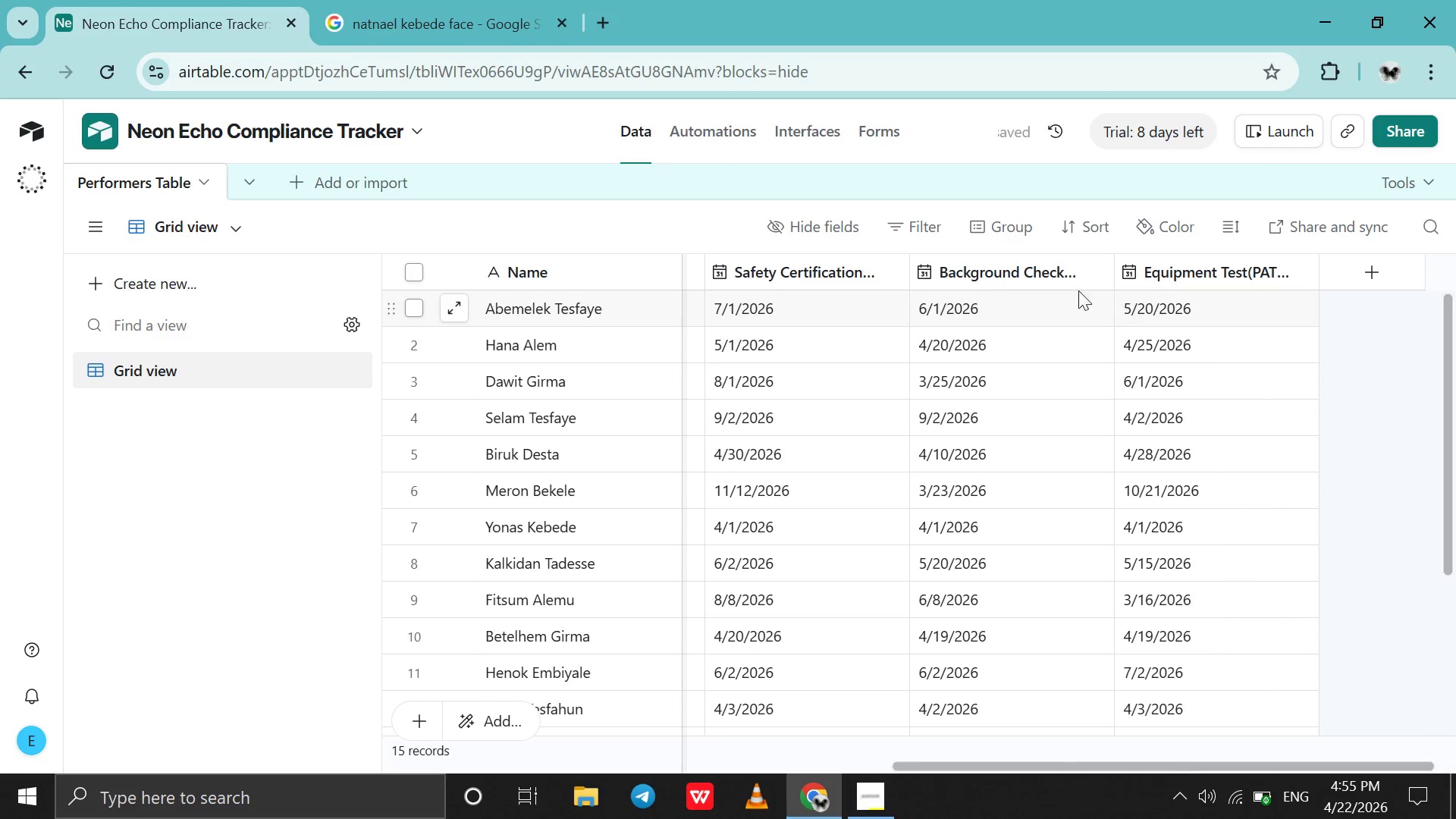 
mouse_move([1048, 275])
 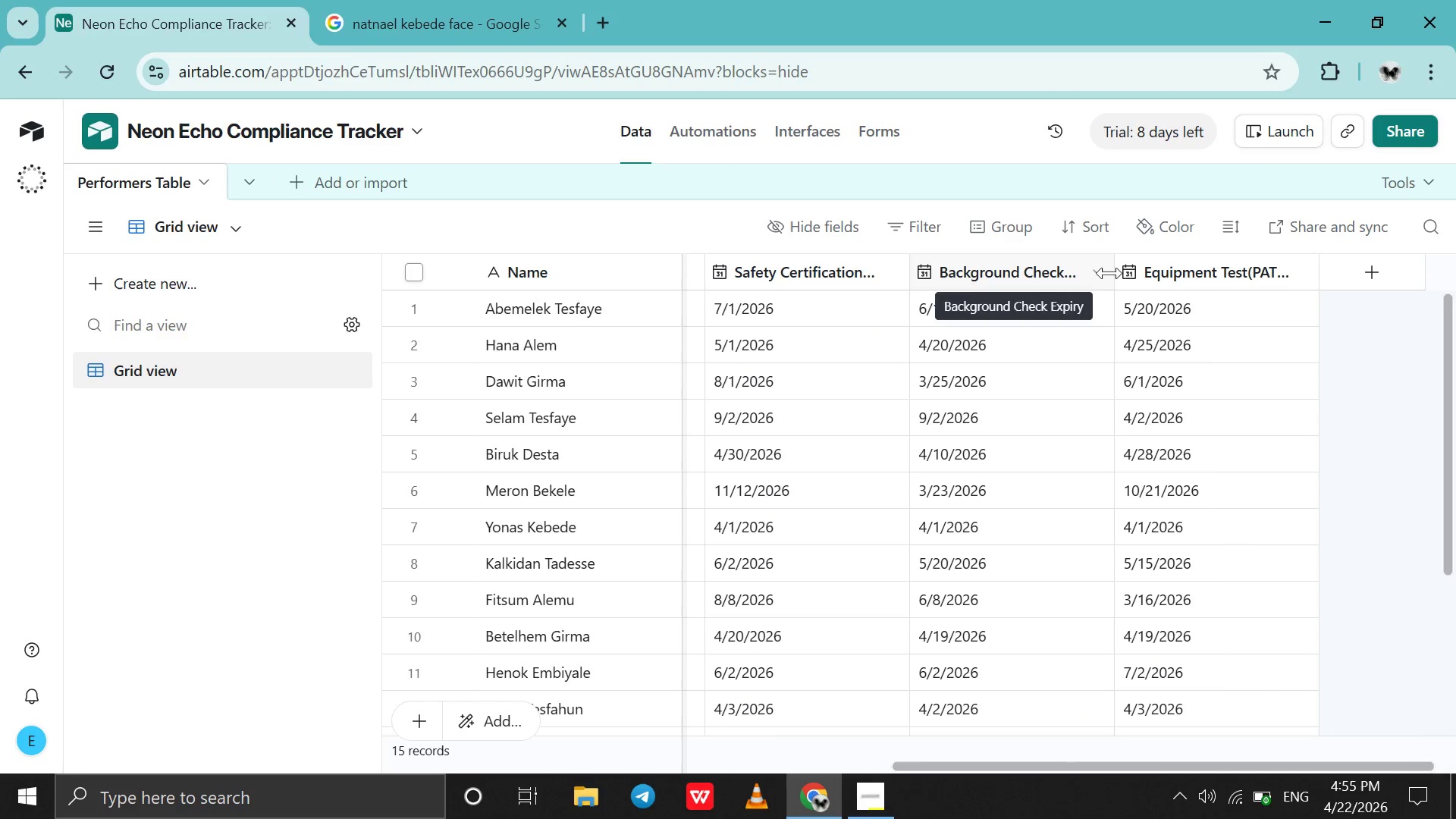 
mouse_move([1181, 273])
 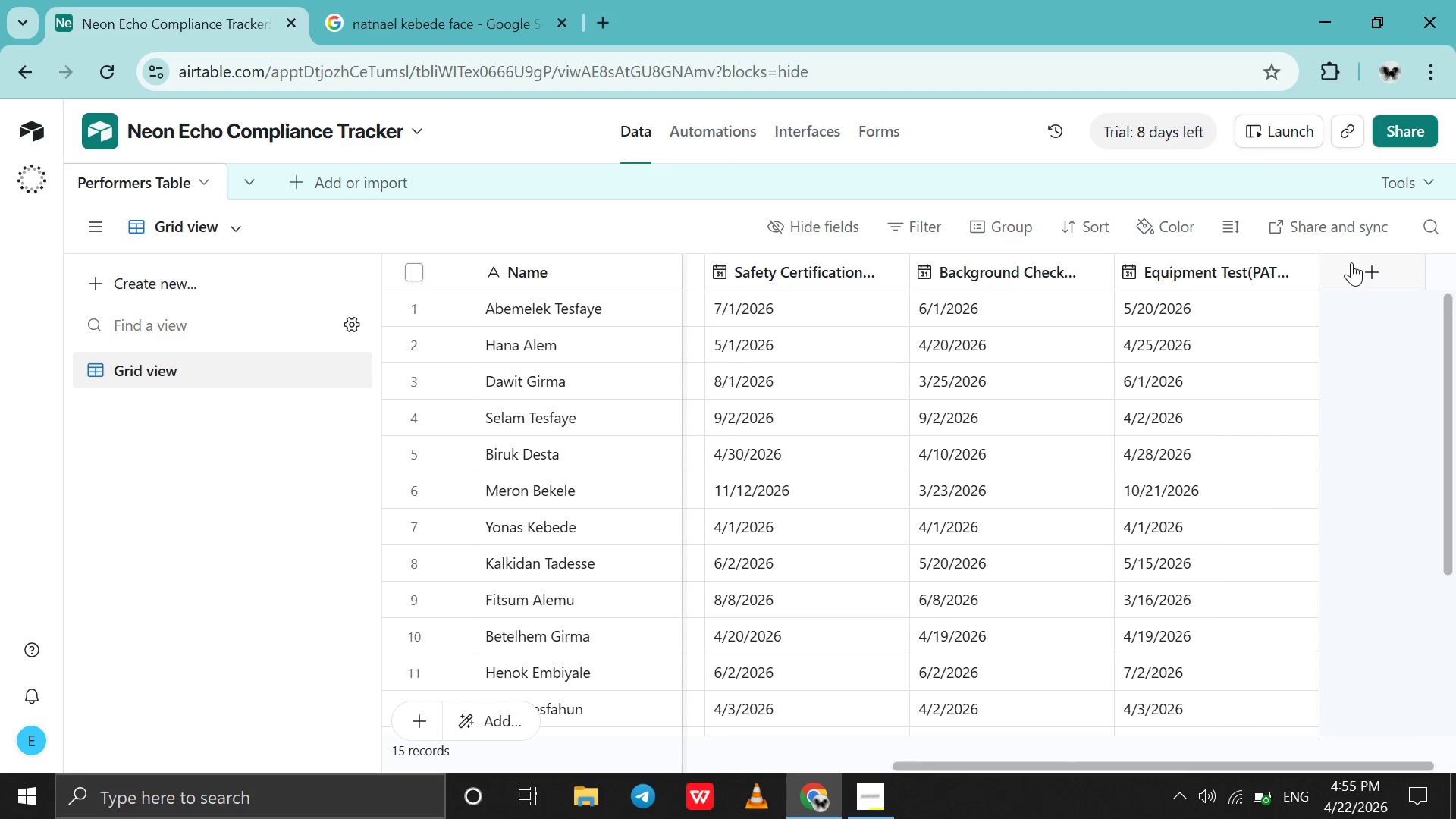 
left_click([1351, 262])
 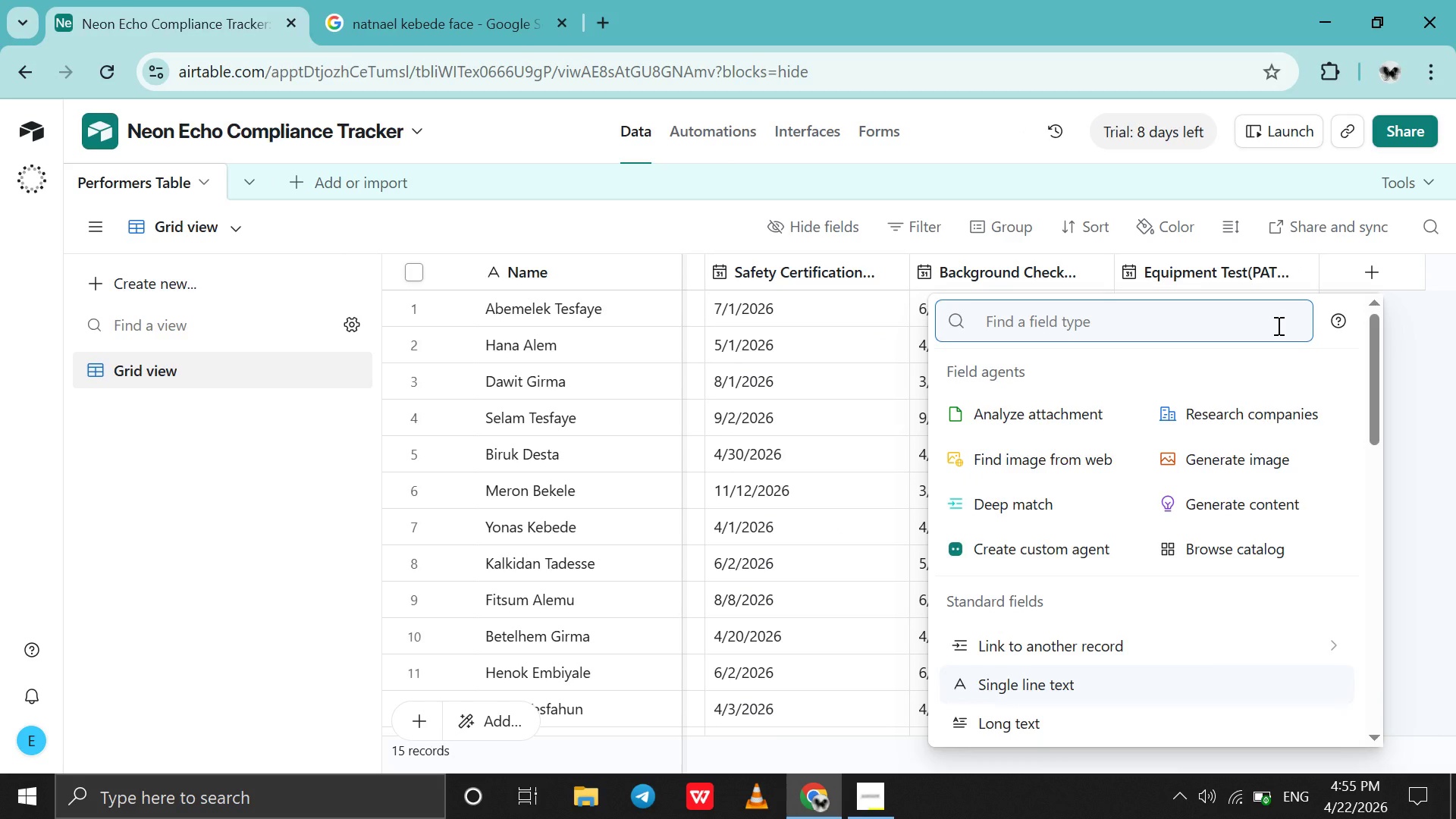 
type(fo)
 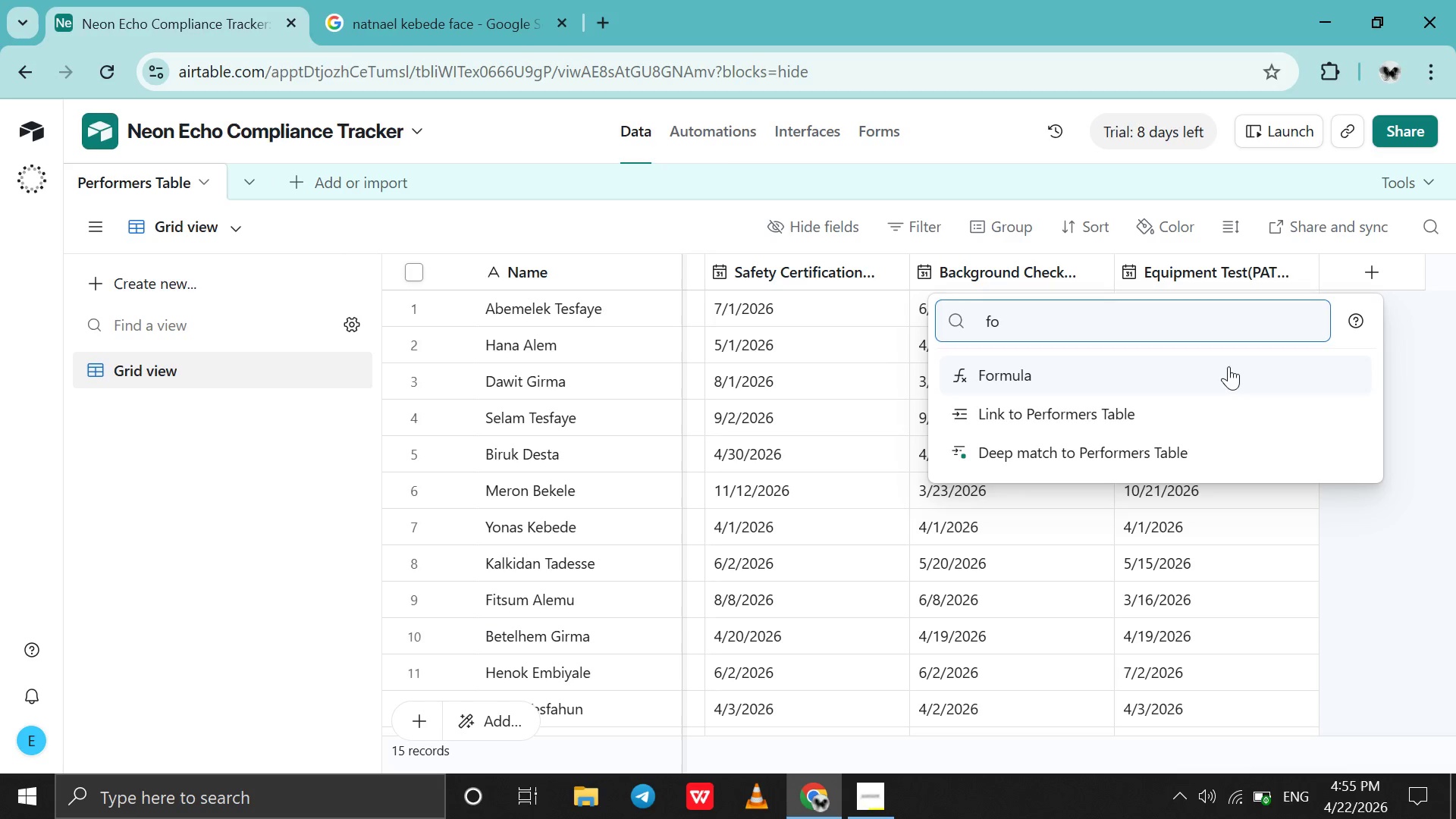 
left_click([1228, 366])
 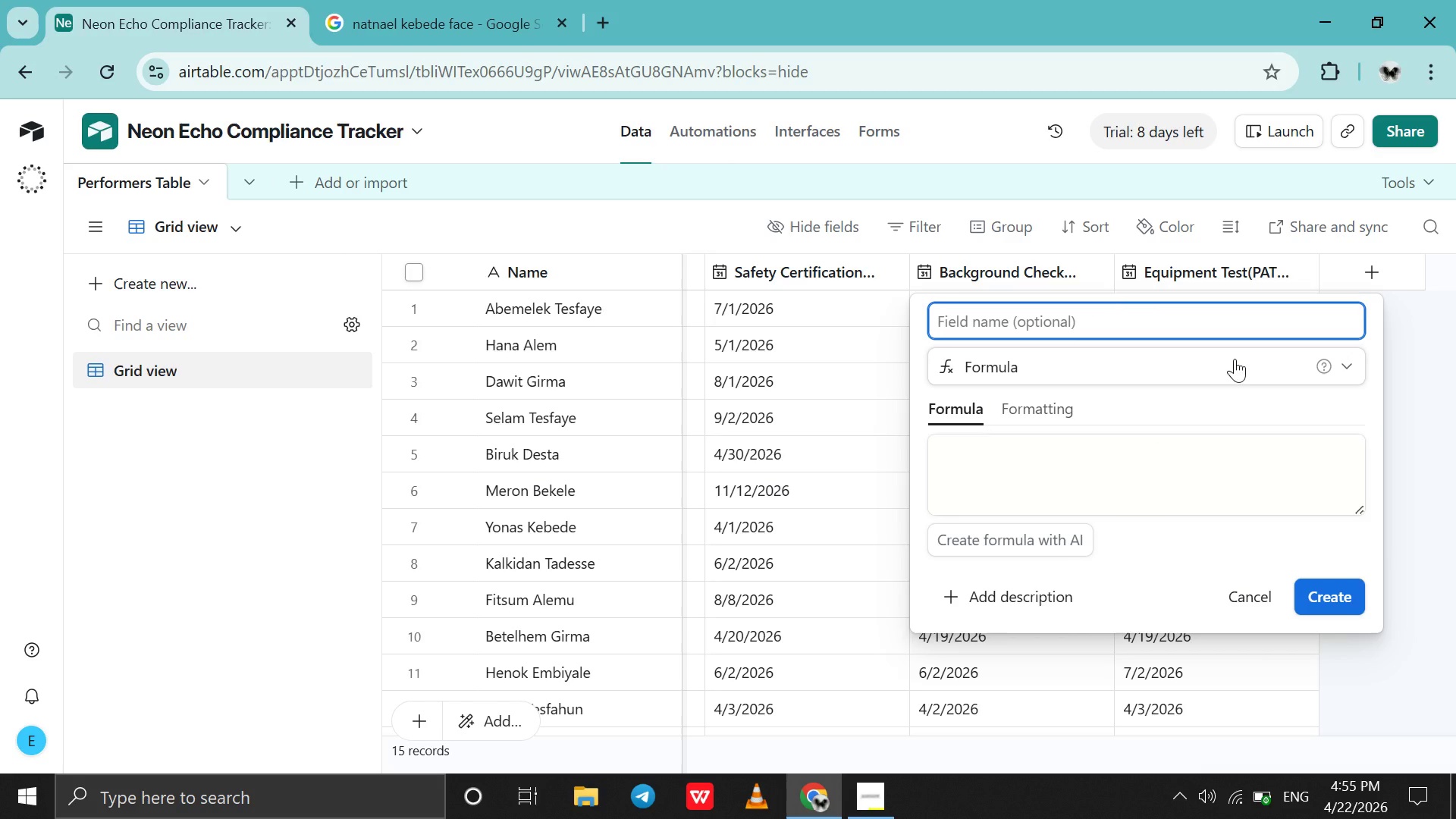 
type(Booko)
key(Backspace)
type(ing Eligibility )
 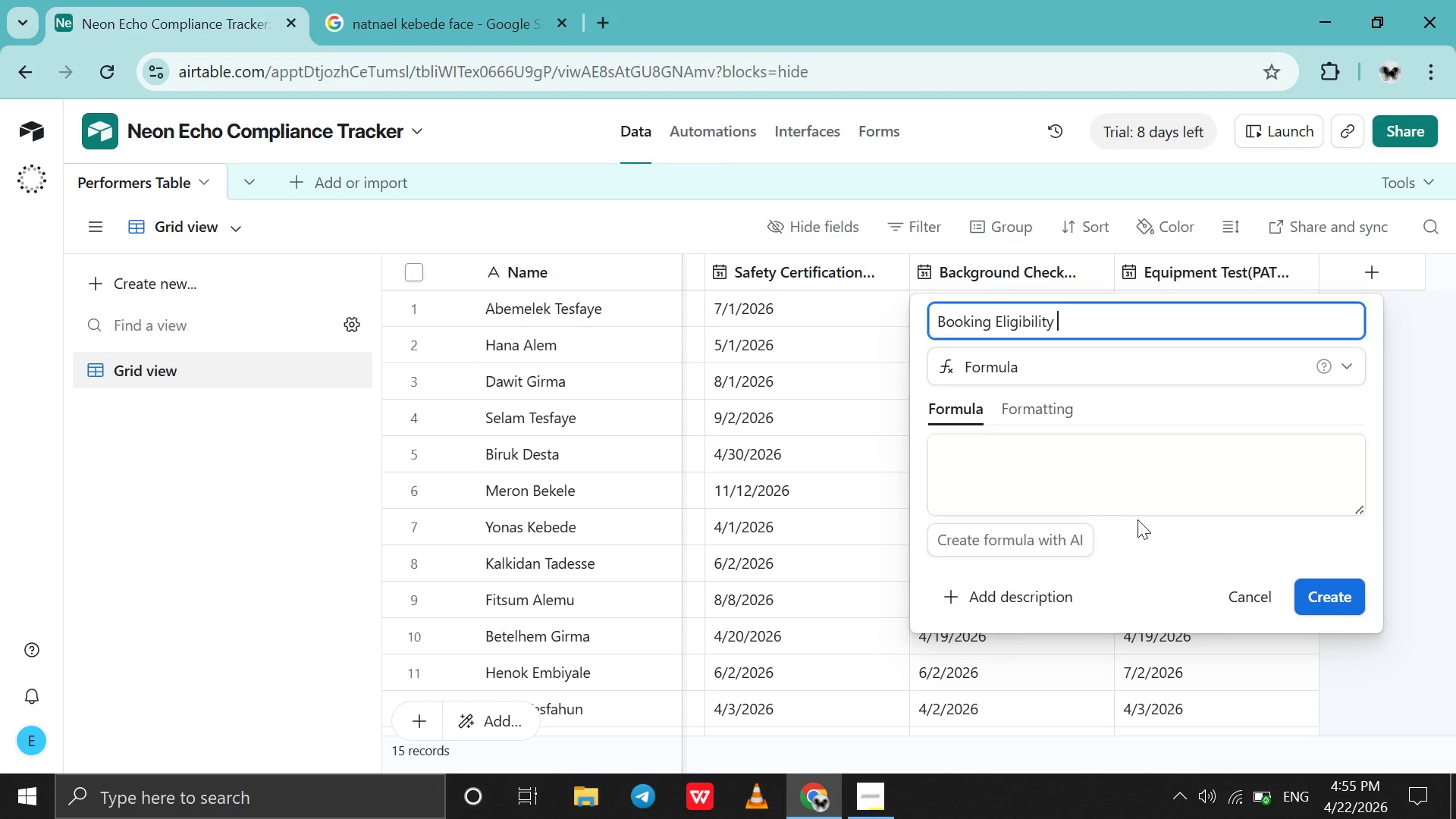 
left_click([1133, 484])
 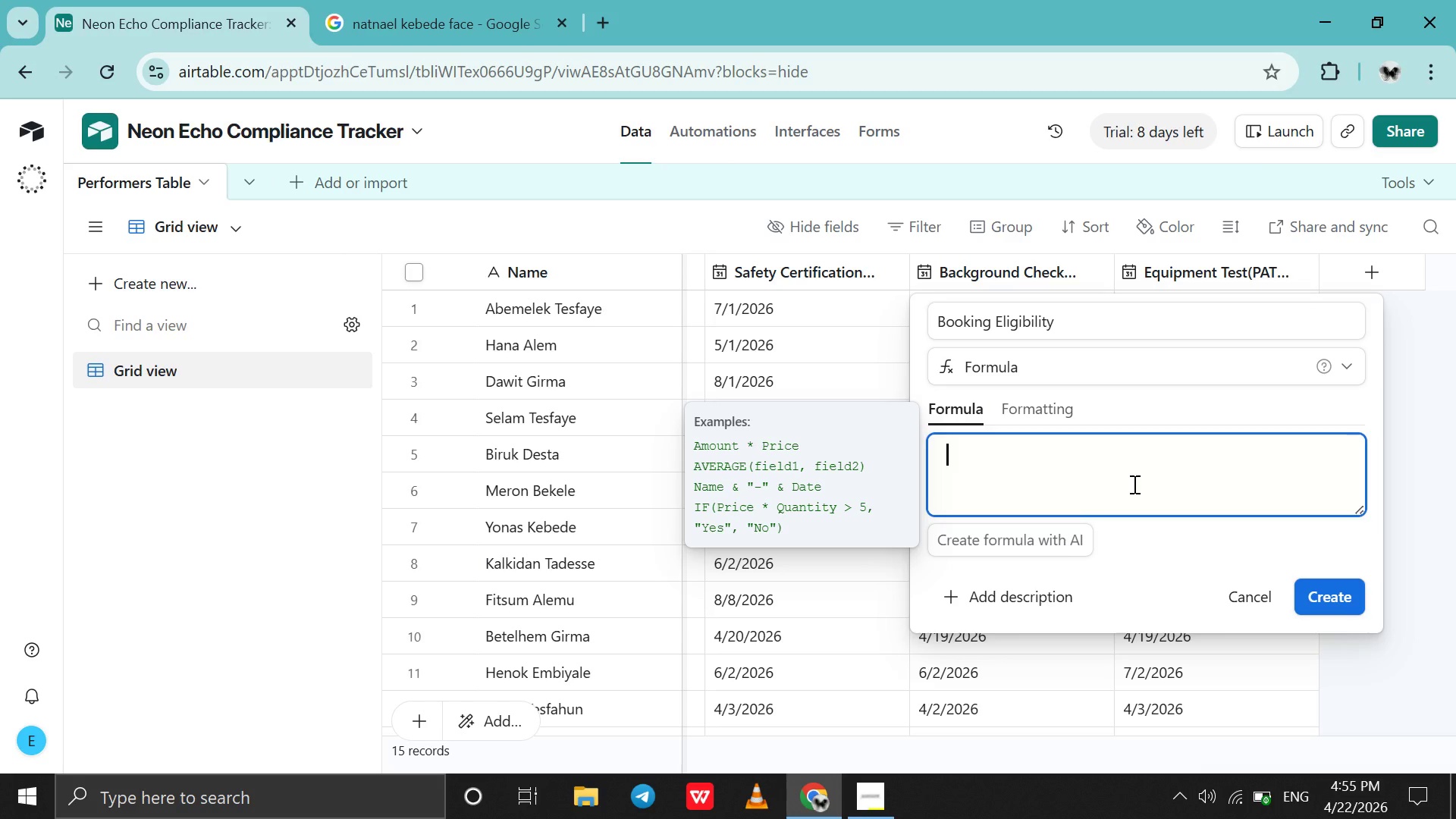 
key(Control+V)
 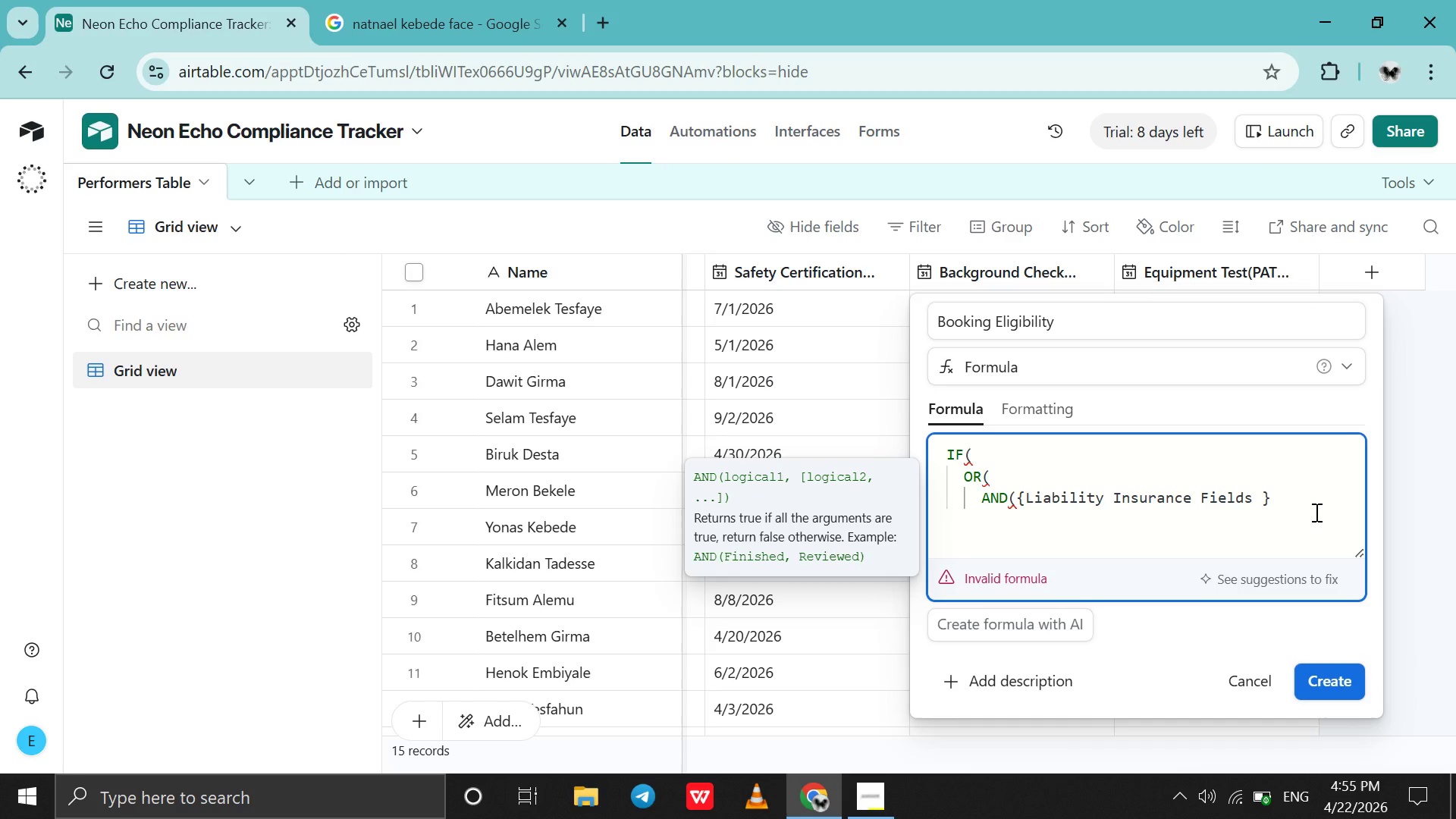 
hold_key(key=Backspace, duration=0.88)
 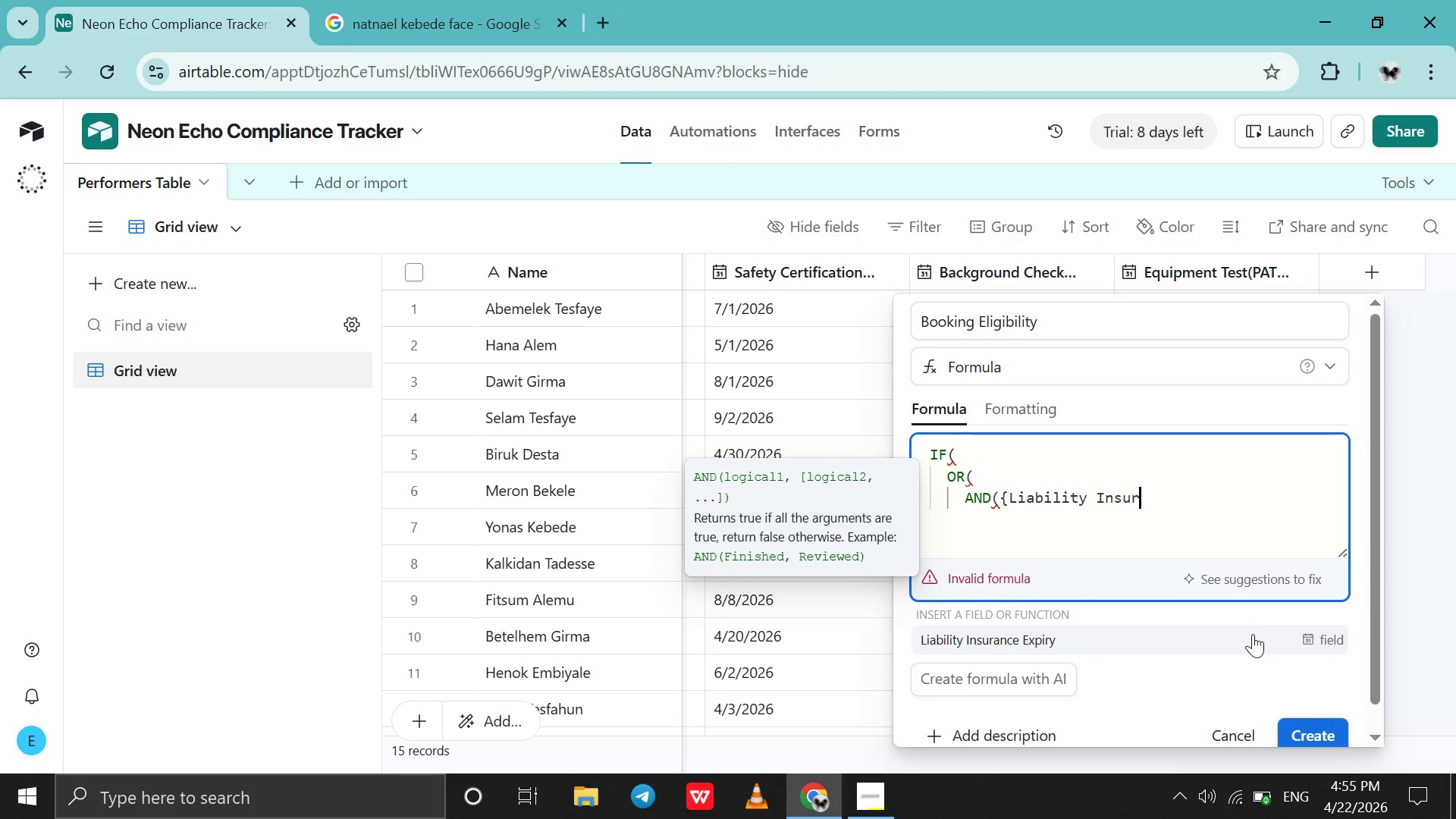 
left_click([1253, 634])
 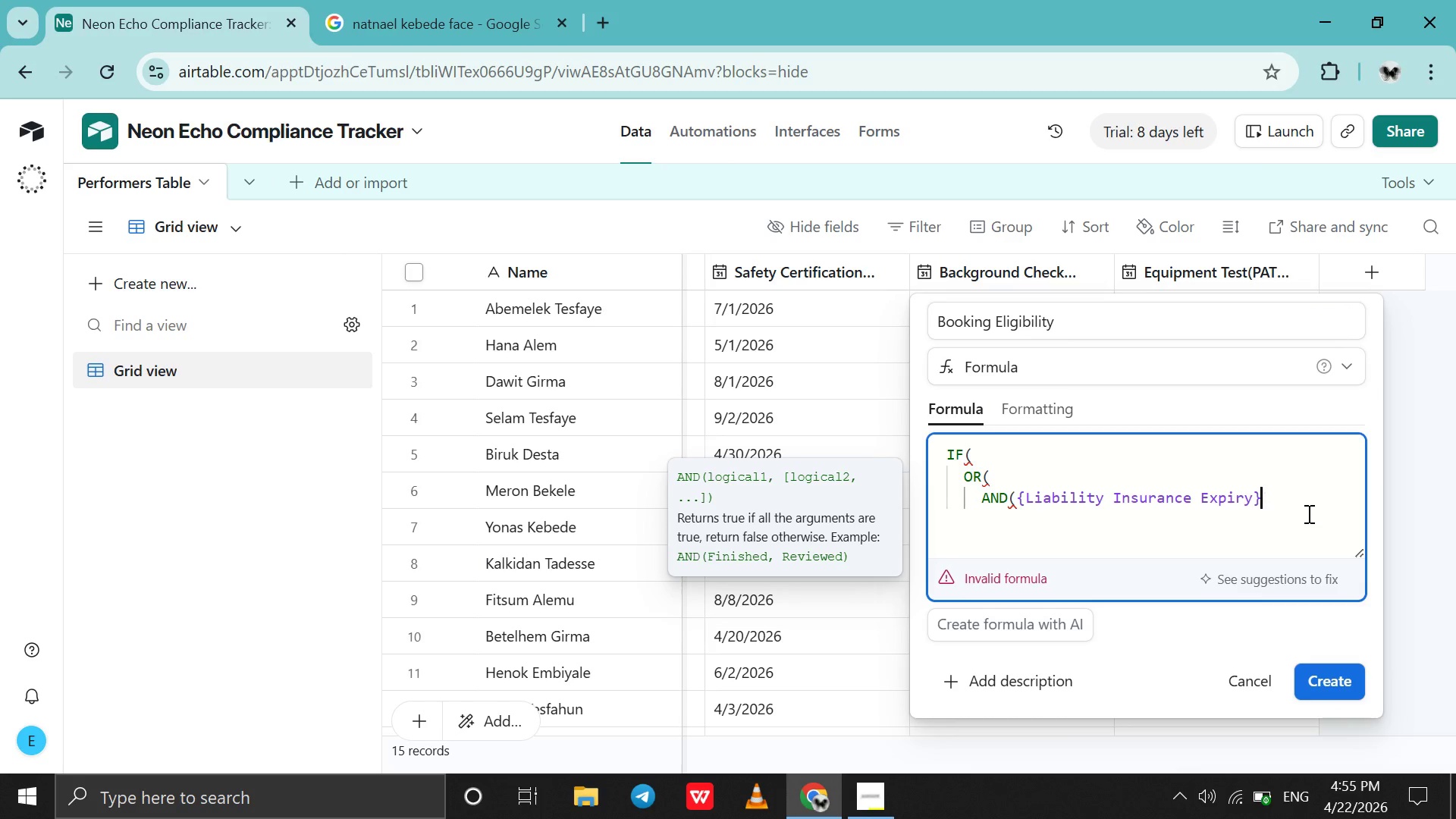 
type(,{li)
 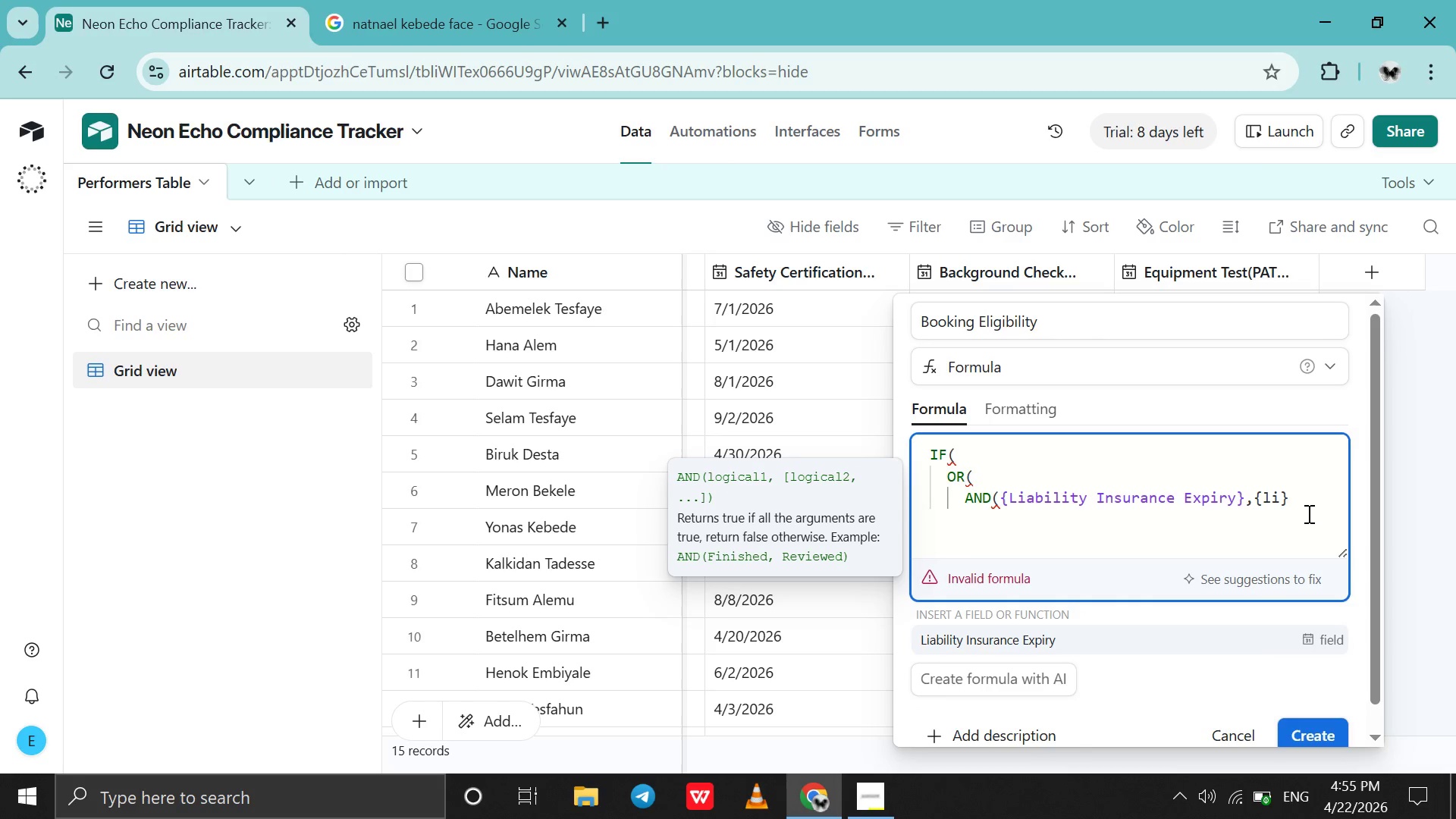 
left_click([1213, 641])
 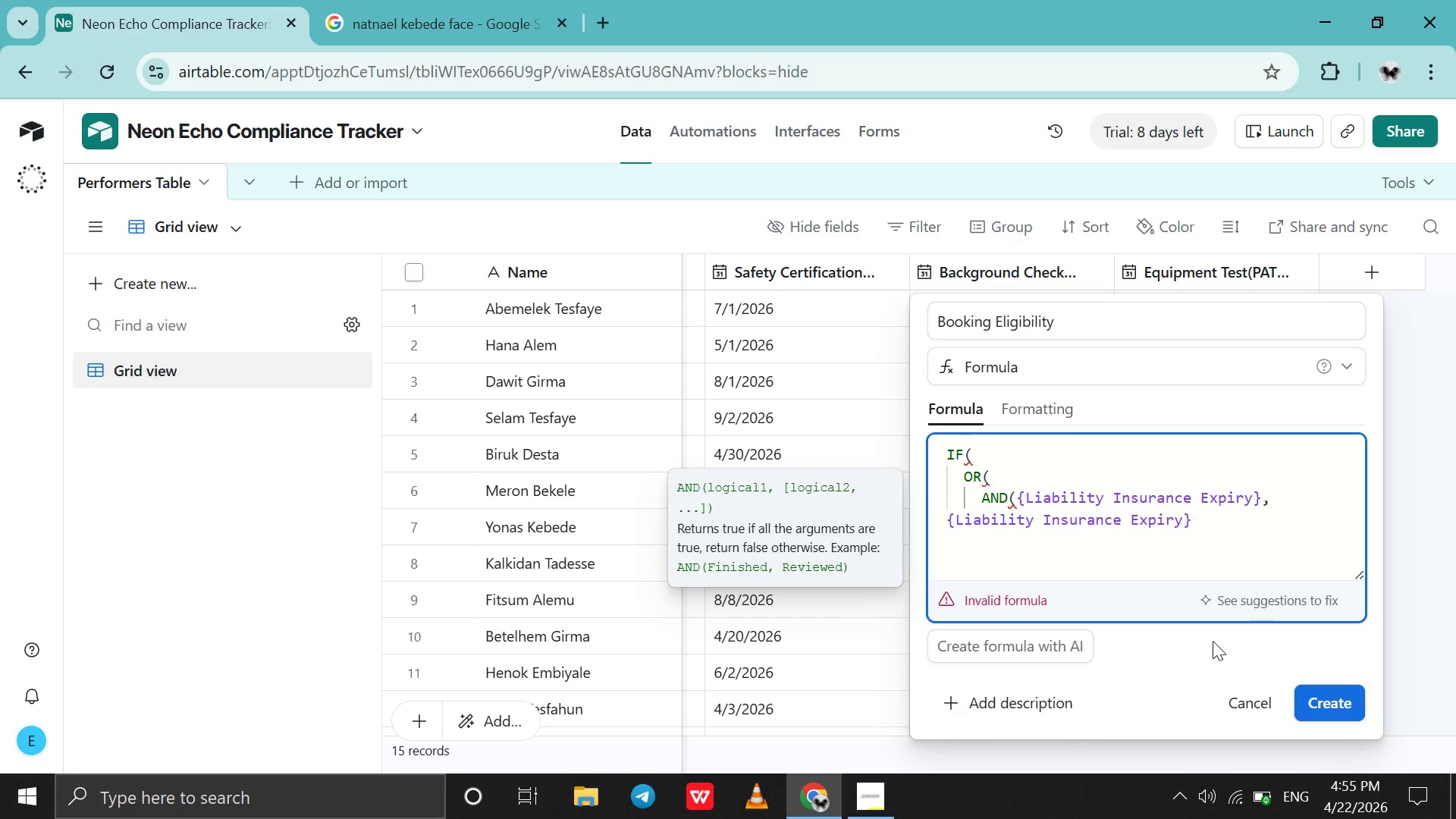 
wait(8.5)
 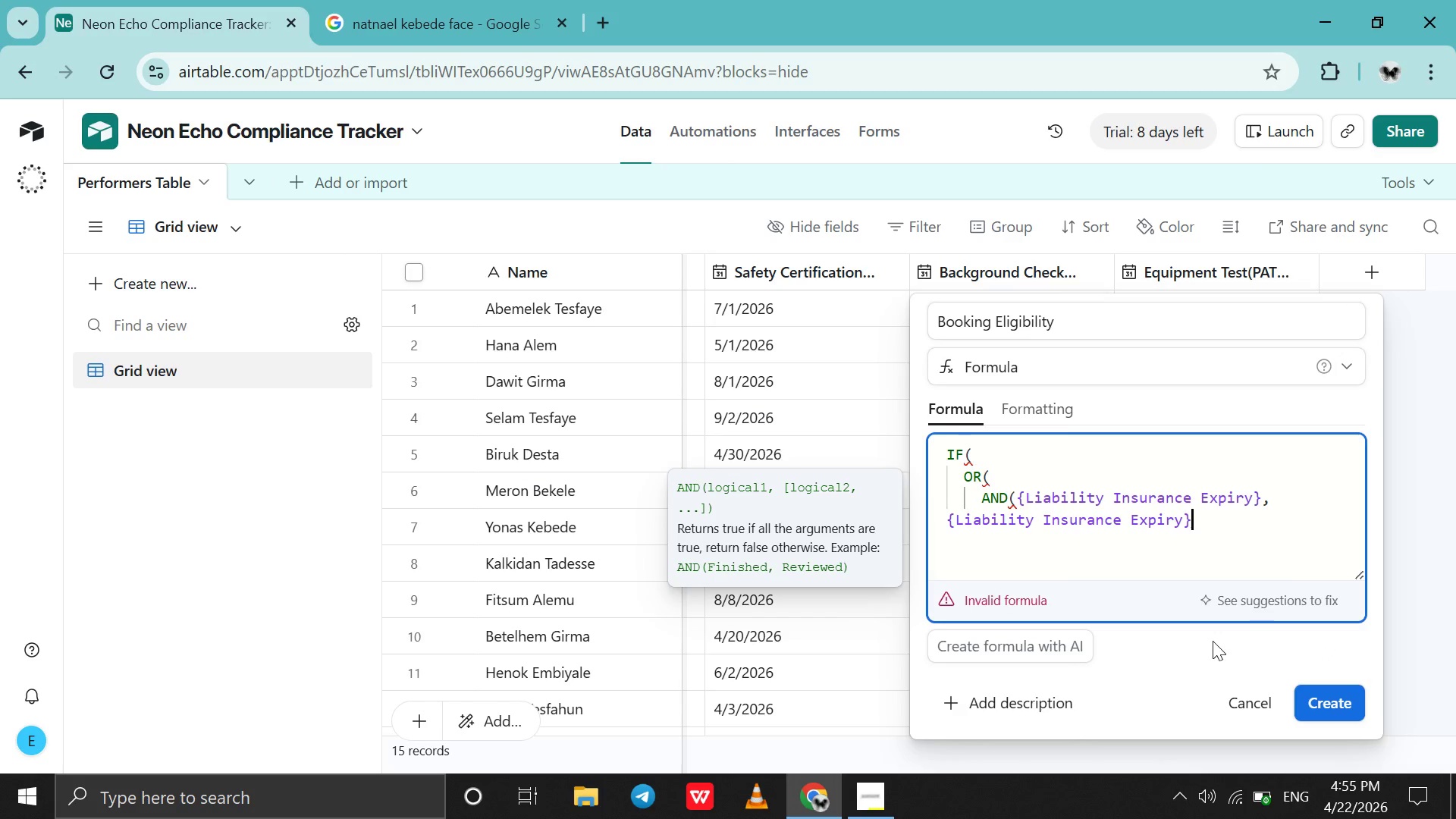 
key(Shift+Comma)
 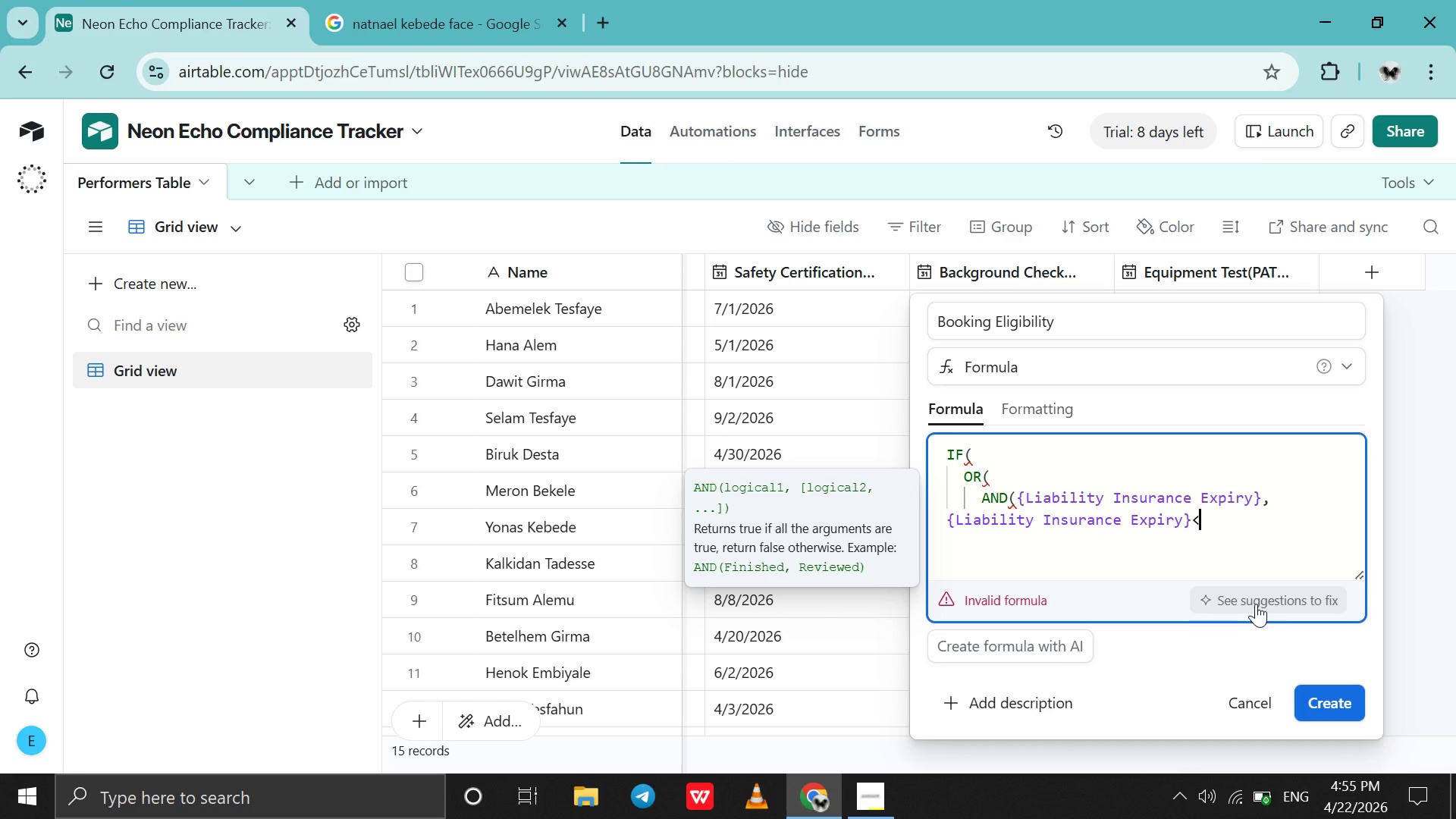 
key(CapsLock)
 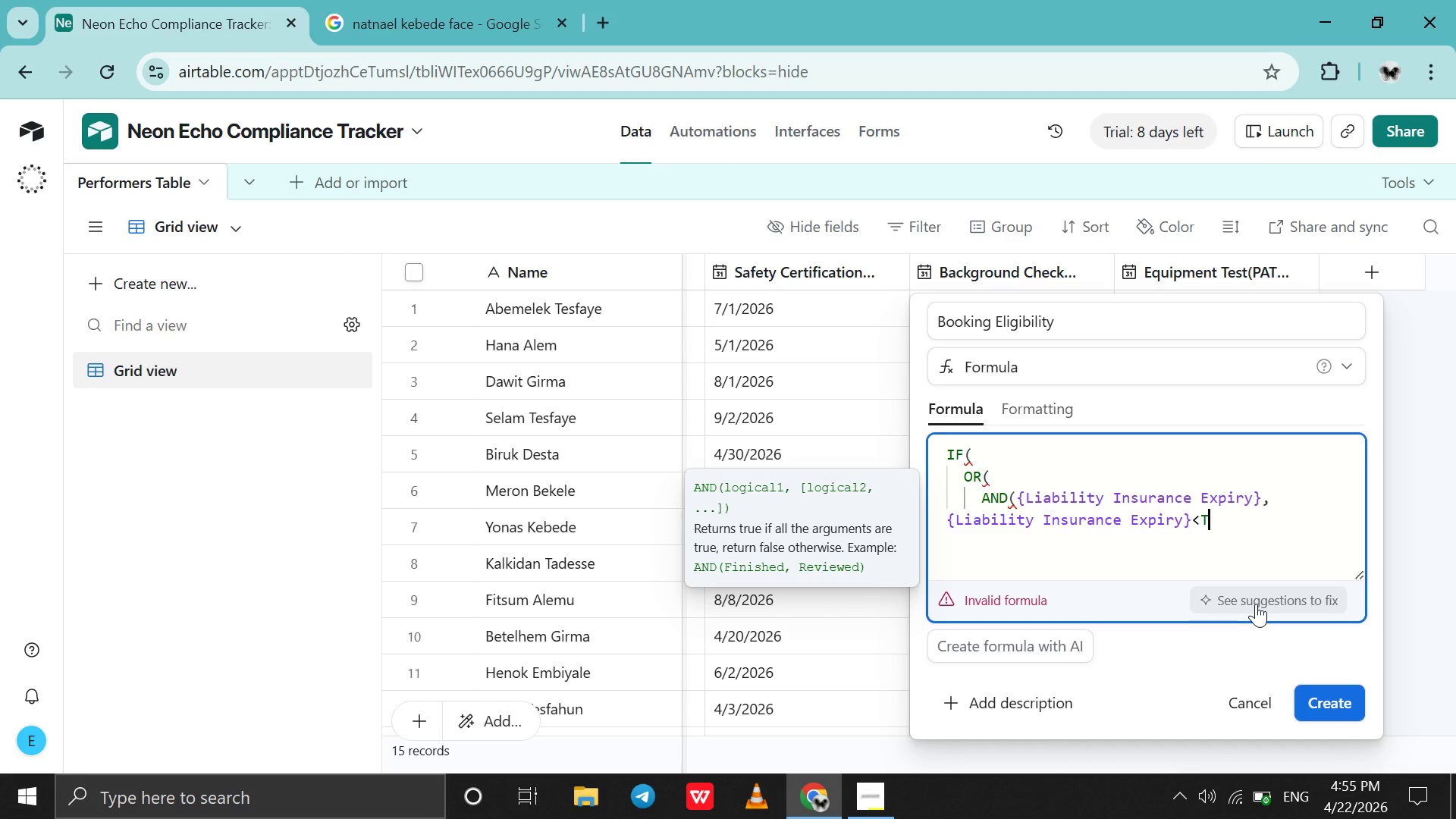 
key(T)
 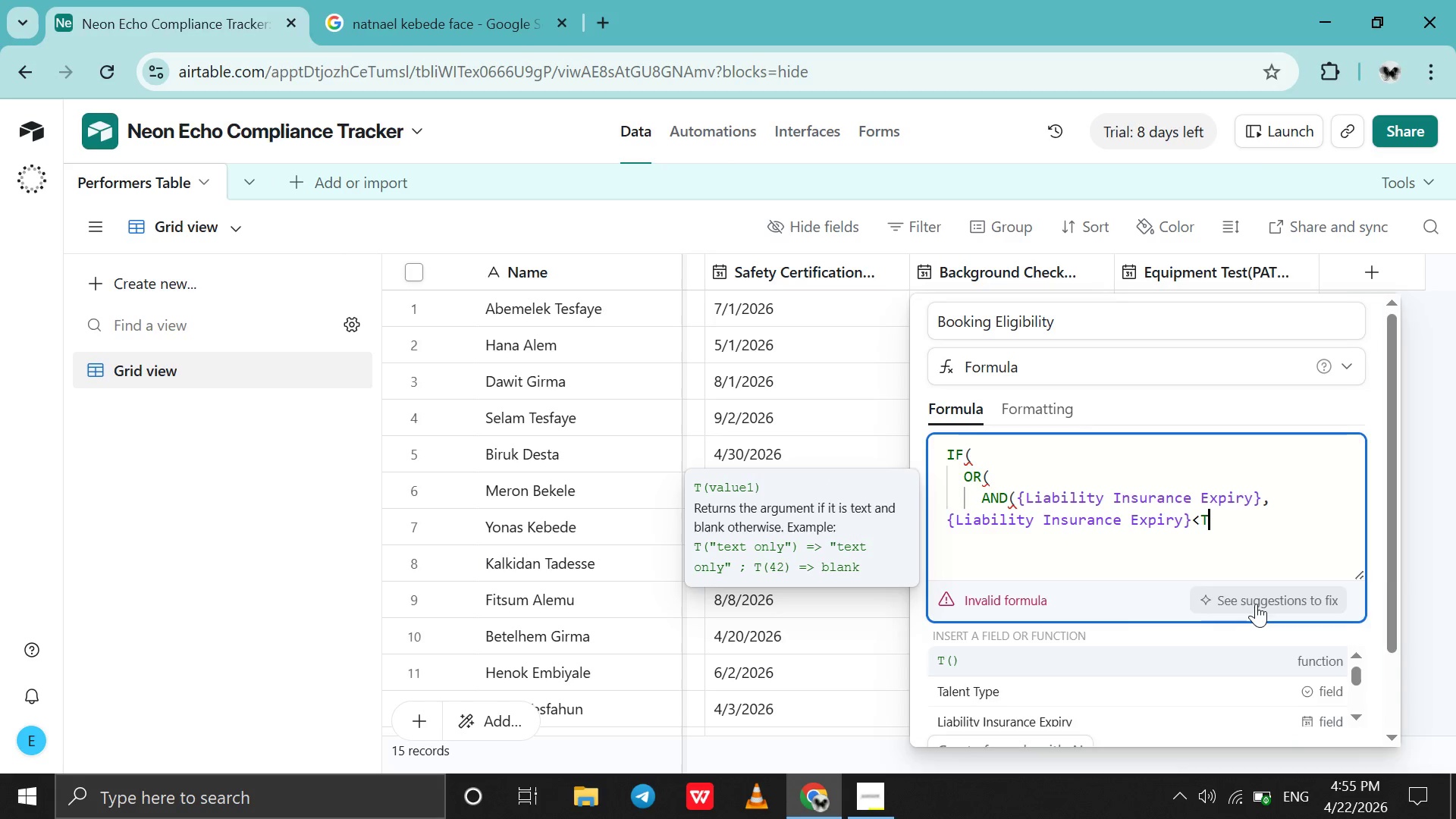 
key(CapsLock)
 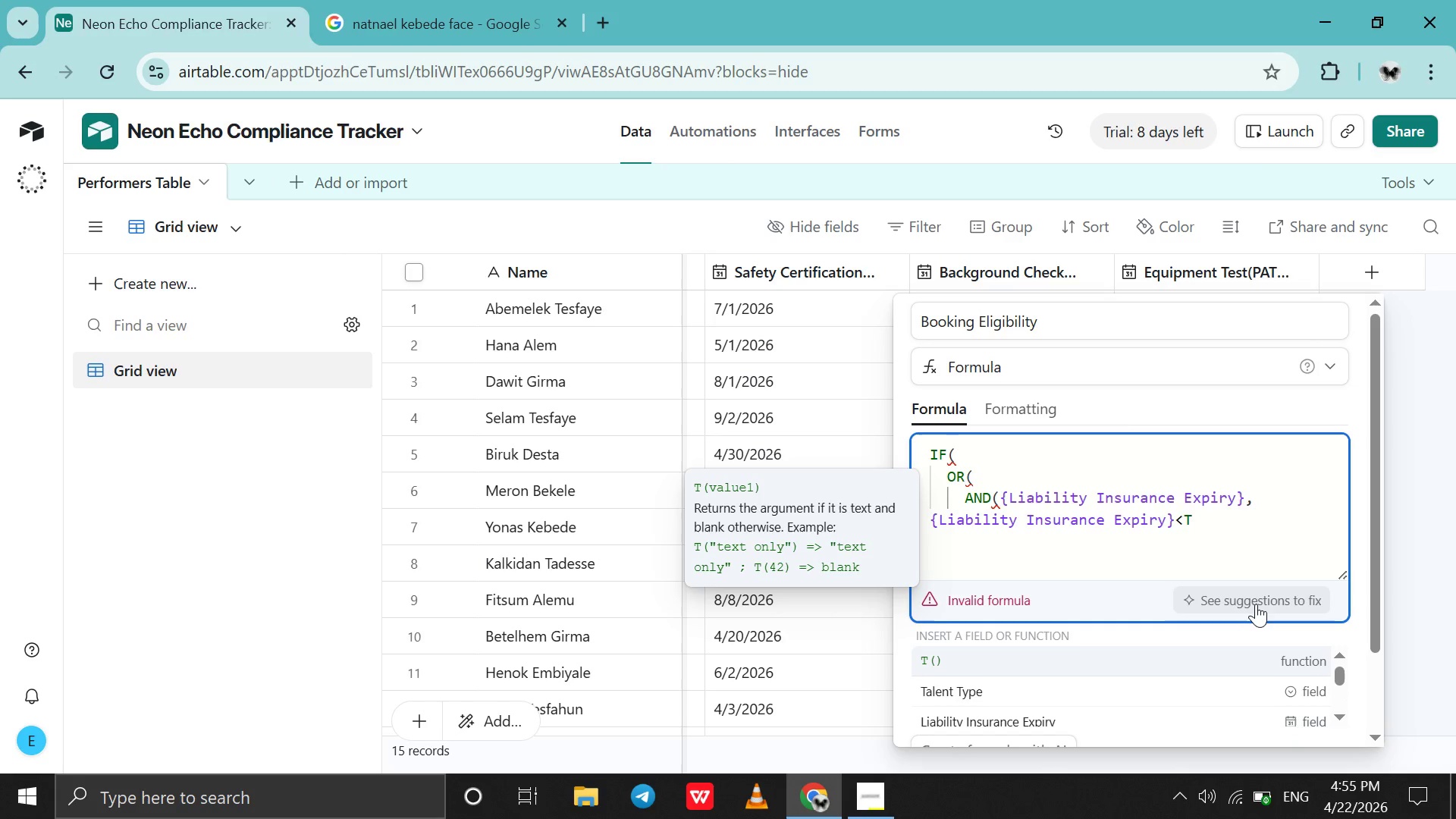 
key(O)
 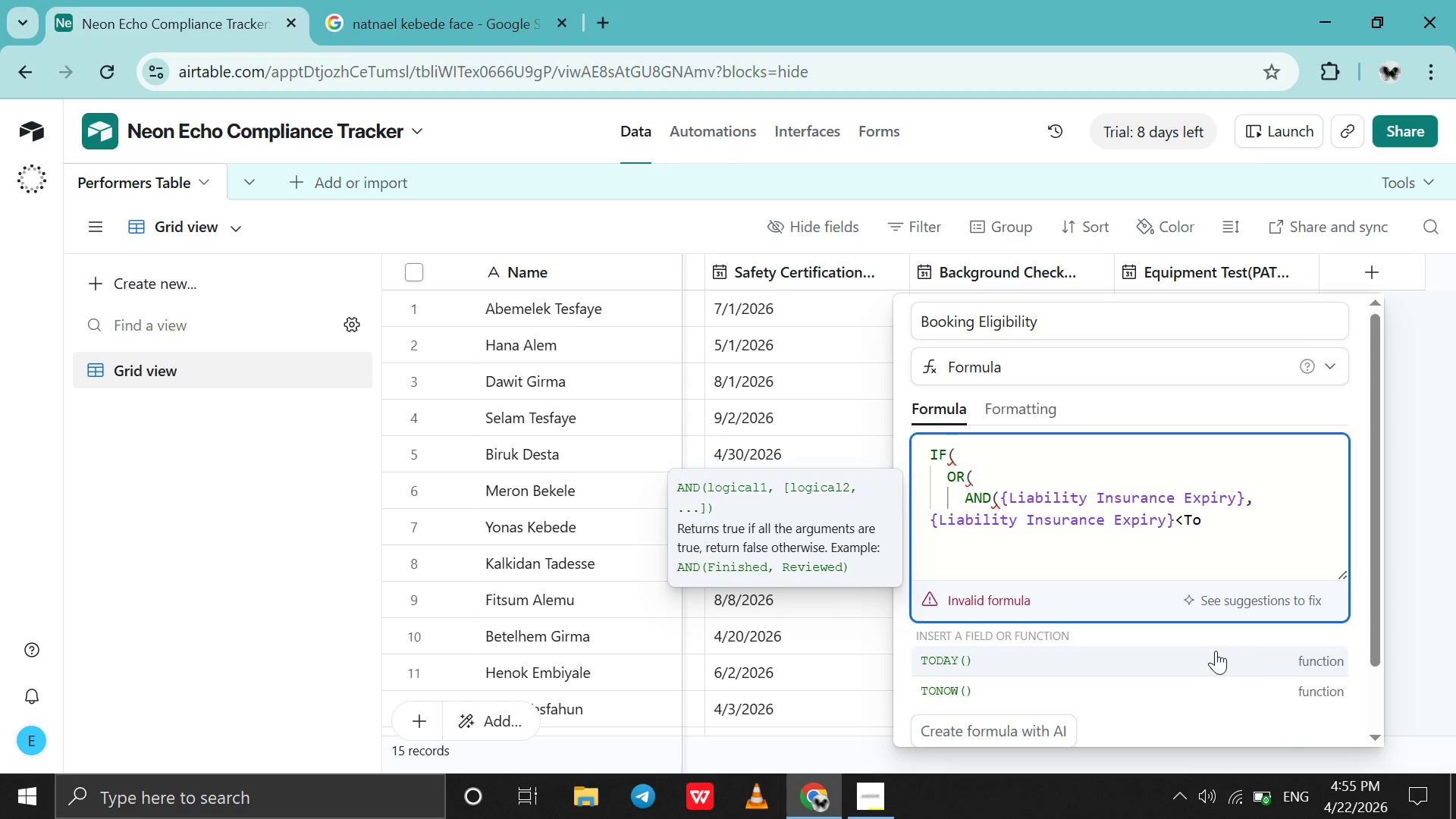 
left_click([1215, 651])
 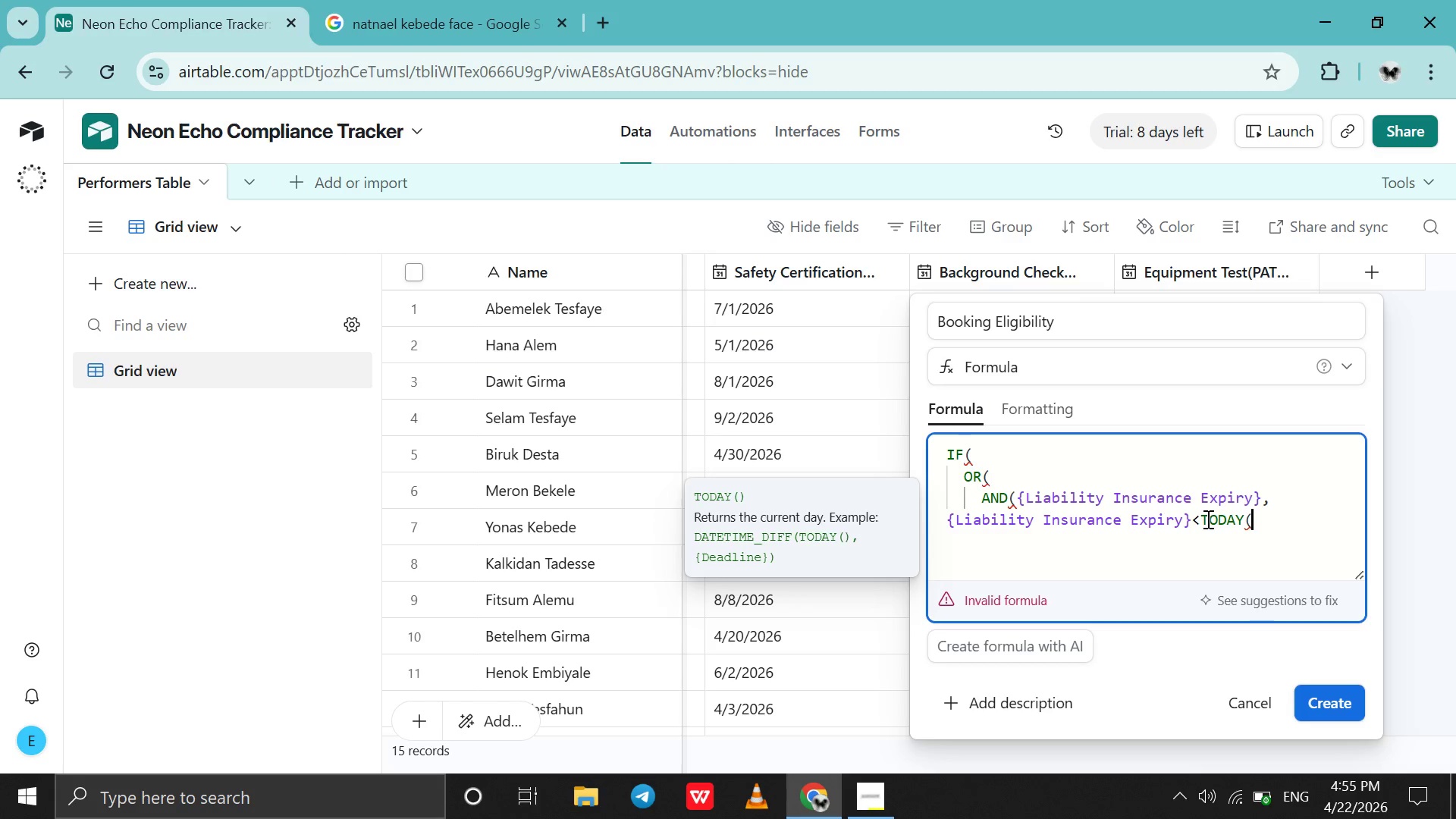 
left_click([1201, 520])
 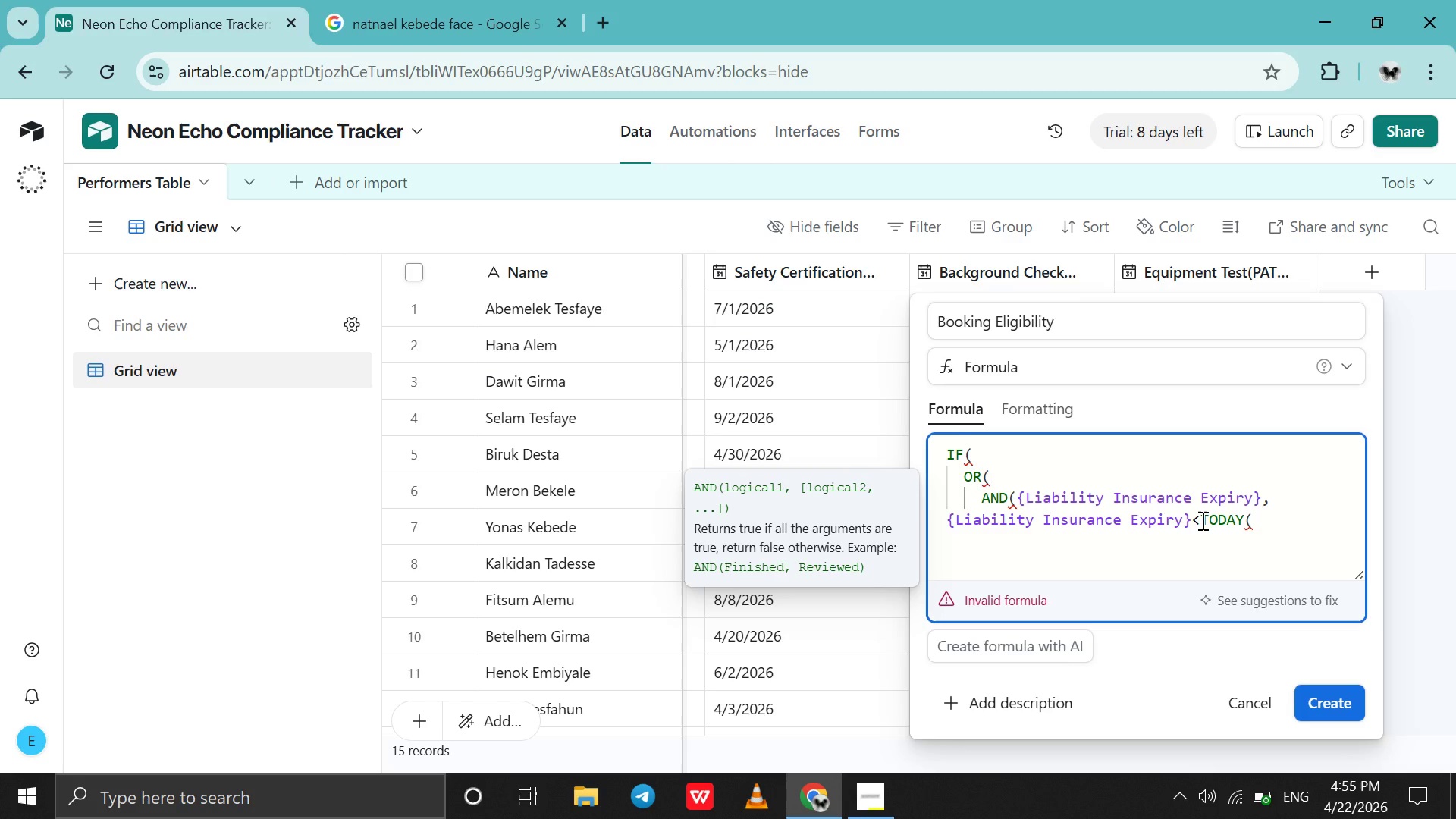 
key(Space)
 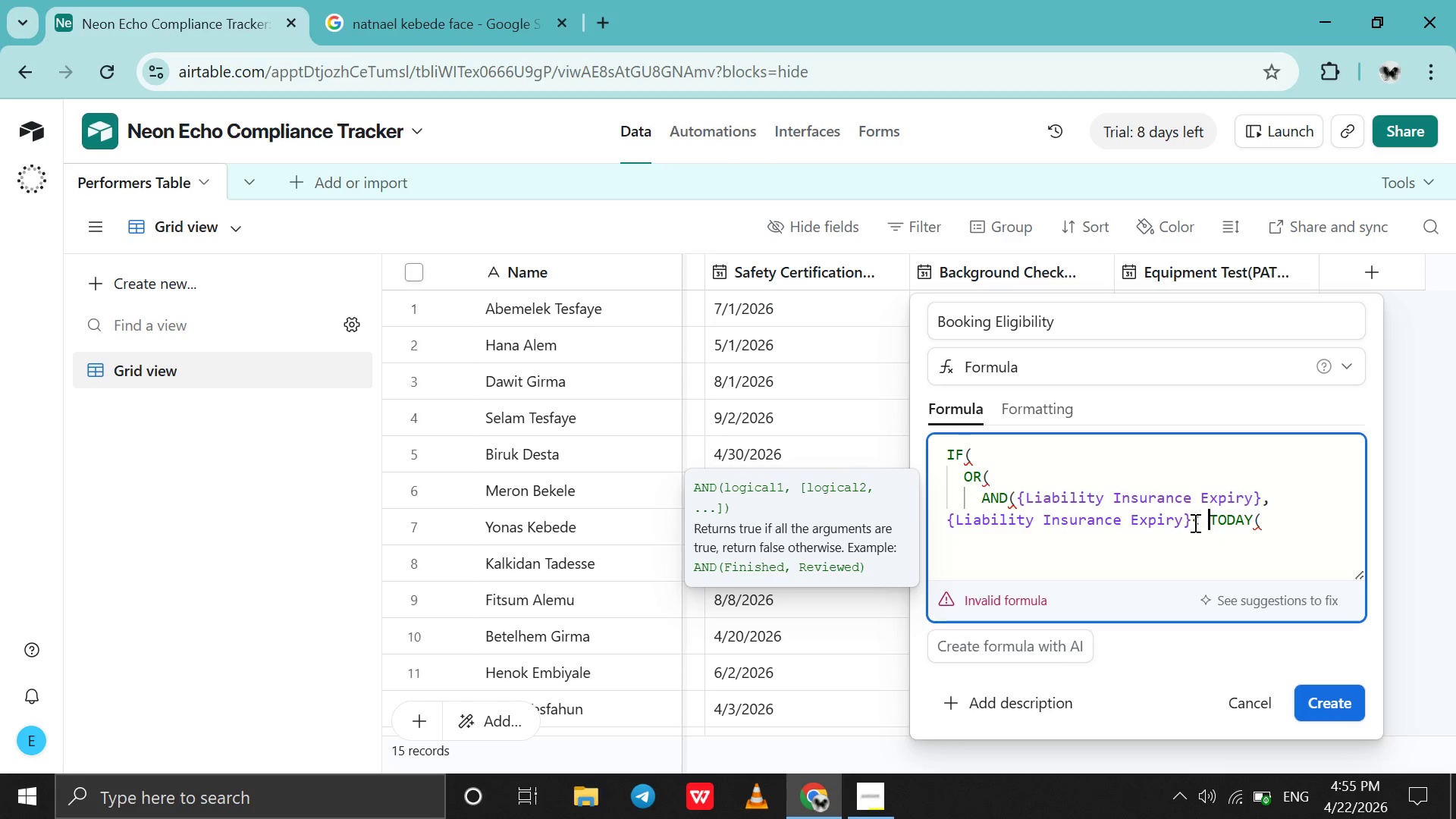 
left_click([1191, 523])
 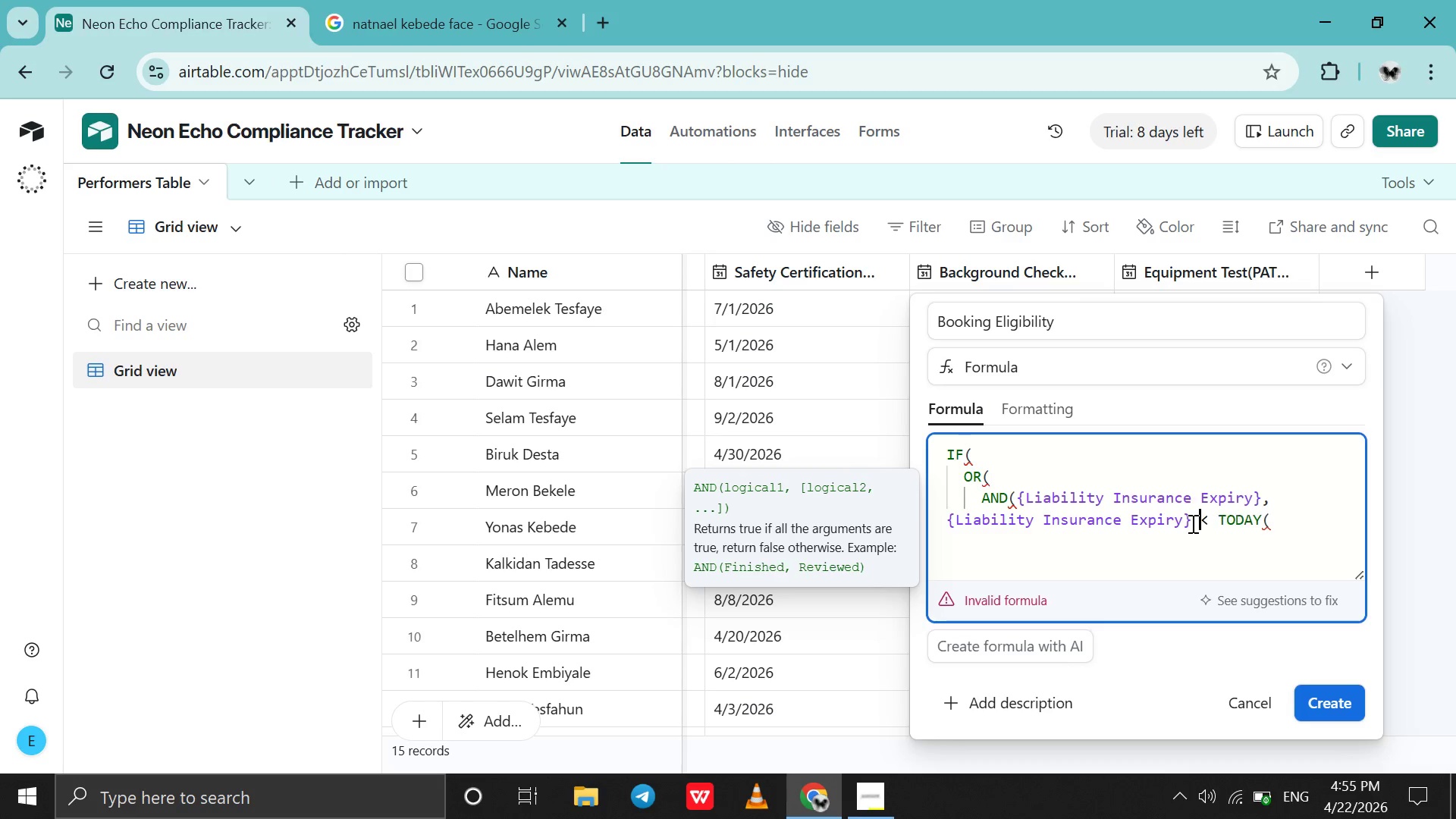 
key(Space)
 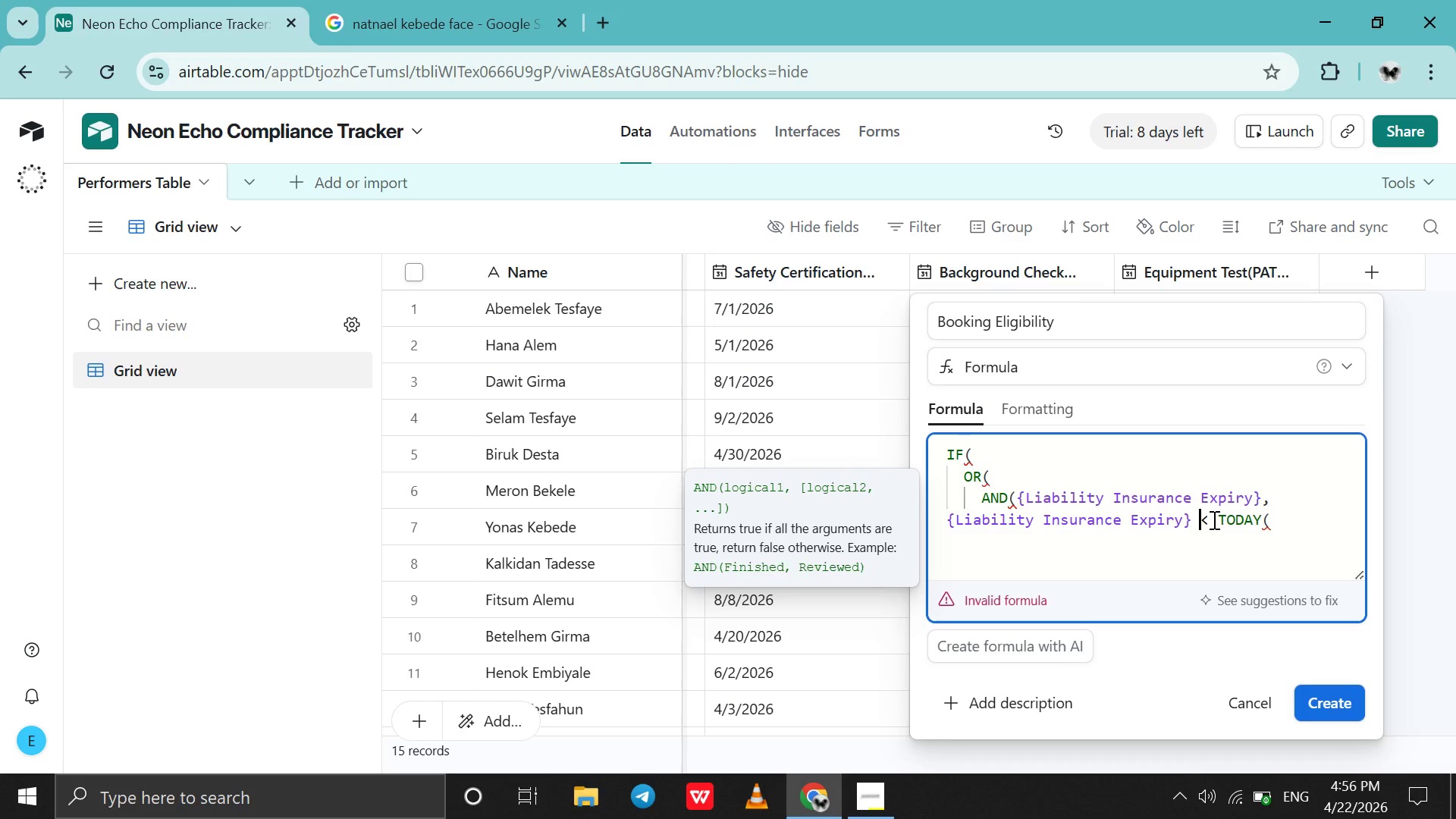 
left_click([1213, 519])
 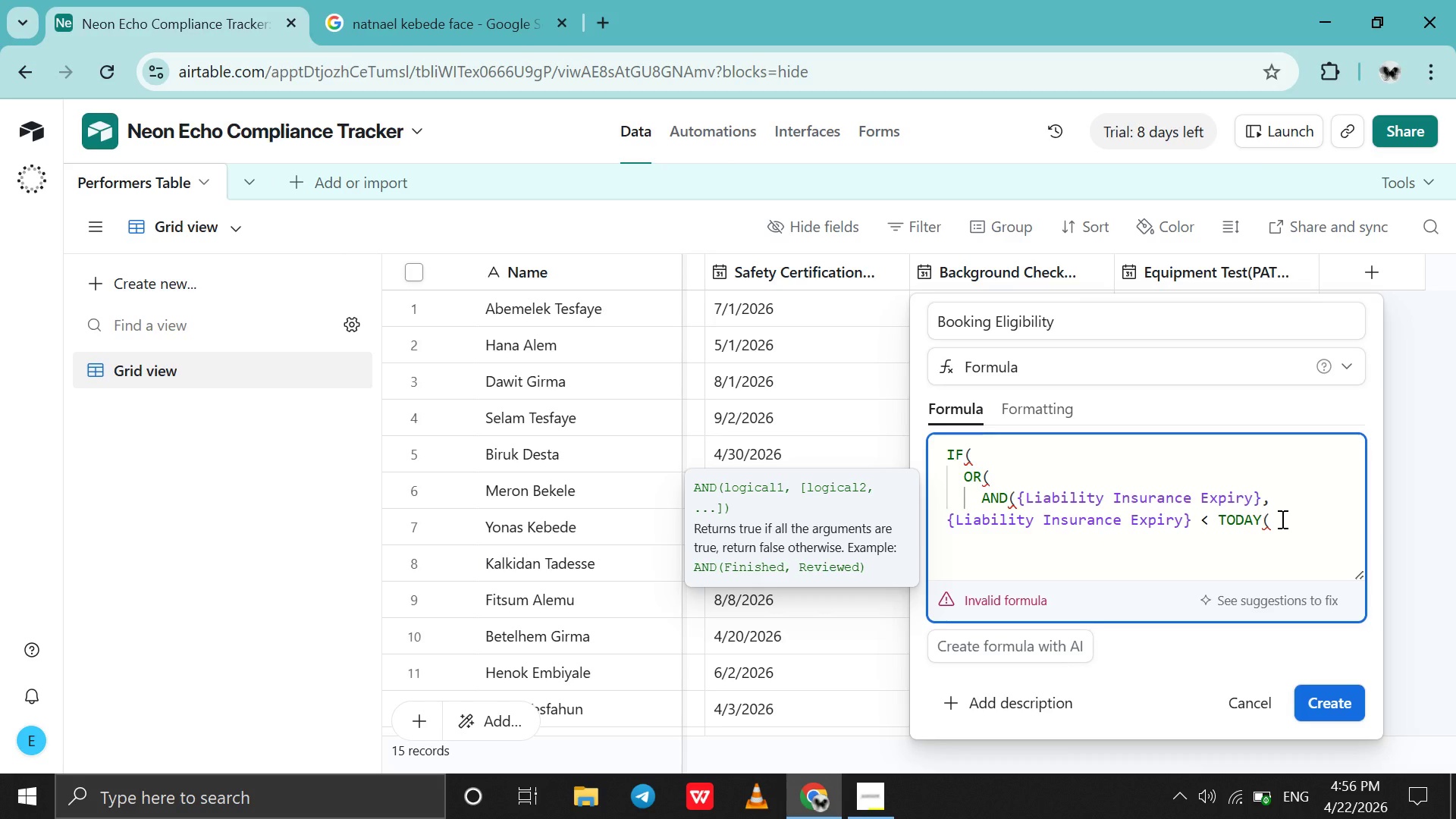 
left_click([1281, 519])
 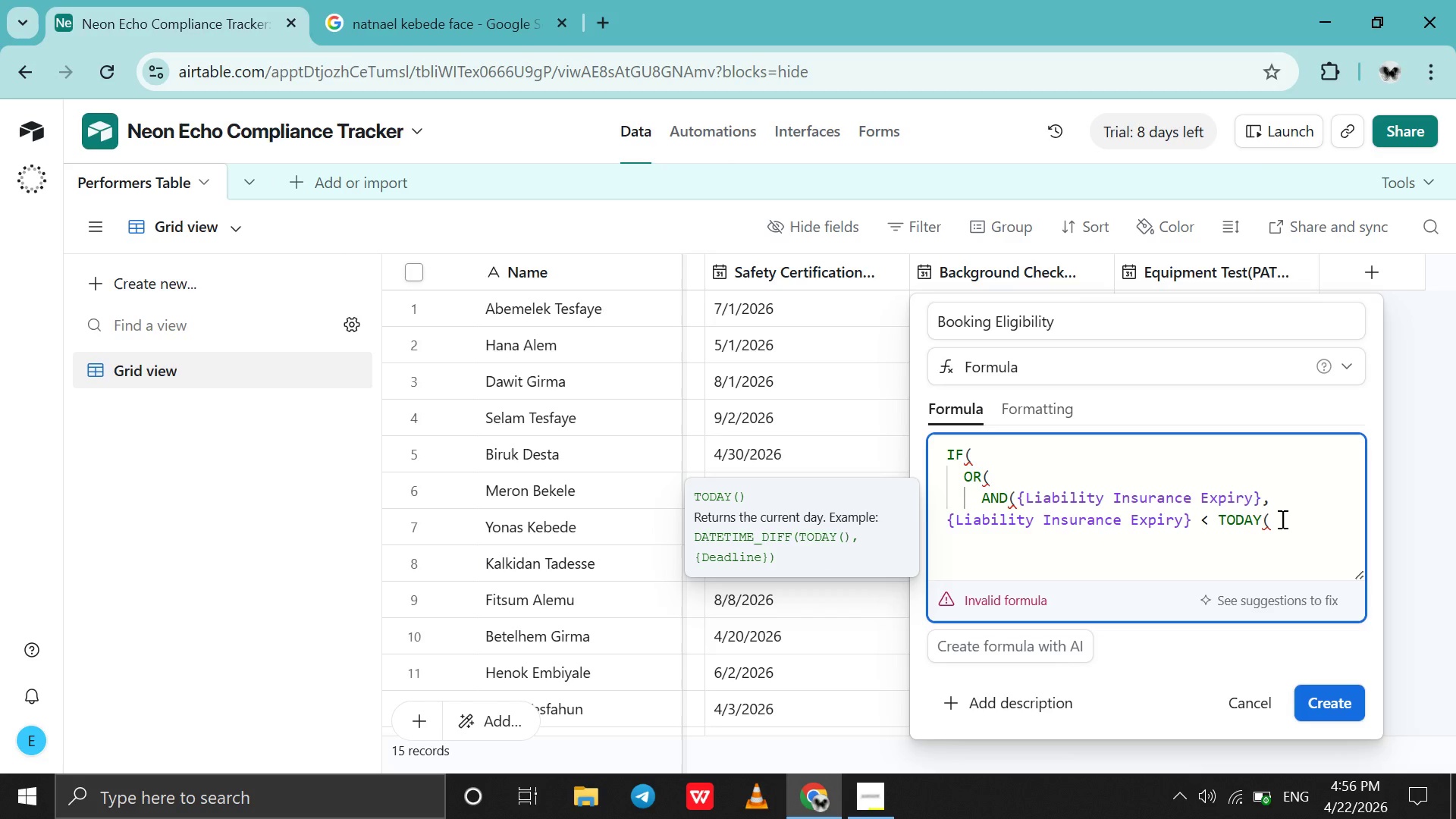 
type()),)
 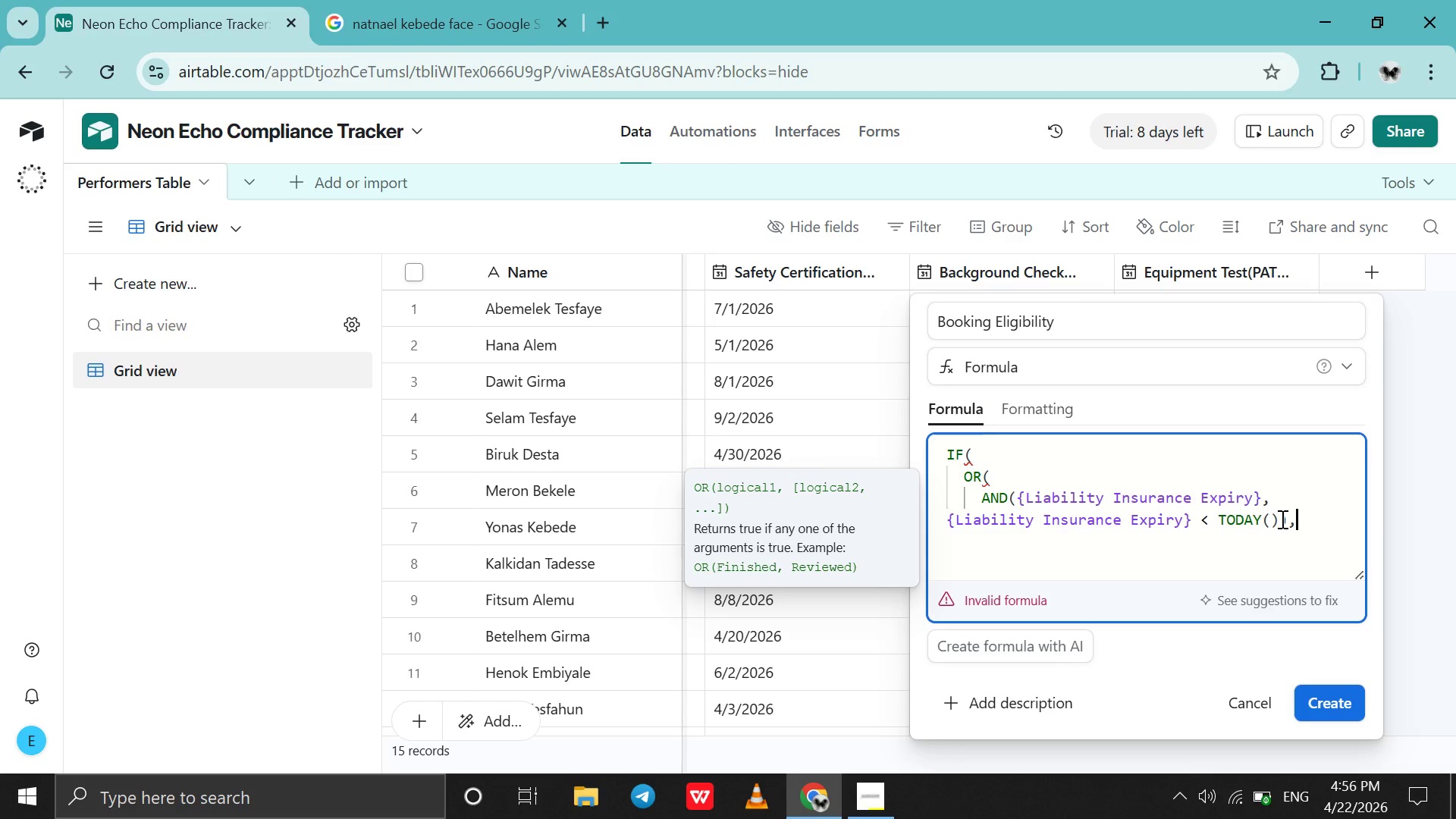 
key(Shift+Enter)
 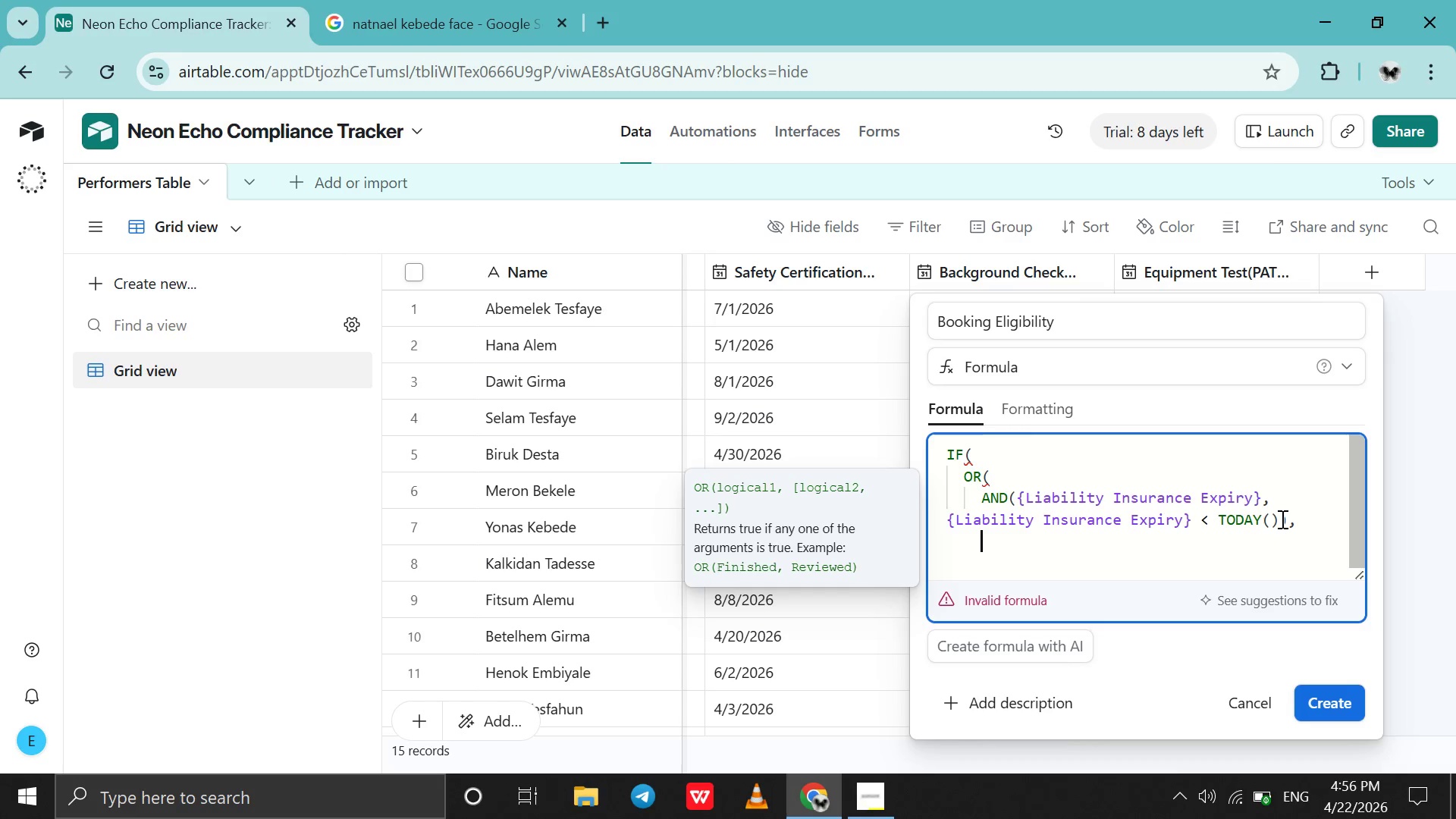 
key(CapsLock)
 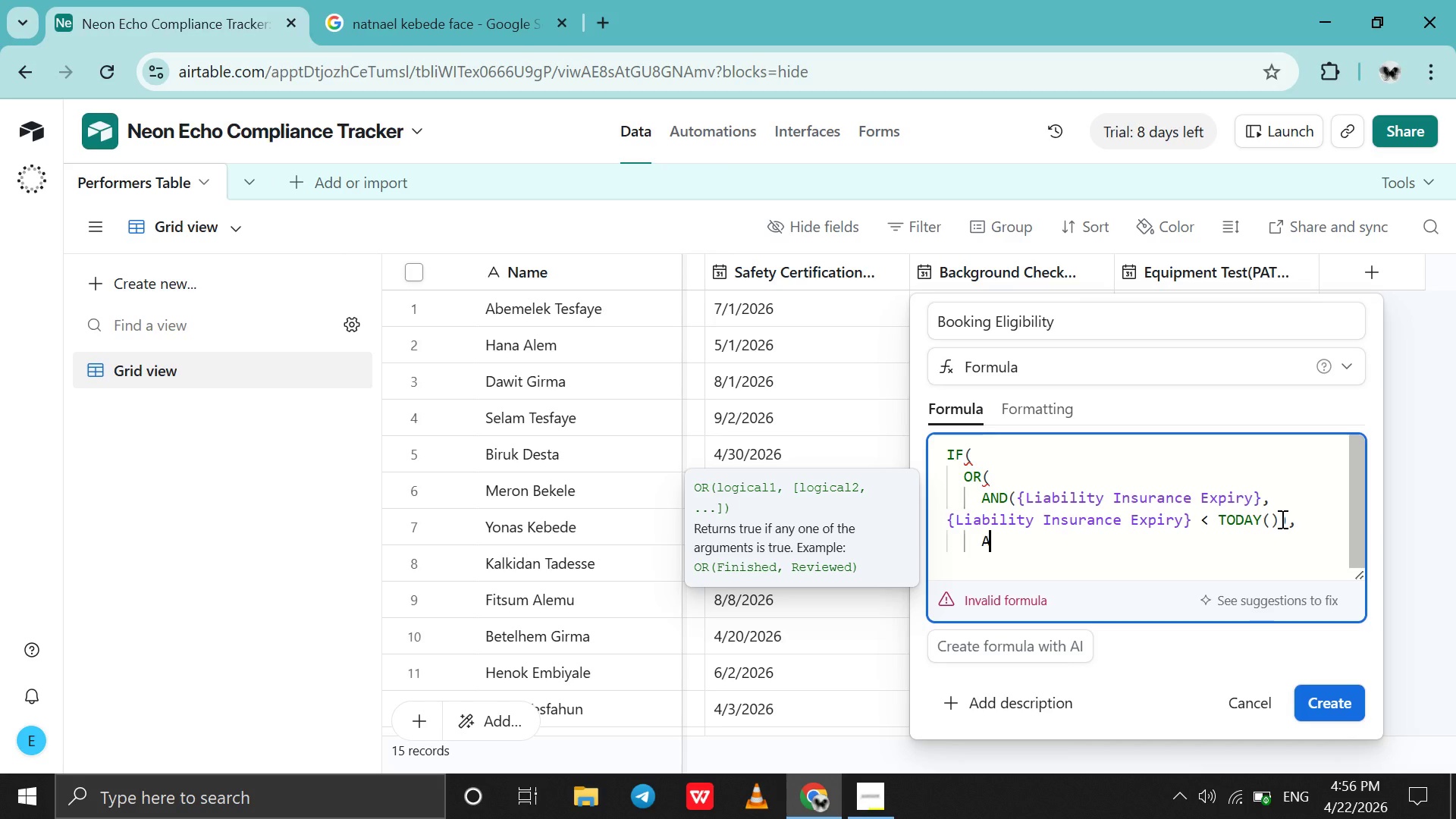 
key(A)
 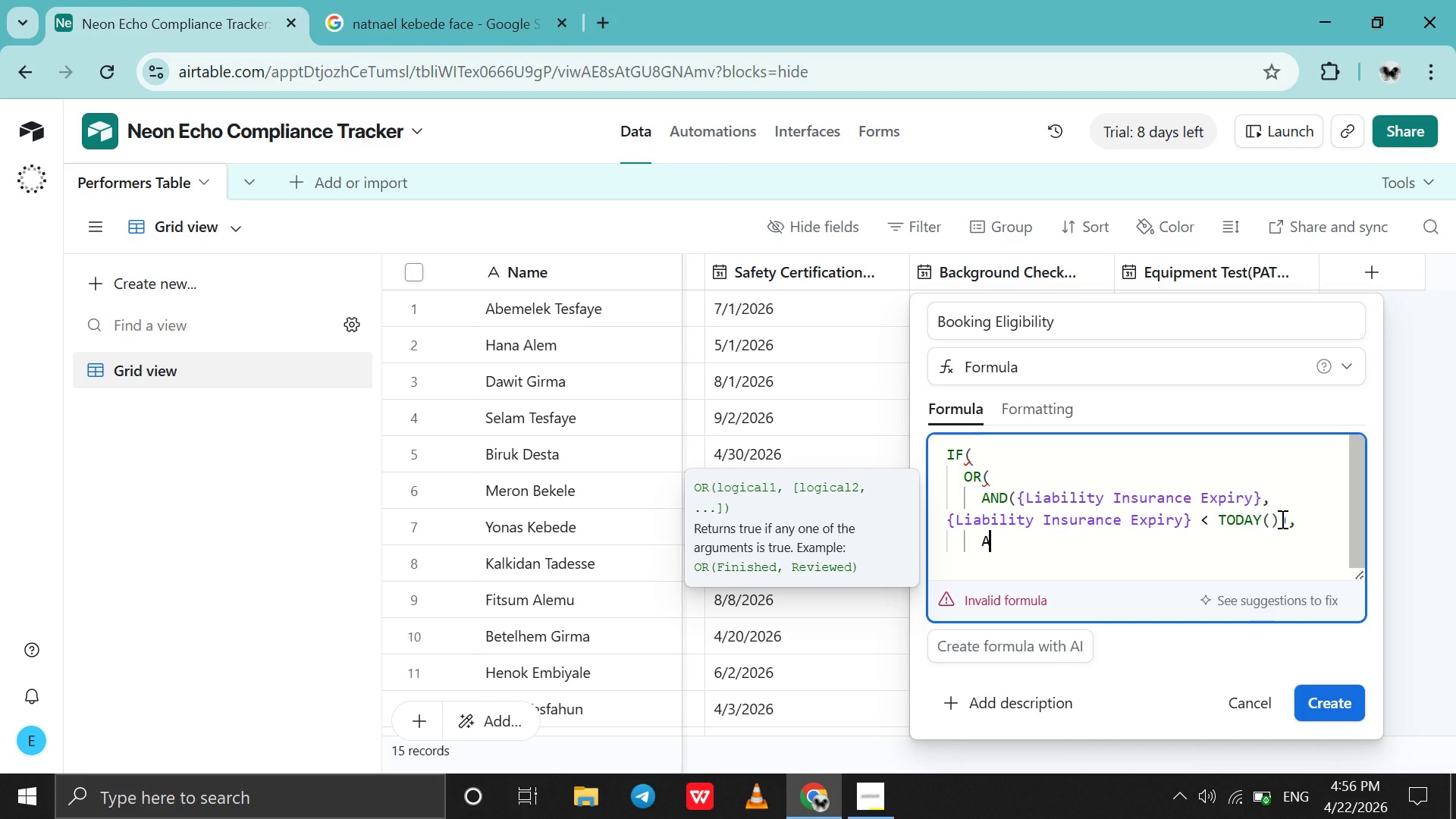 
key(CapsLock)
 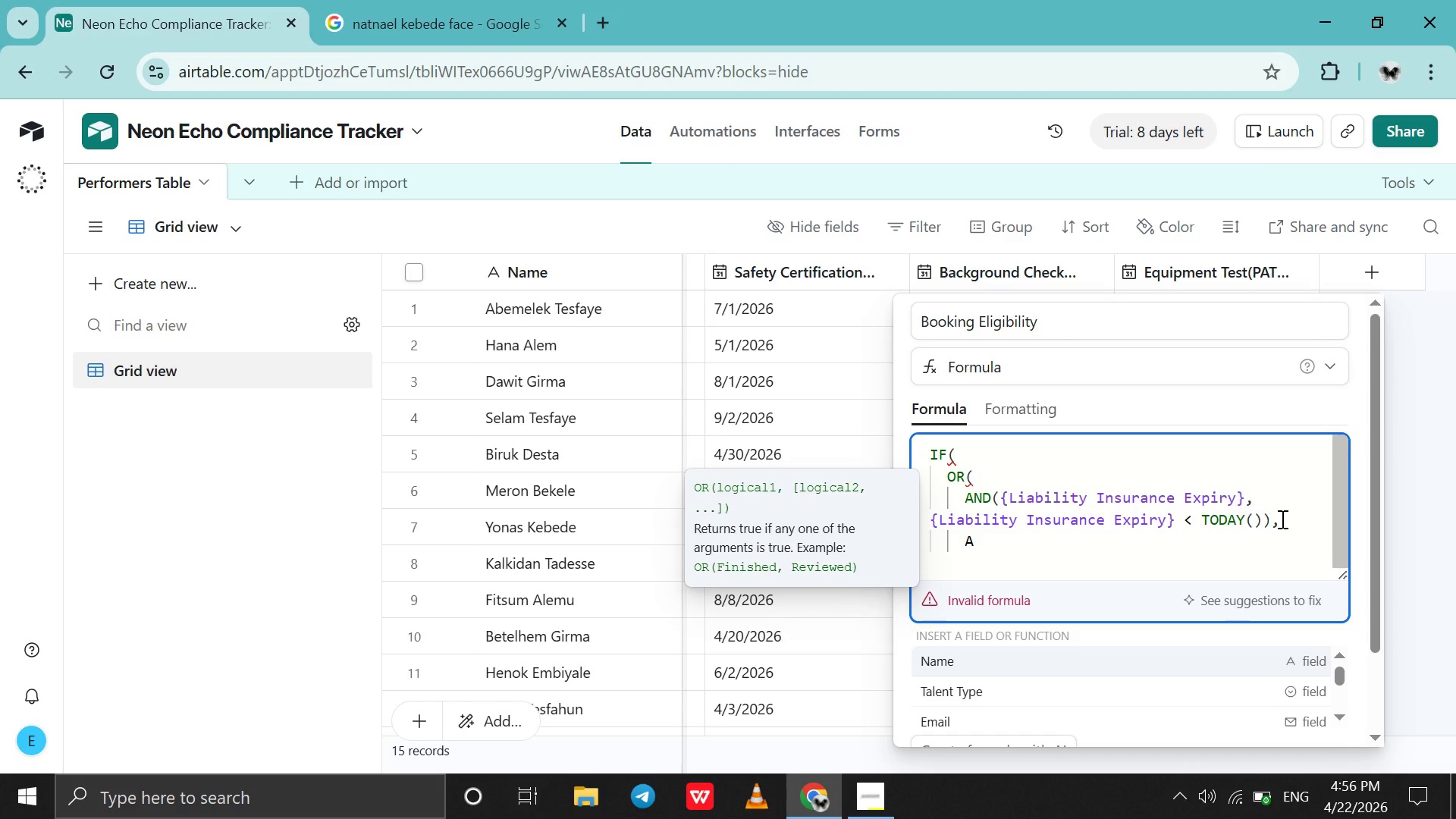 
key(N)
 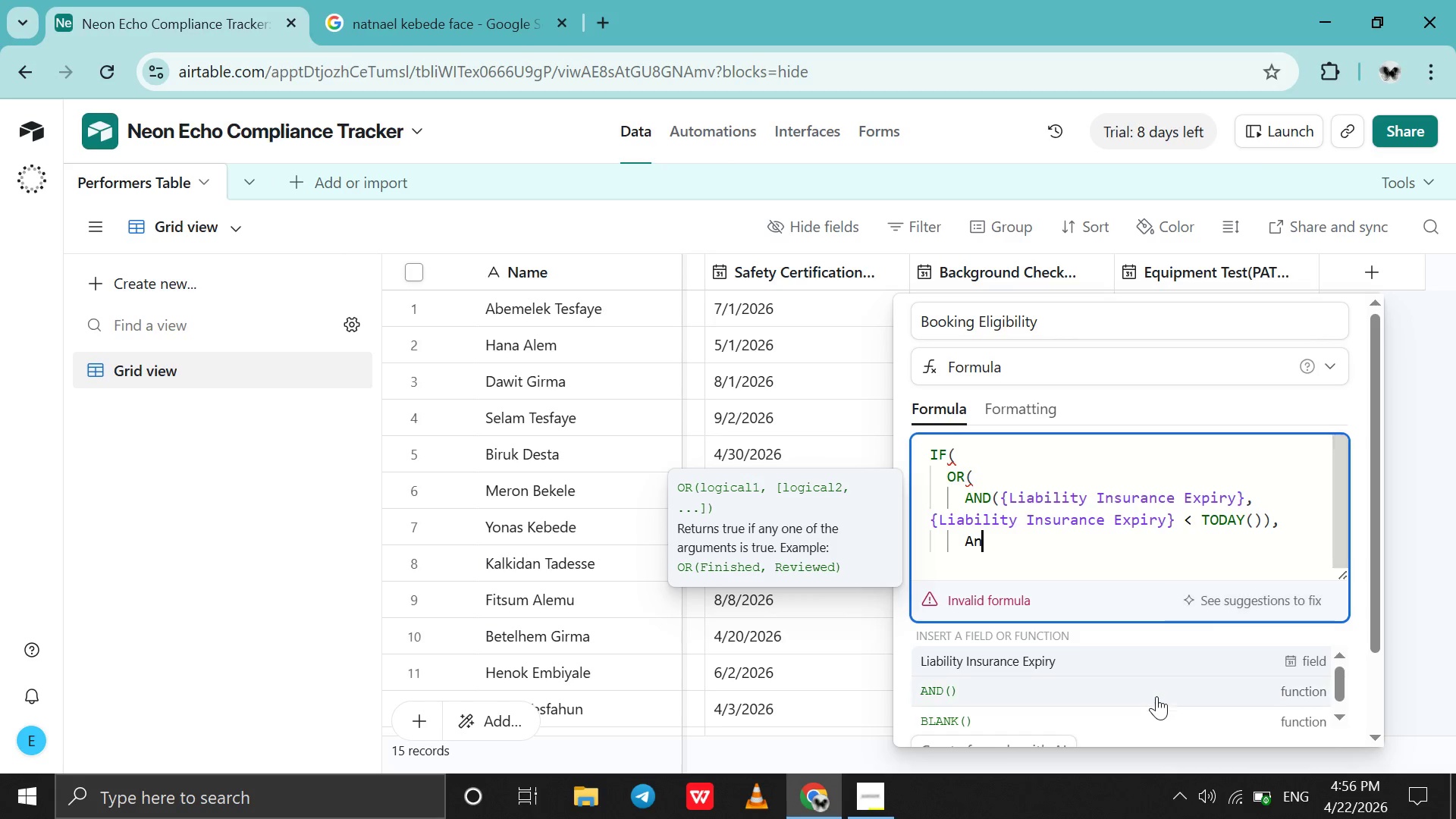 
left_click([1156, 696])
 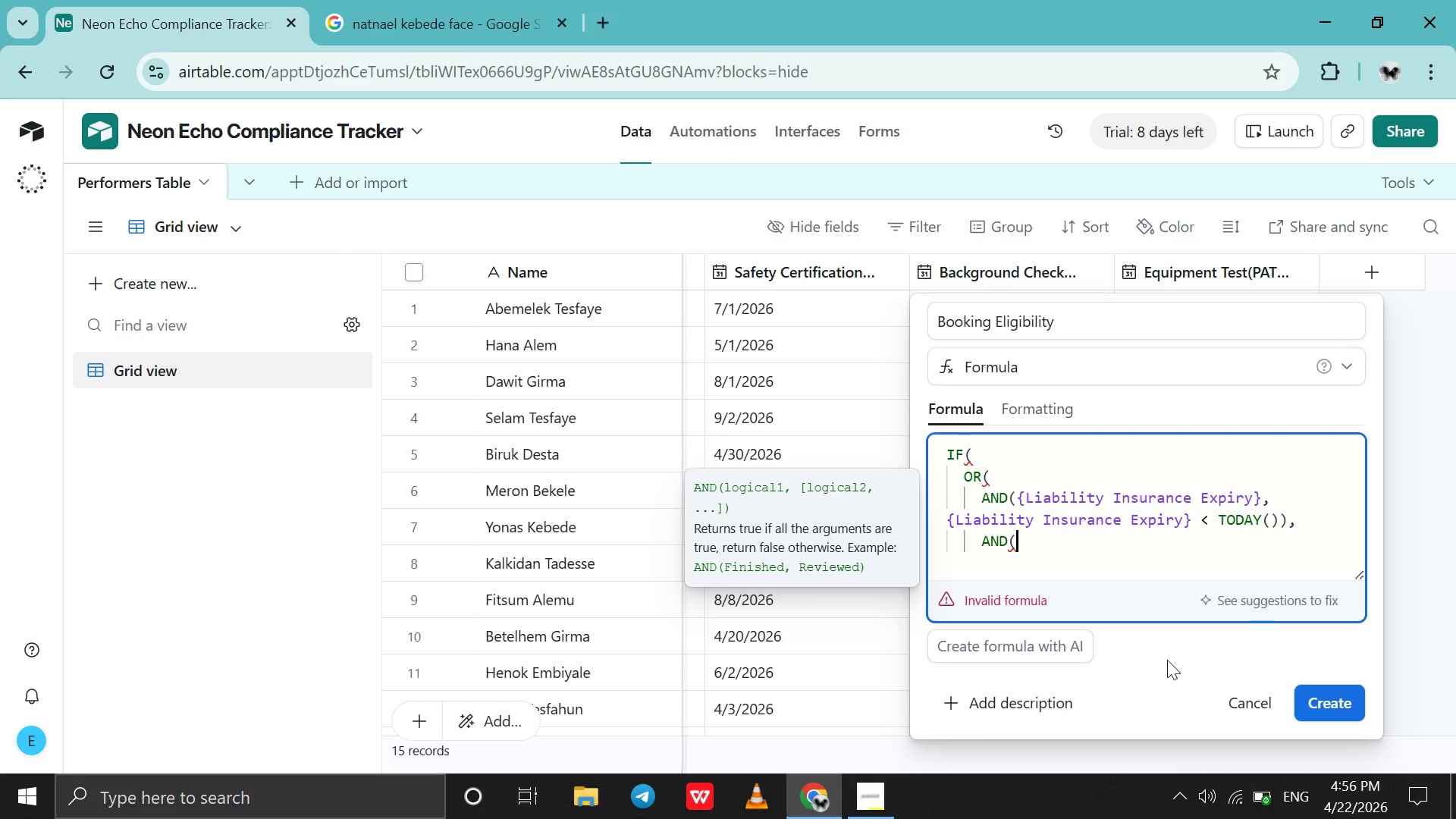 
key(Shift+BracketLeft)
 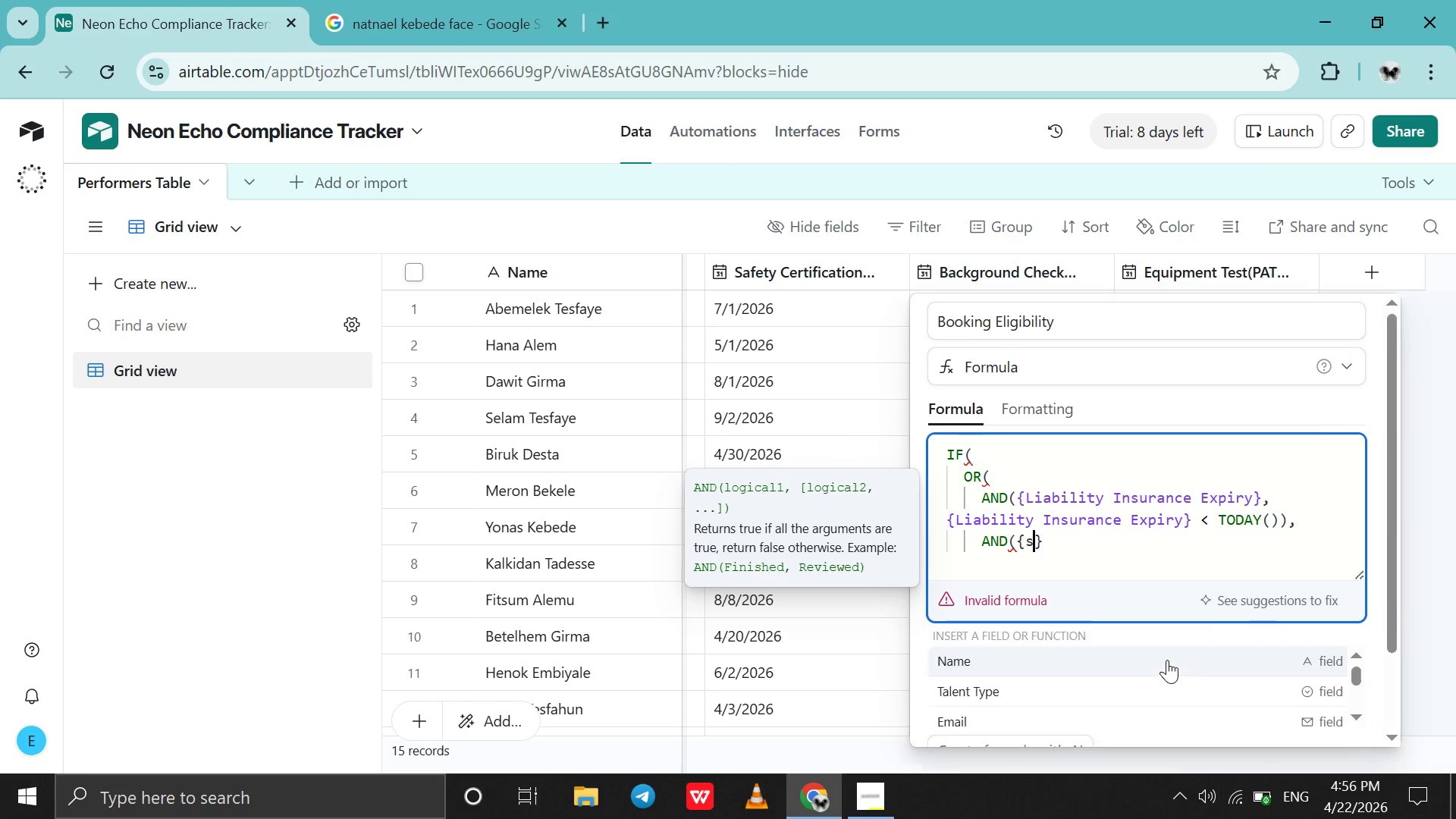 
key(S)
 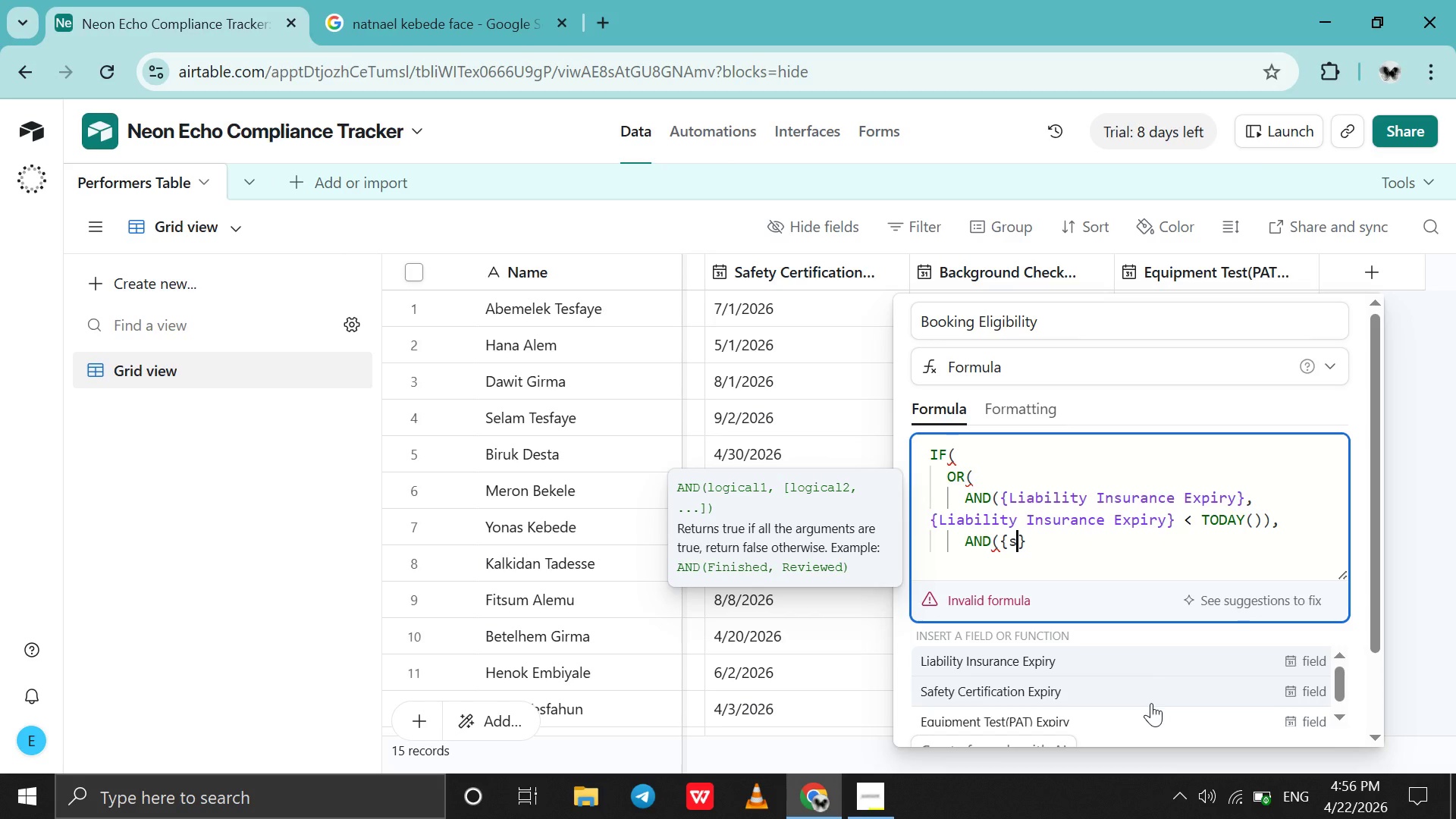 
left_click([1151, 703])
 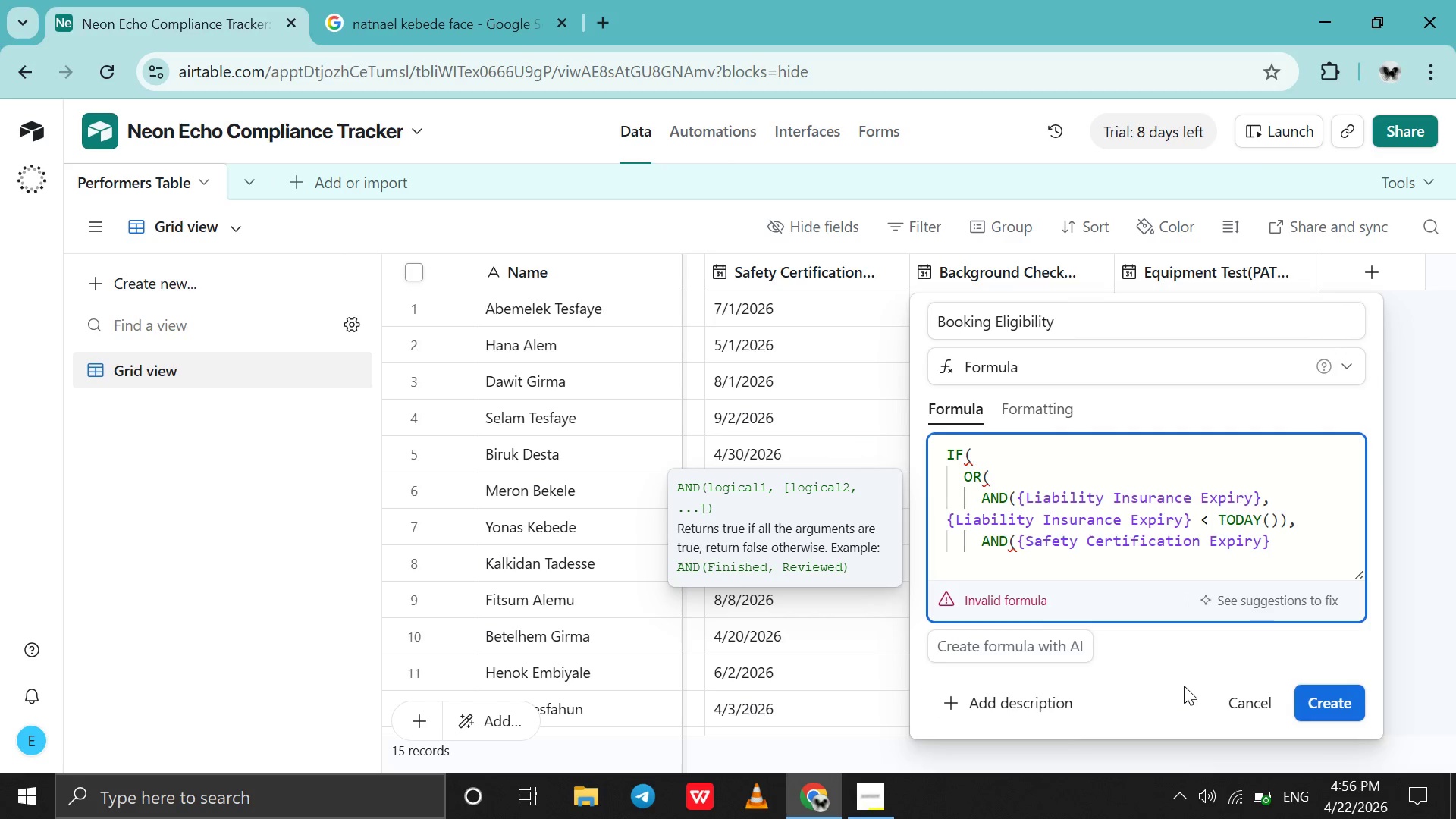 
key(Comma)
 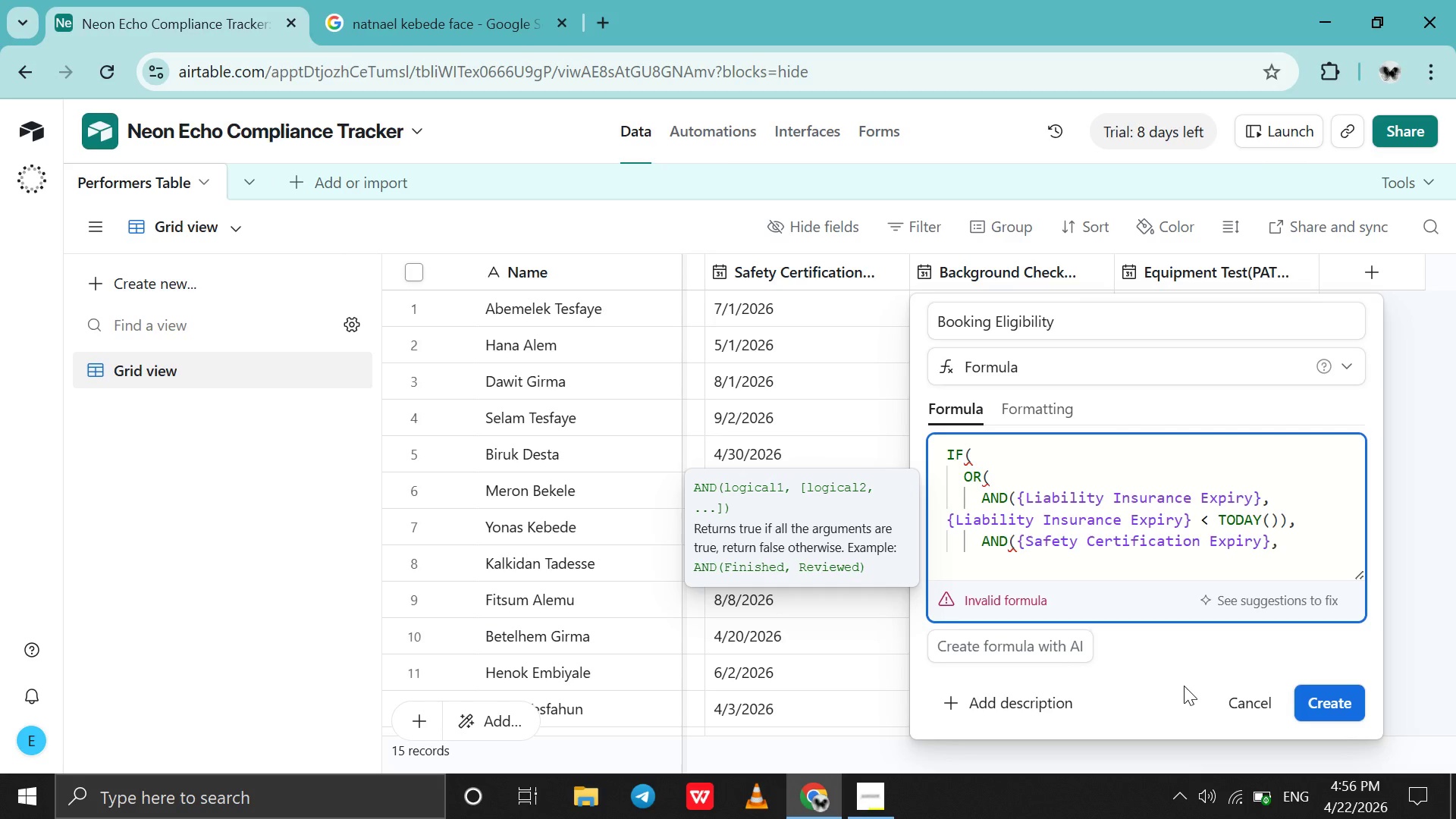 
key(Shift+BracketLeft)
 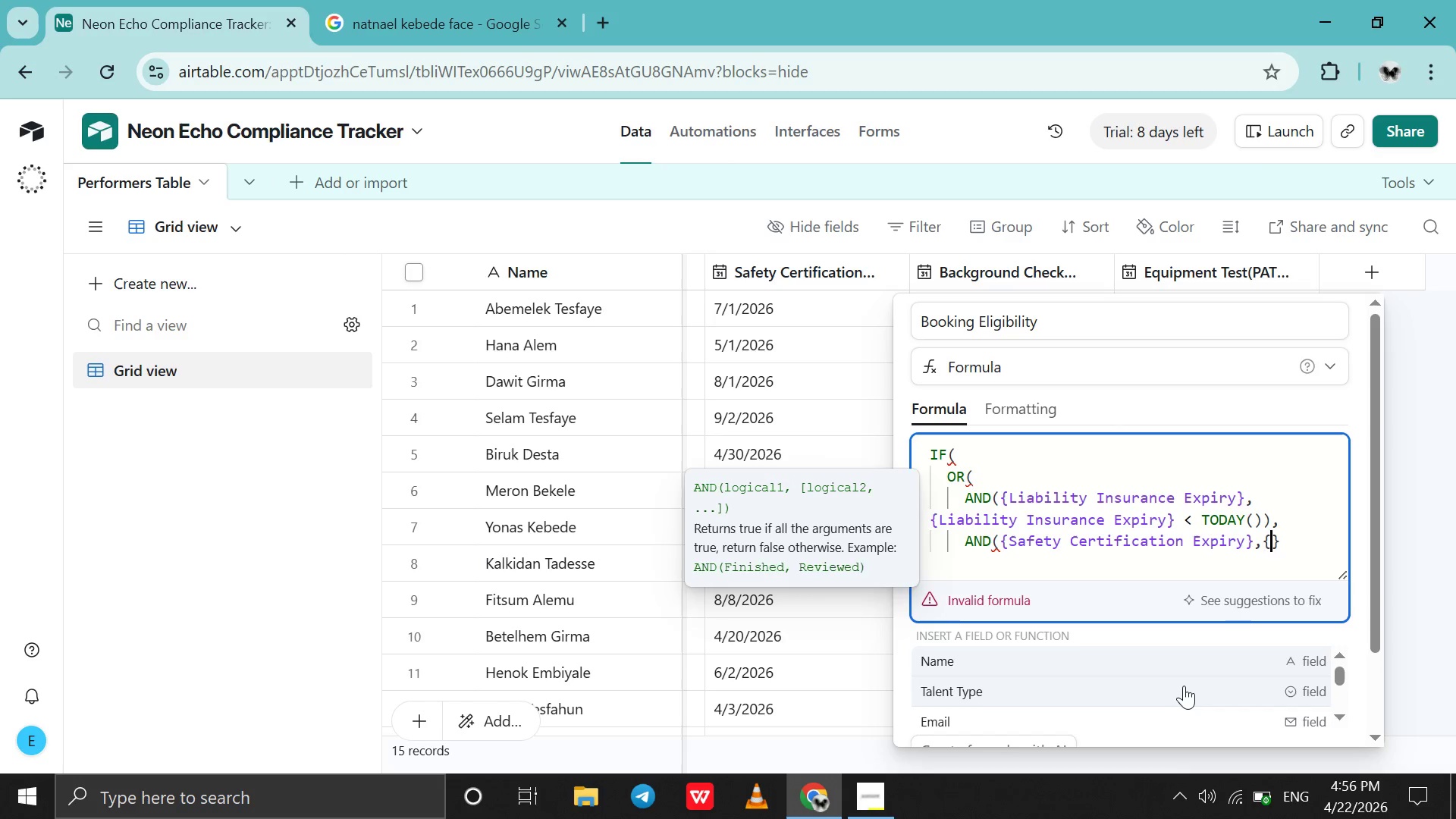 
key(S)
 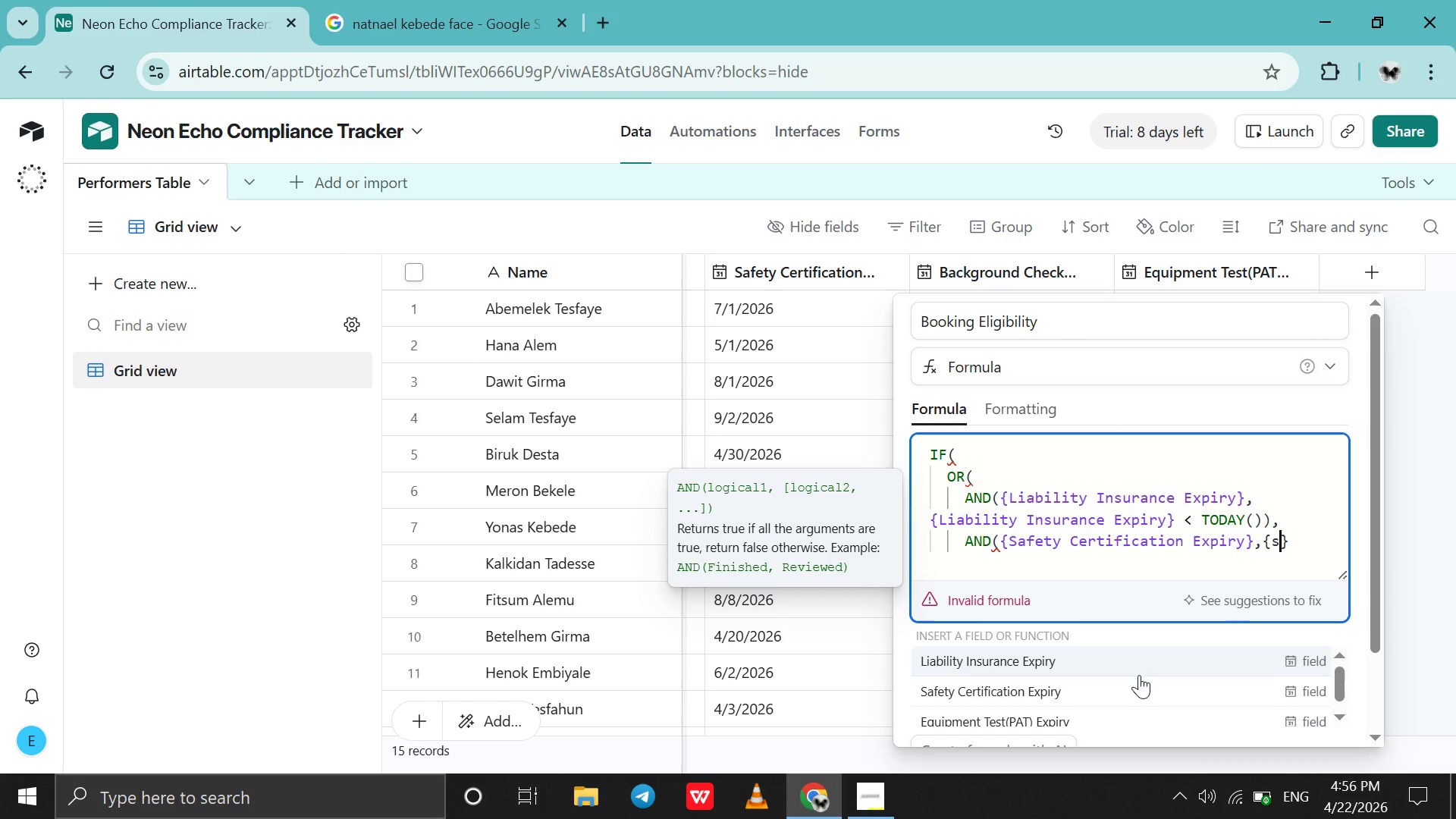 
left_click([1133, 689])
 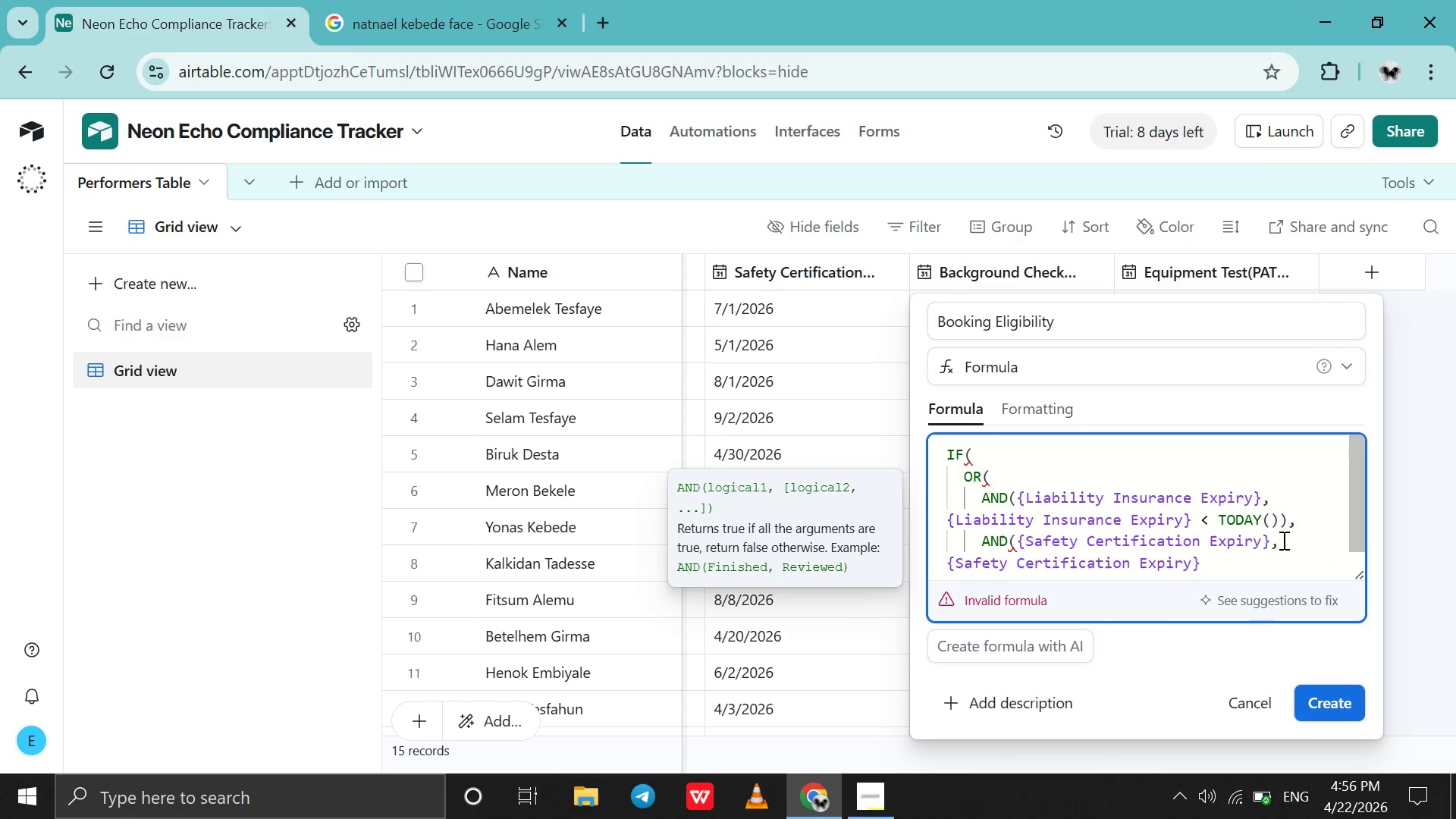 
key(Space)
 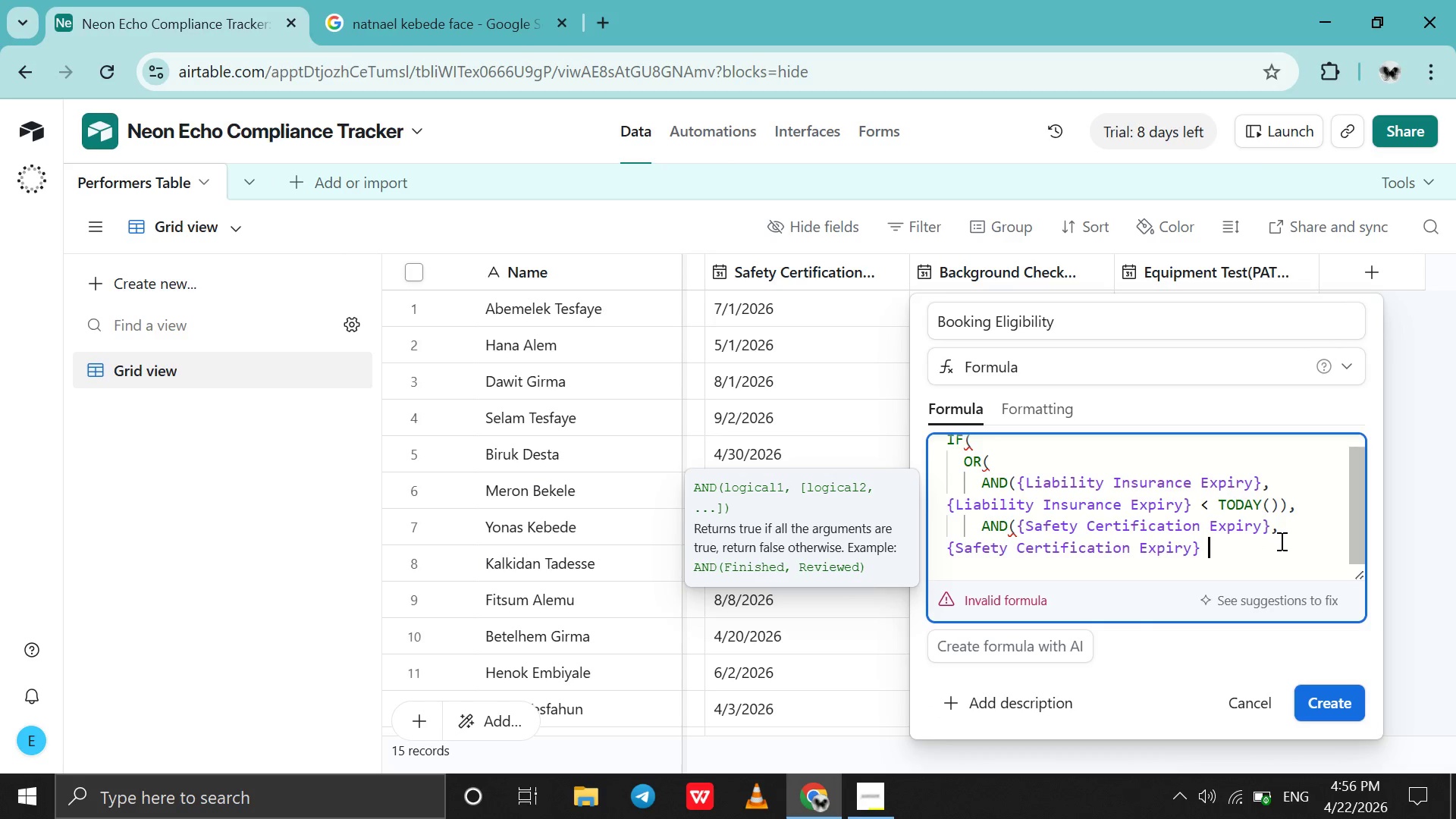 
key(Shift+Comma)
 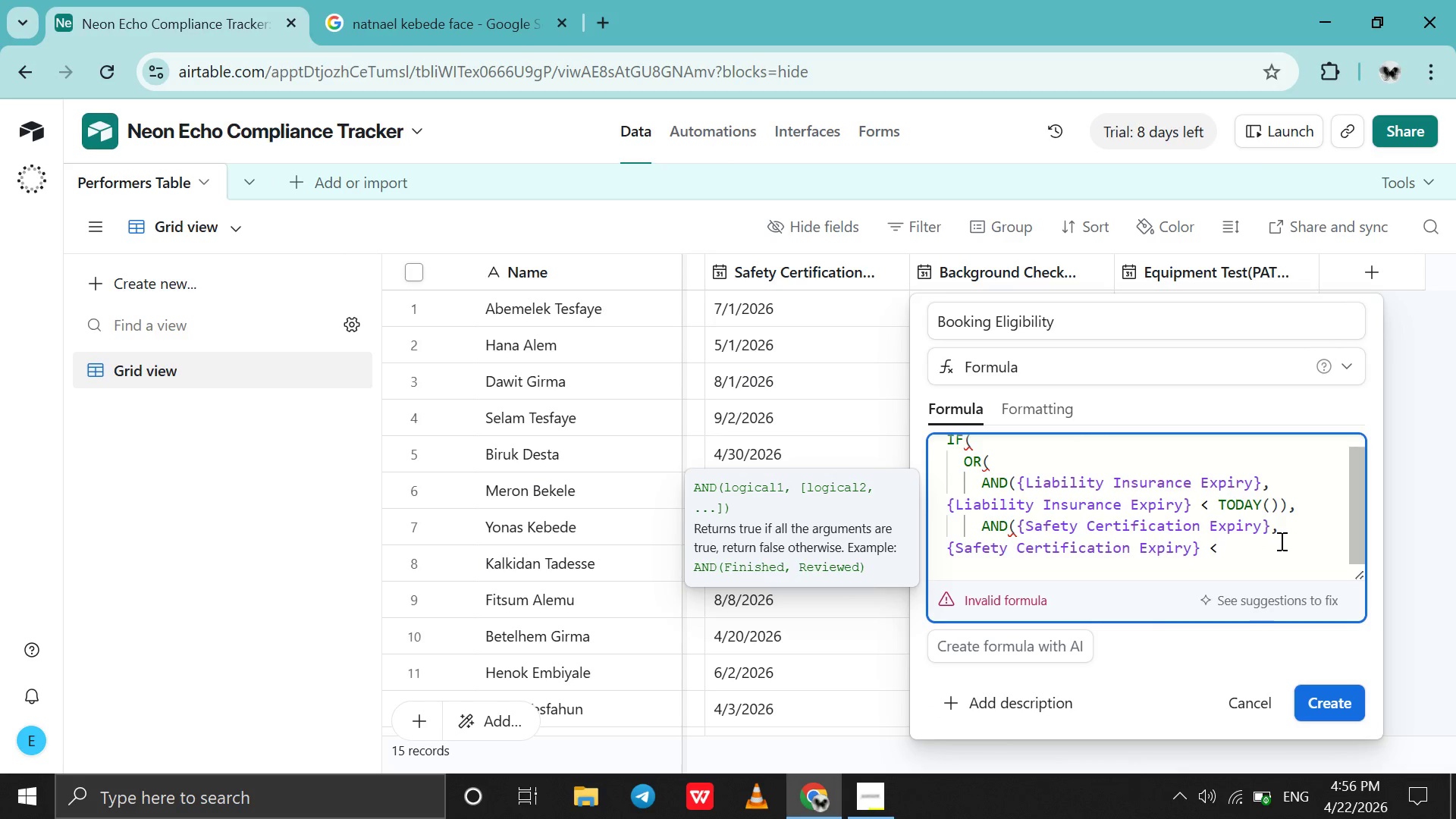 
key(Space)
 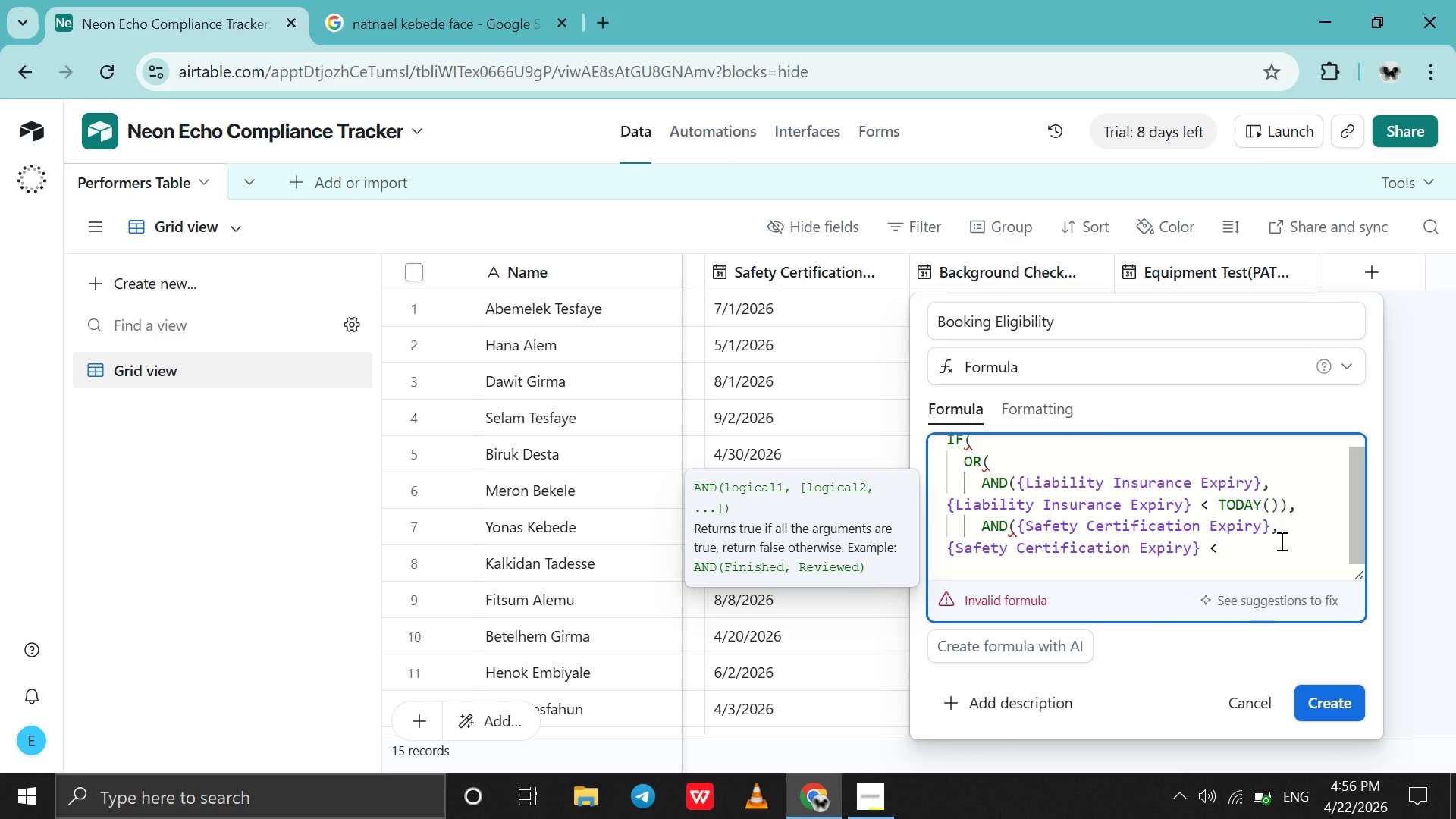 
key(CapsLock)
 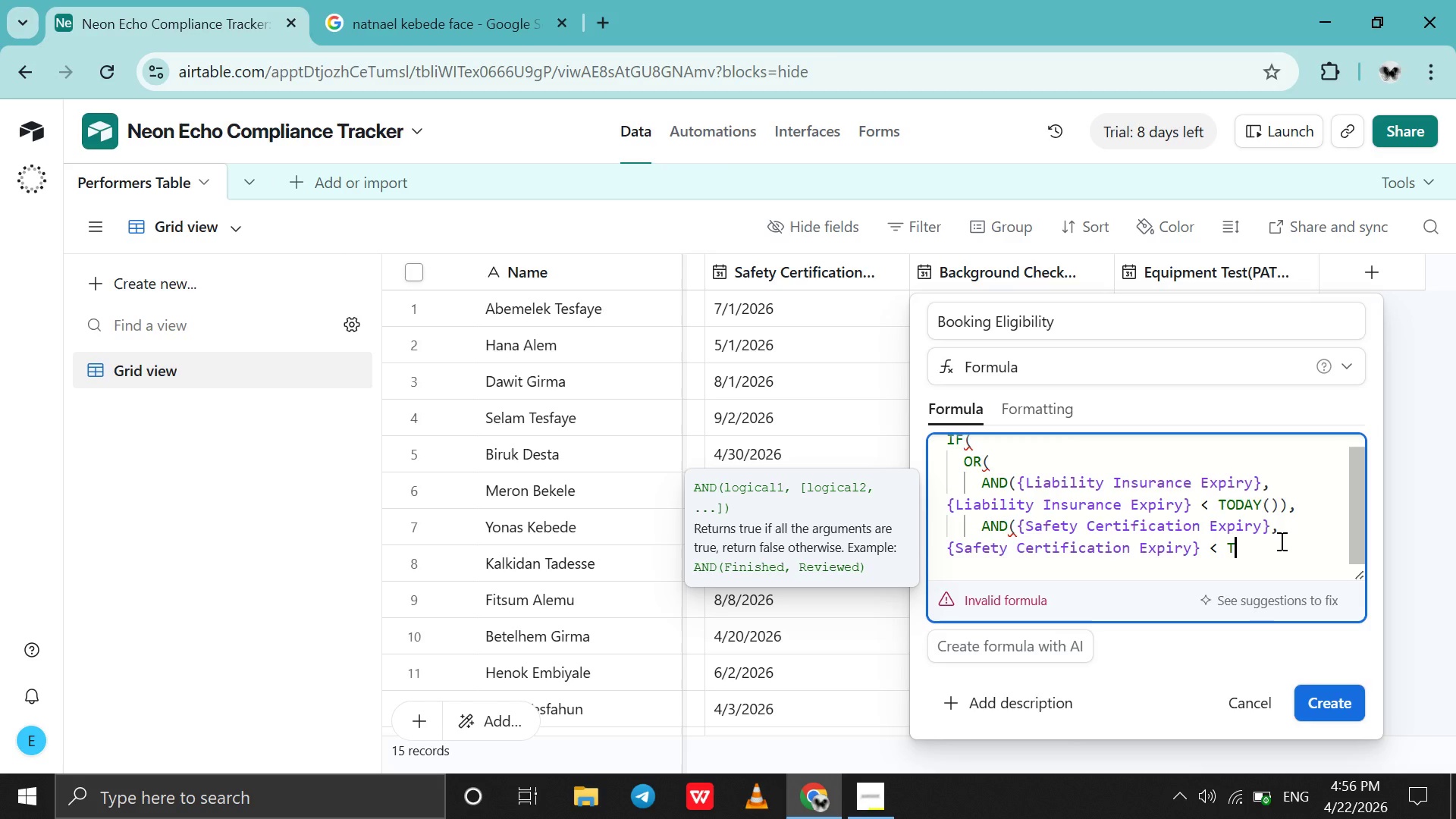 
key(T)
 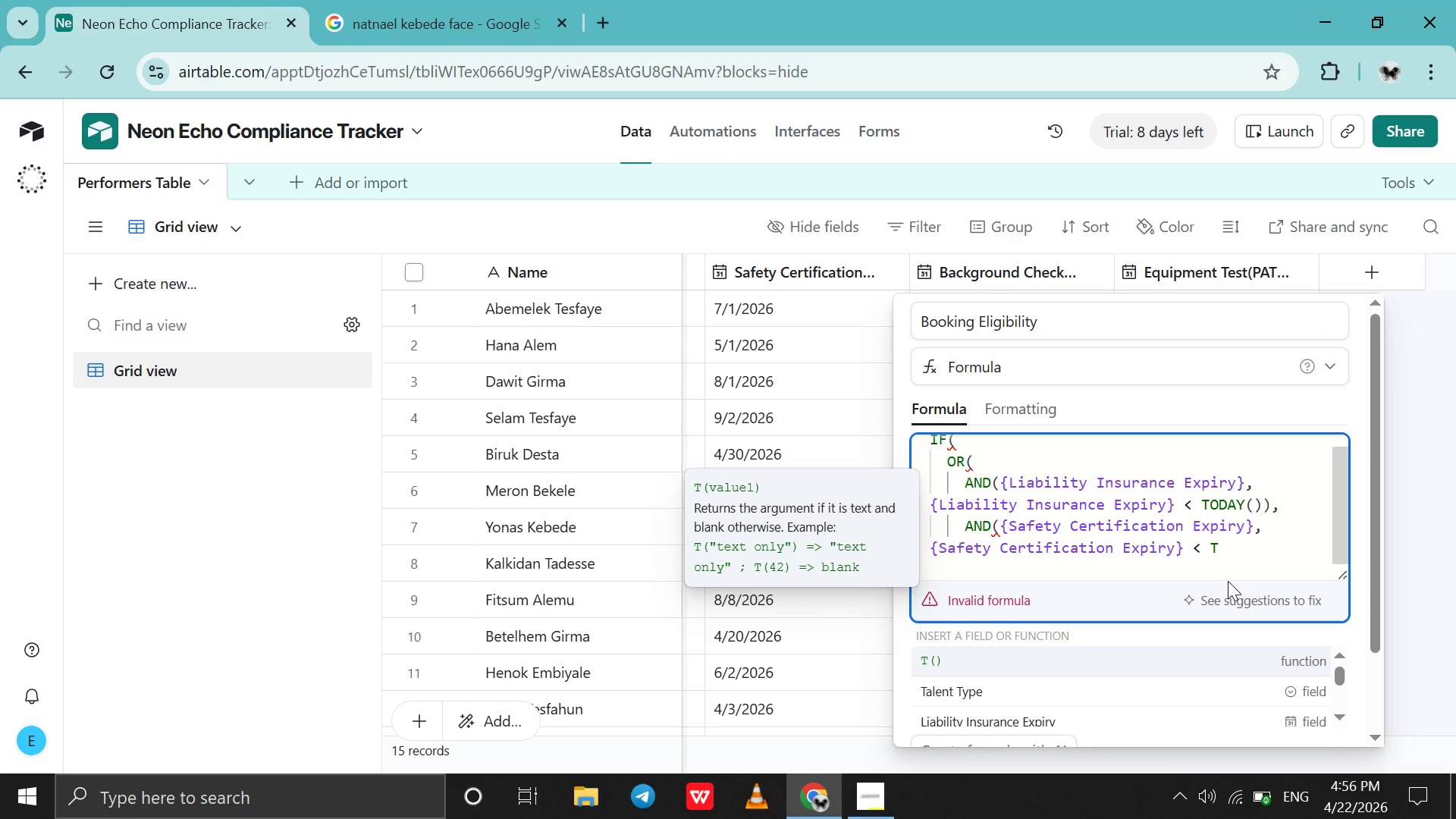 
key(O)
 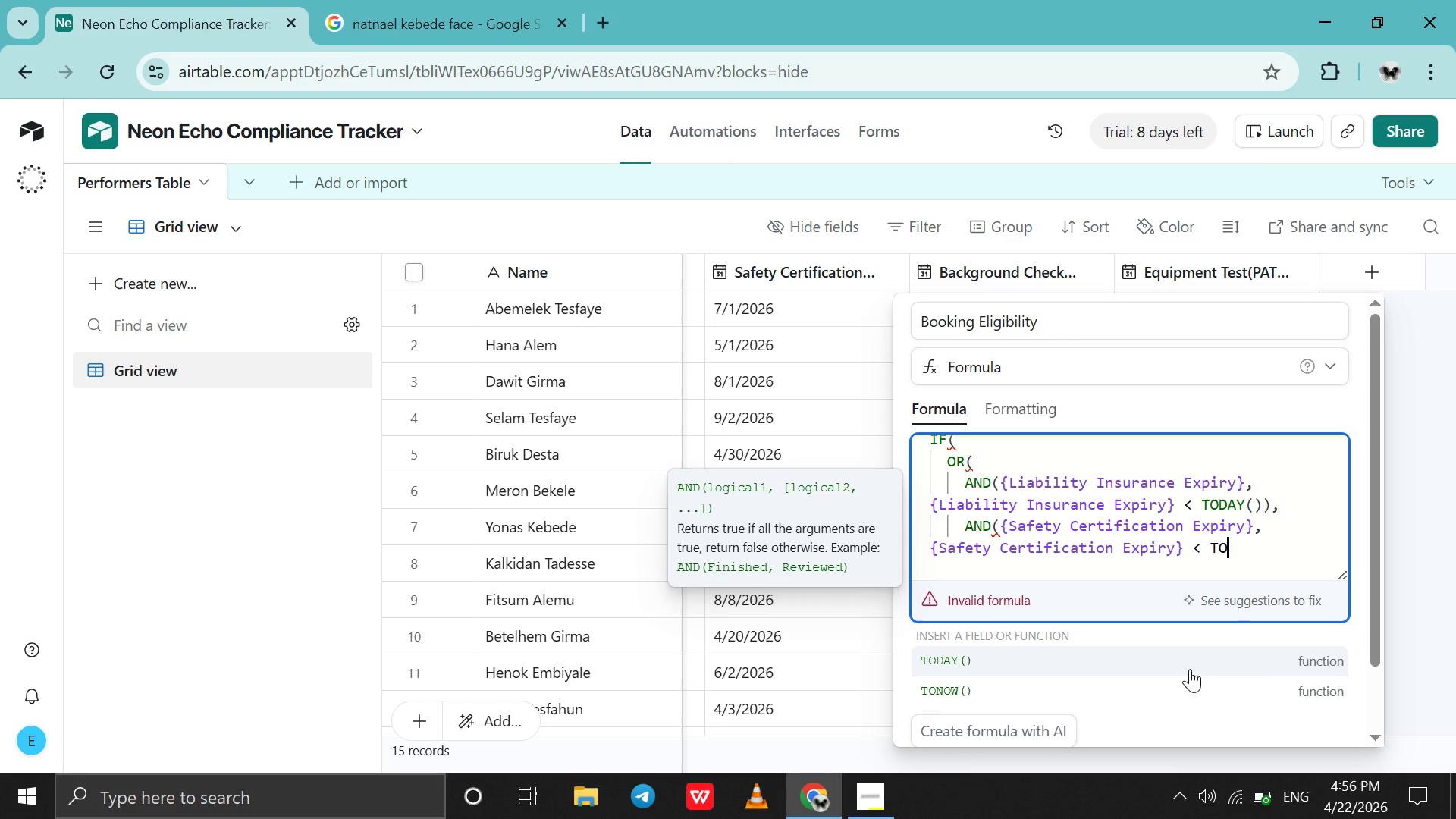 
left_click([1190, 669])
 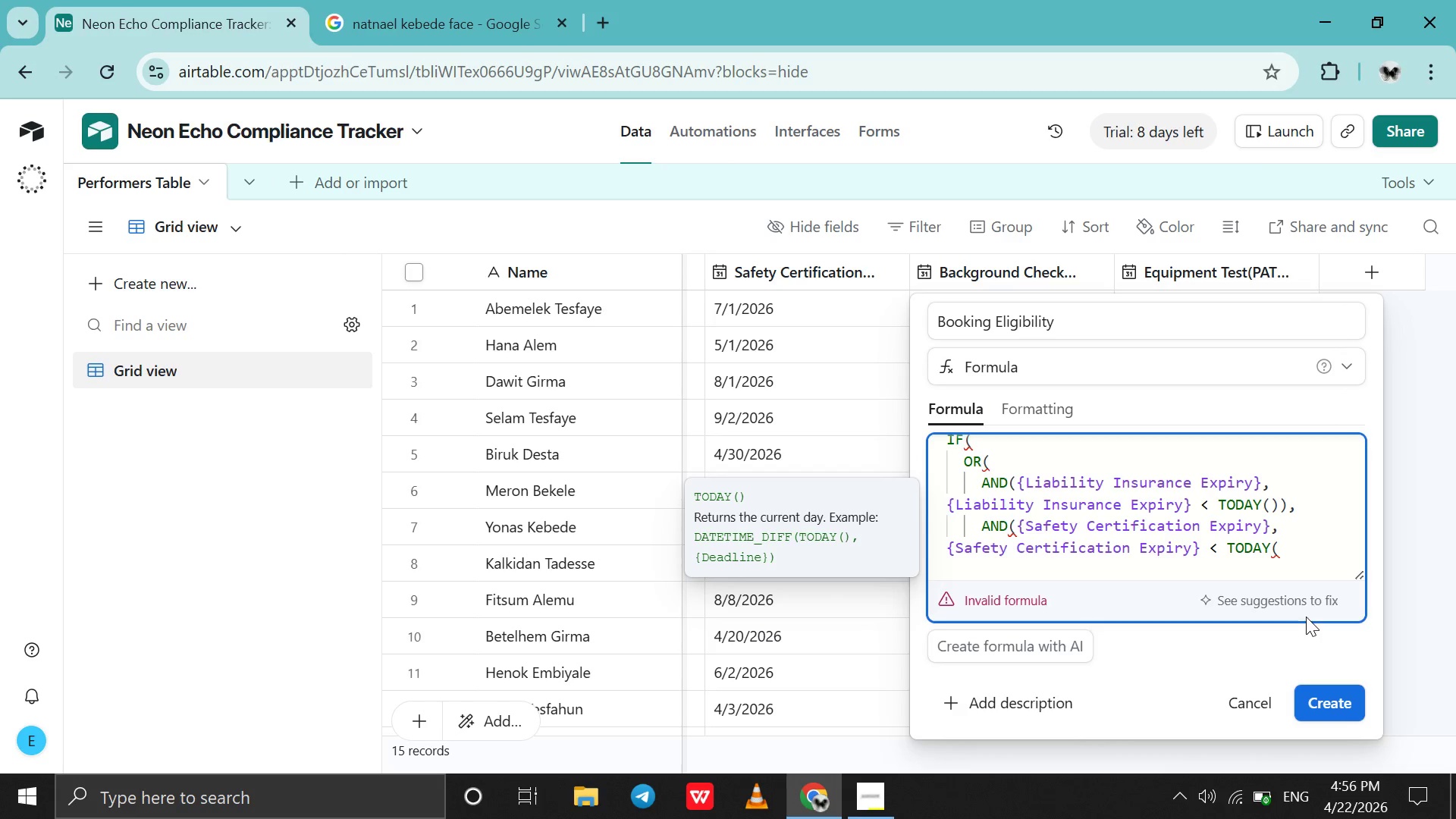 
key(Shift+0)
 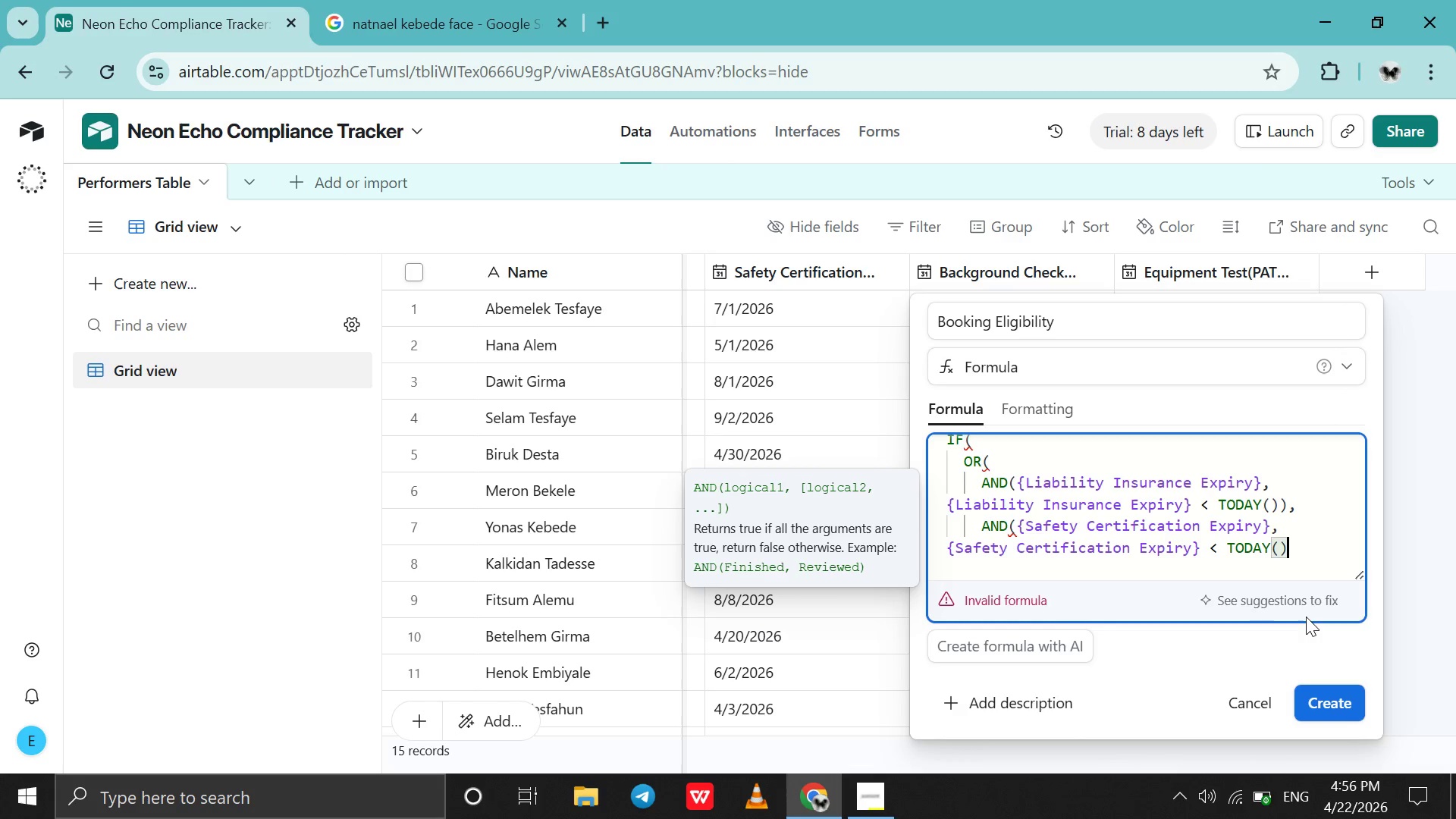 
key(Shift+0)
 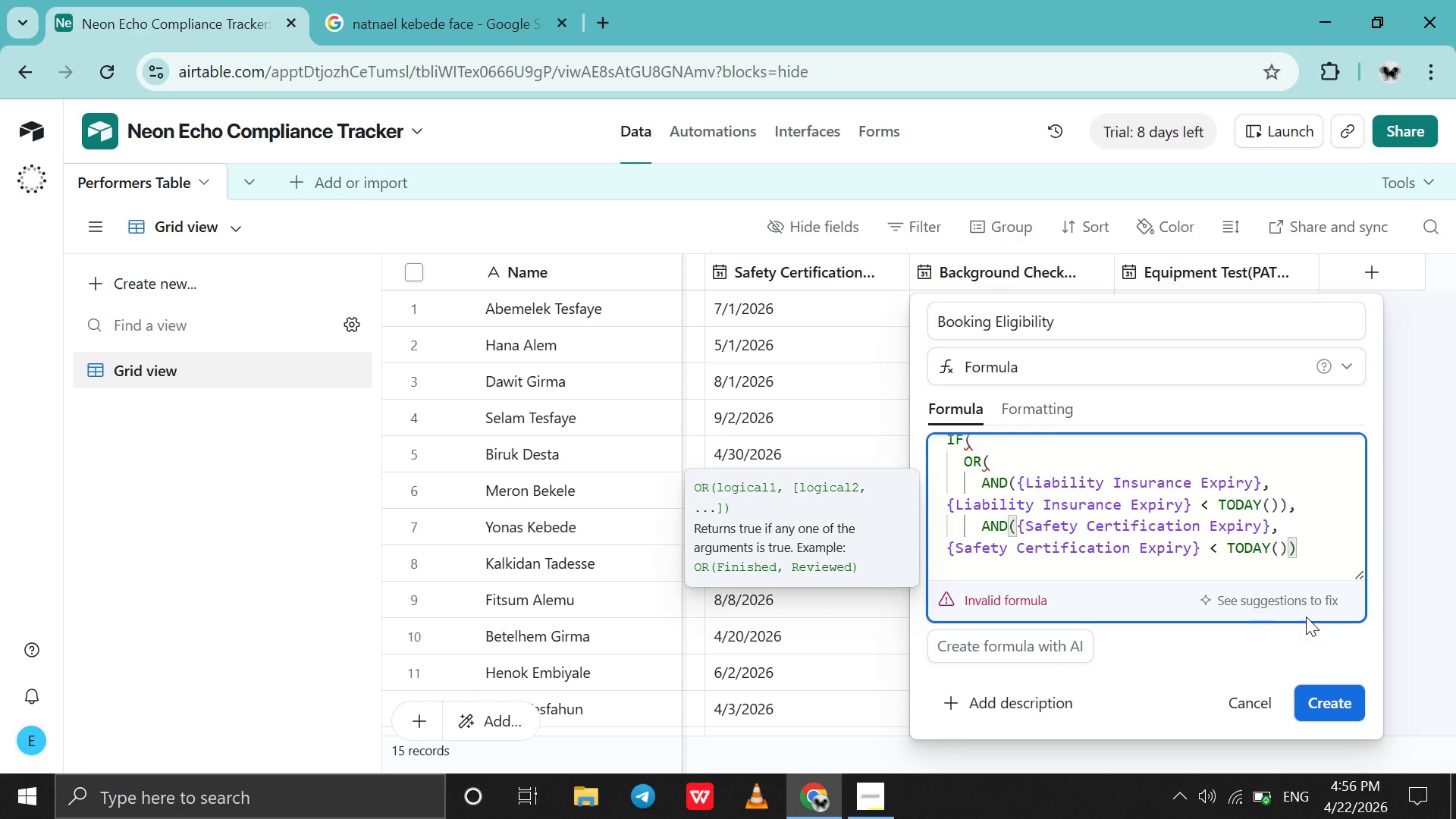 
key(Comma)
 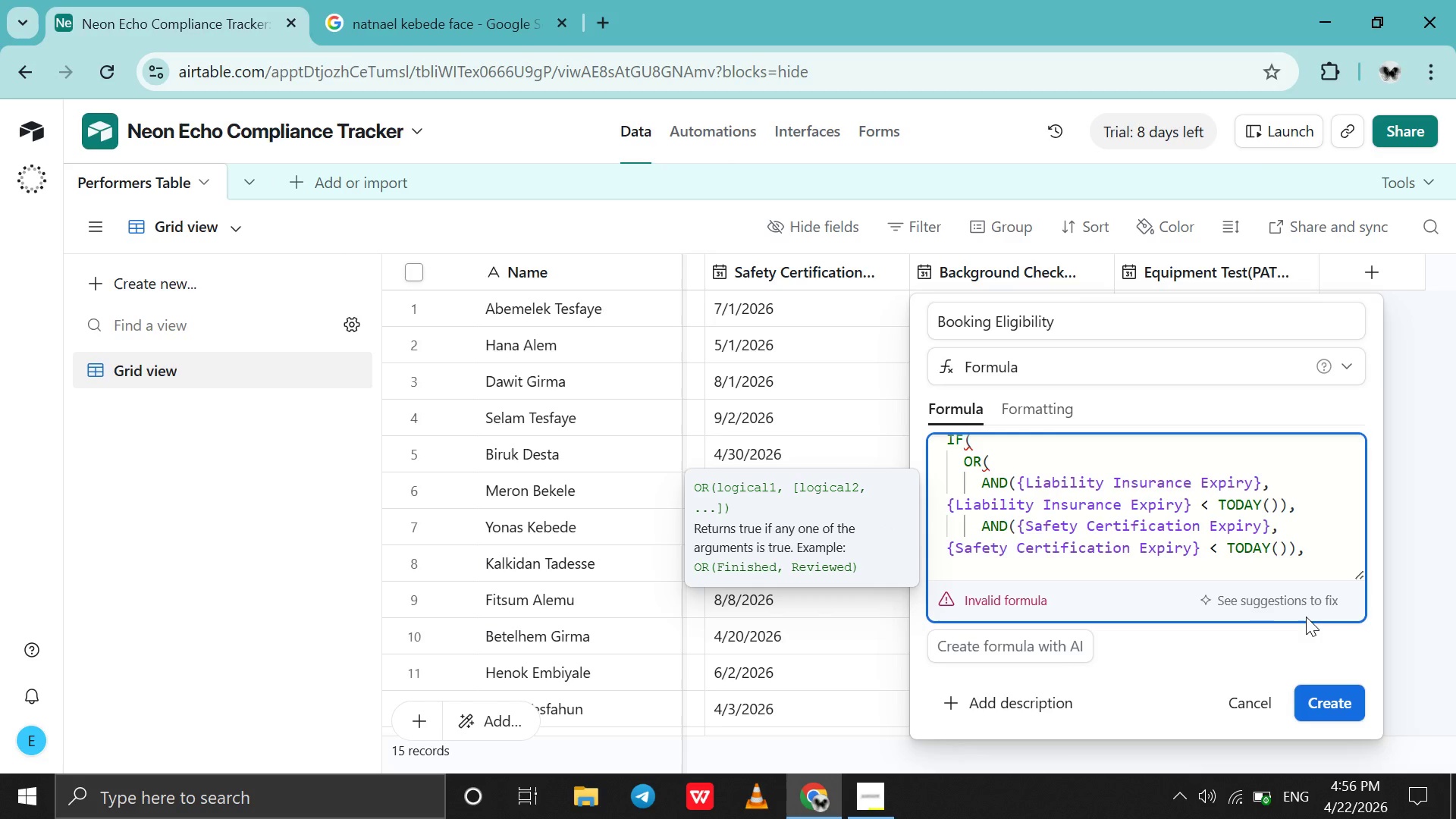 
key(Shift+Enter)
 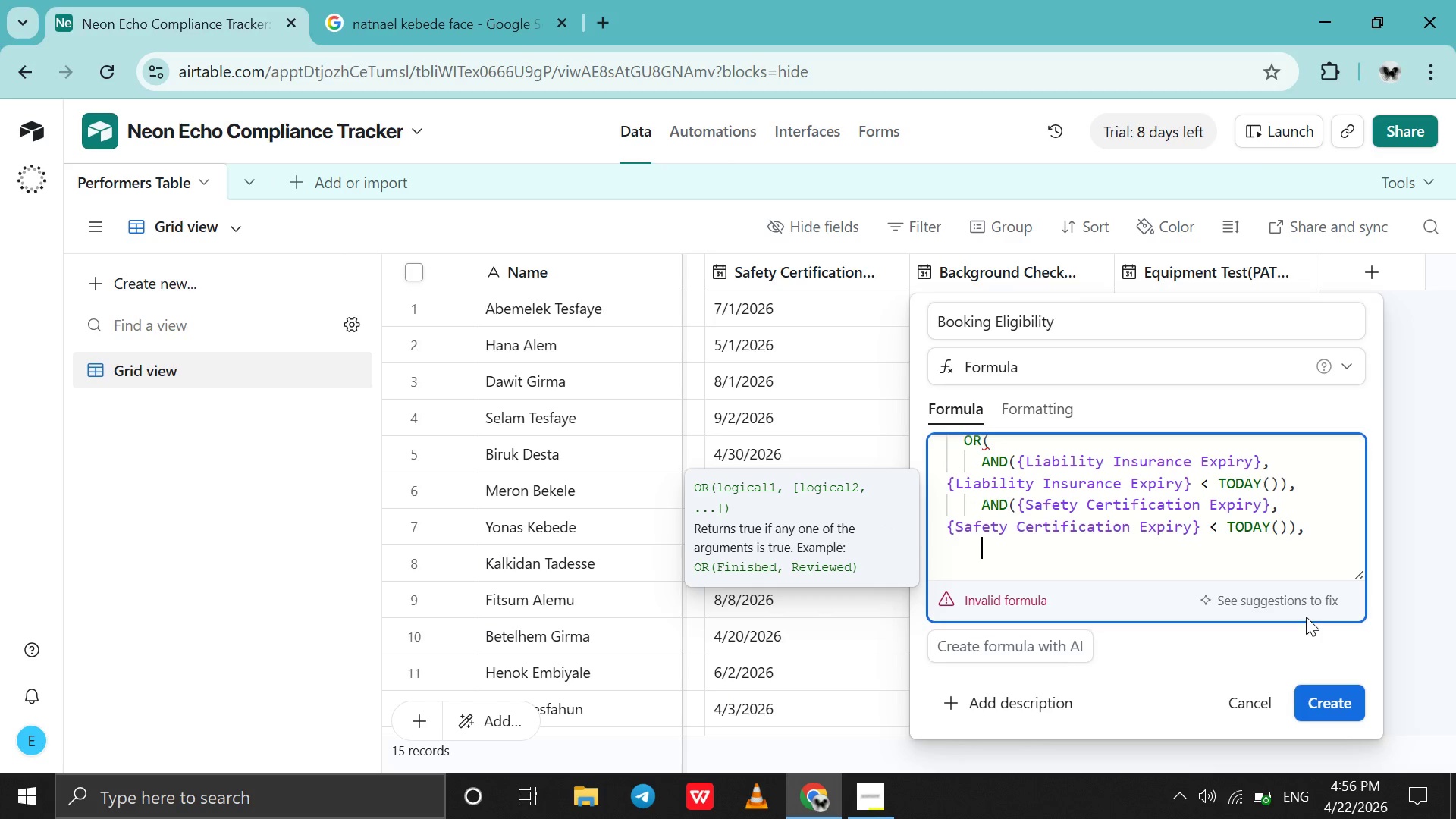 
wait(10.11)
 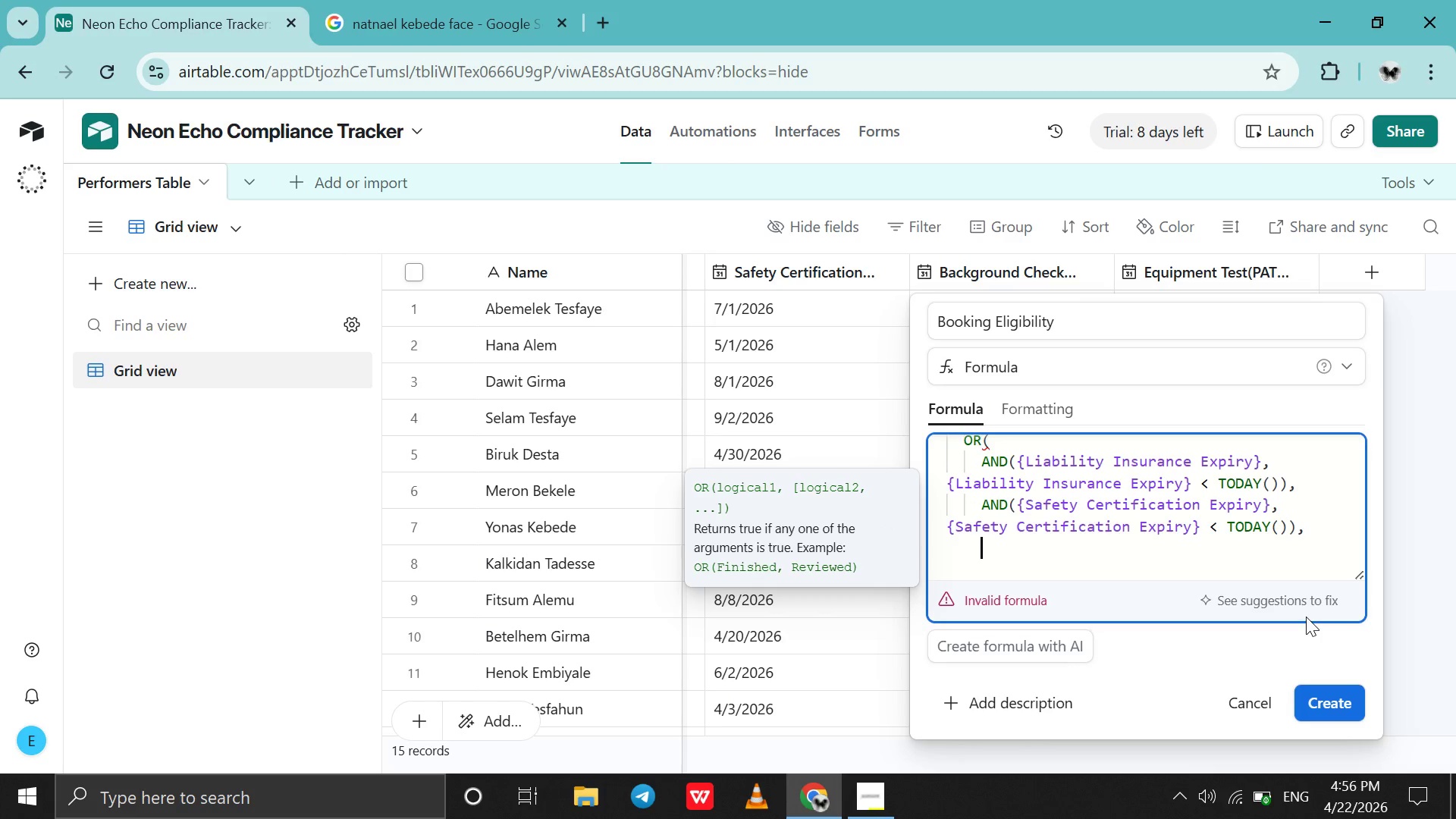 
type(AN)
 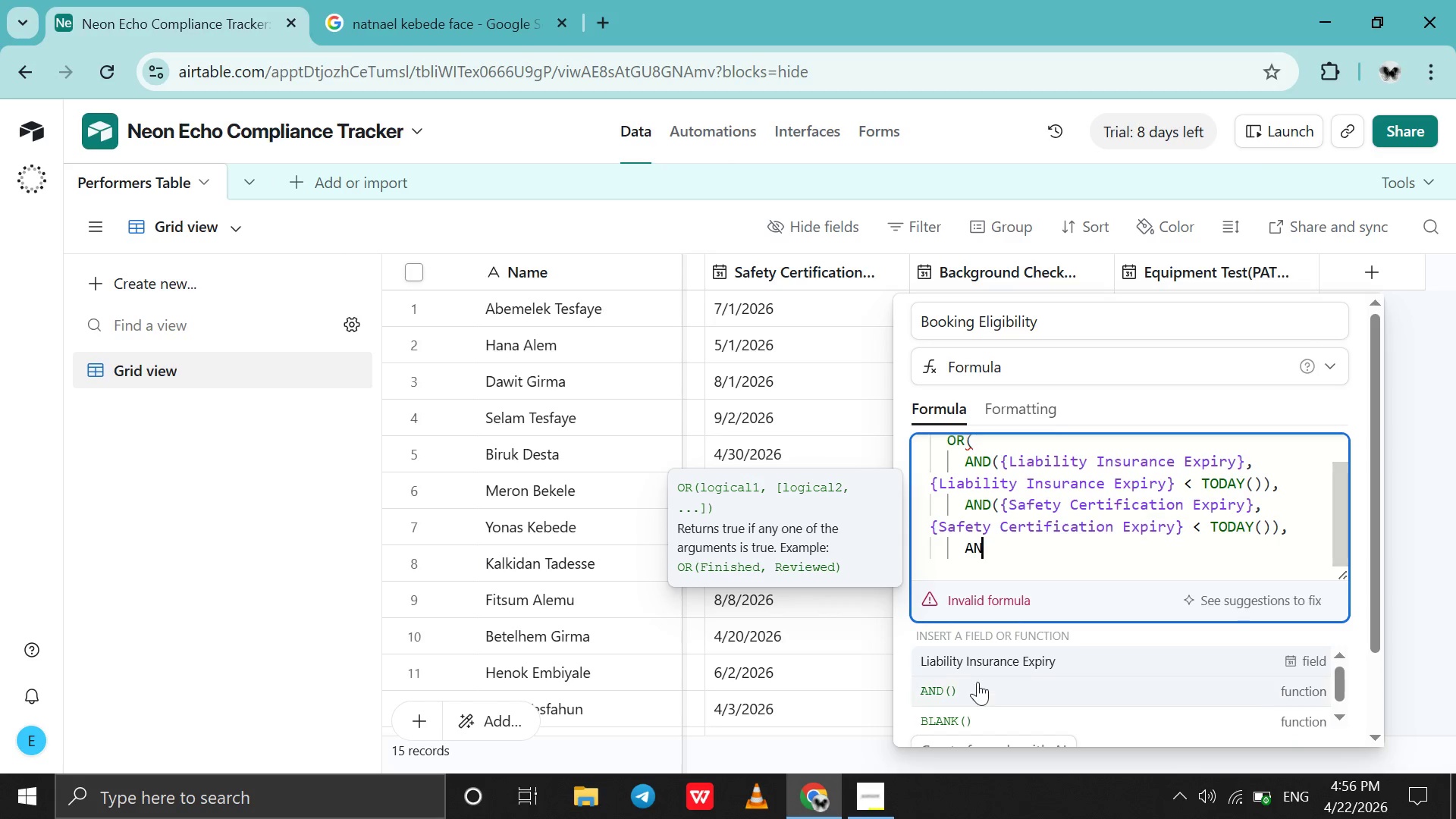 
left_click([977, 684])
 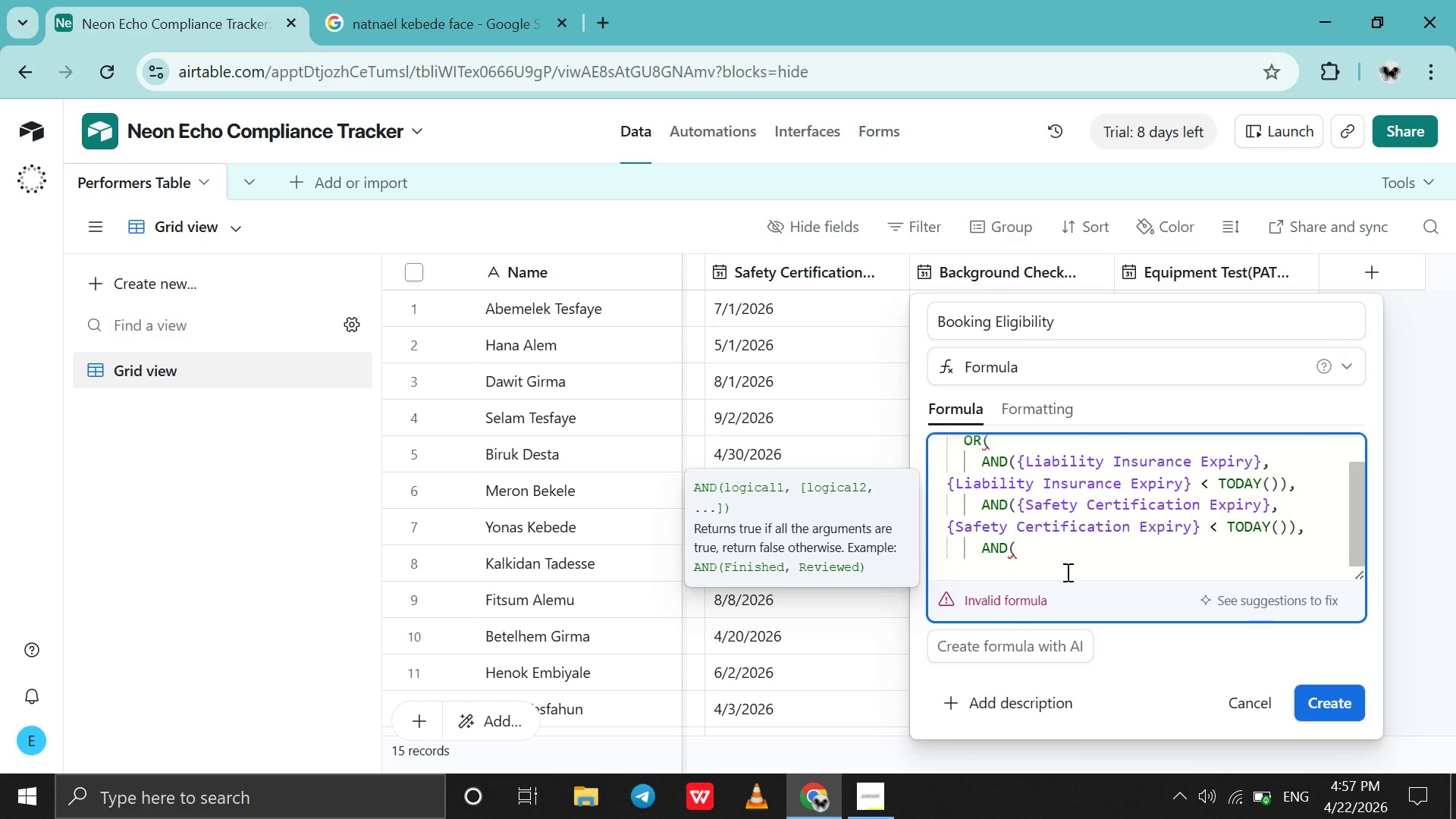 
wait(8.14)
 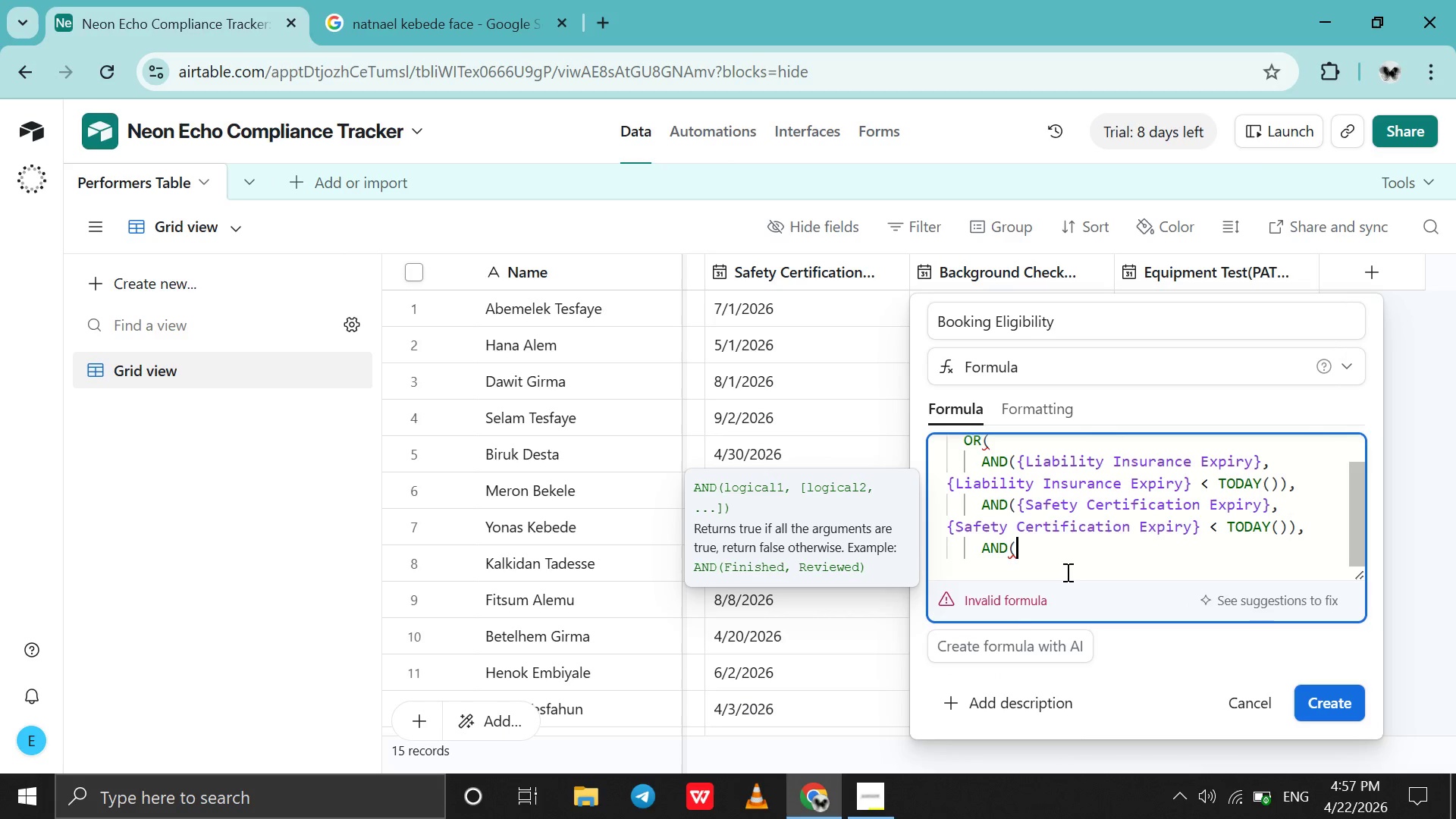 
type({EQ)
 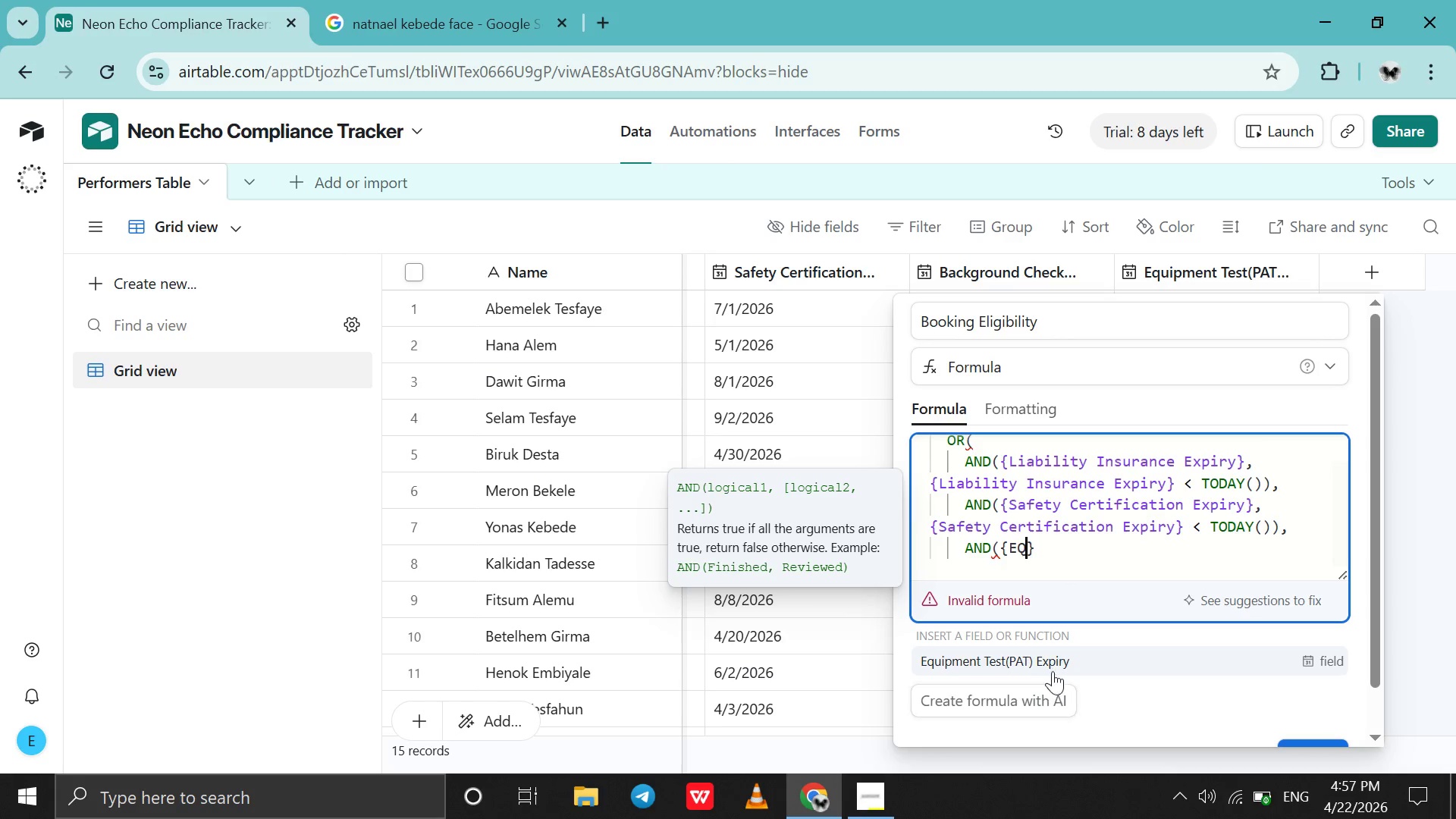 
left_click([1053, 666])
 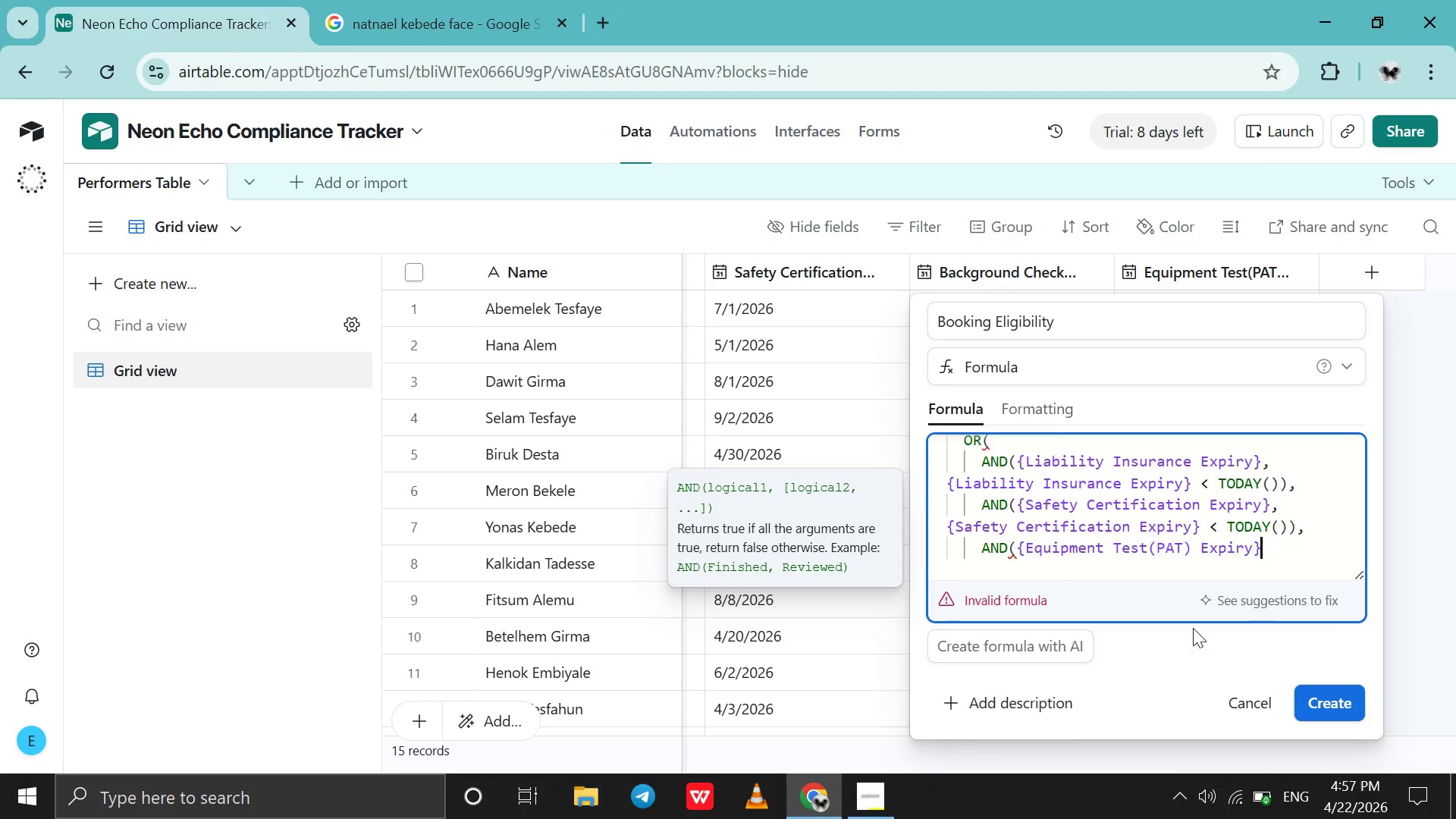 
type(,{EQU)
 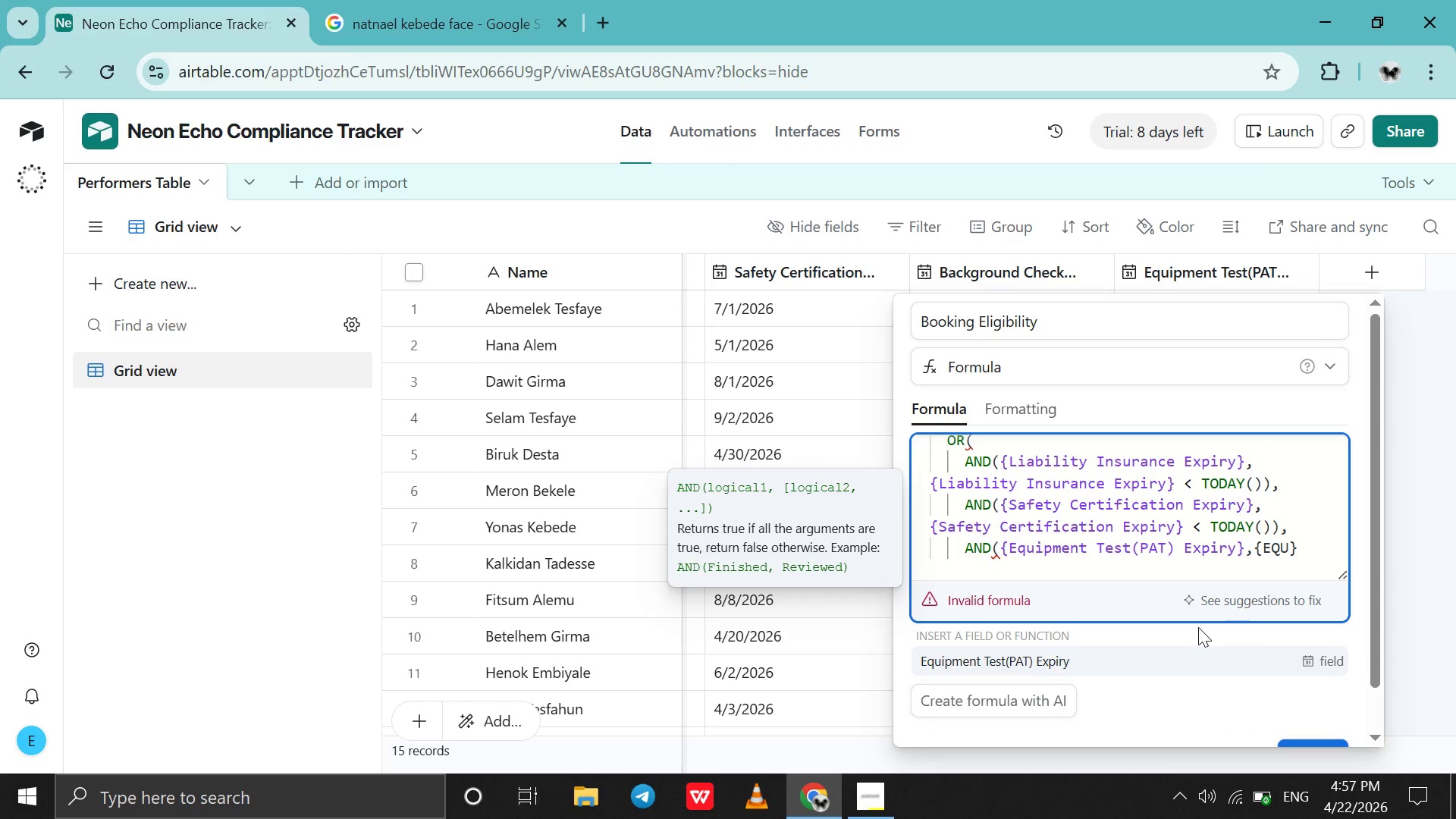 
left_click([1190, 660])
 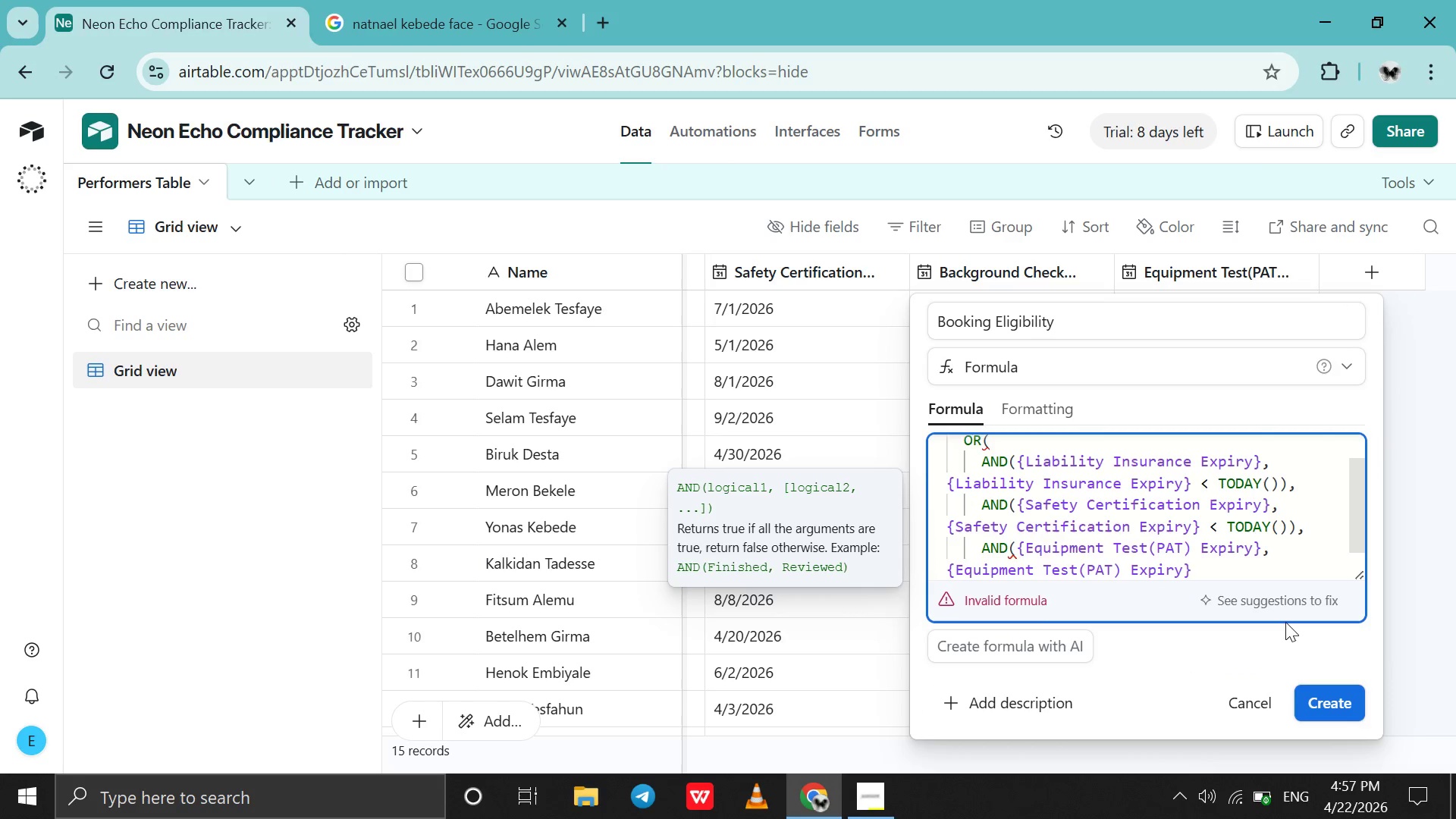 
type( < TOD)
 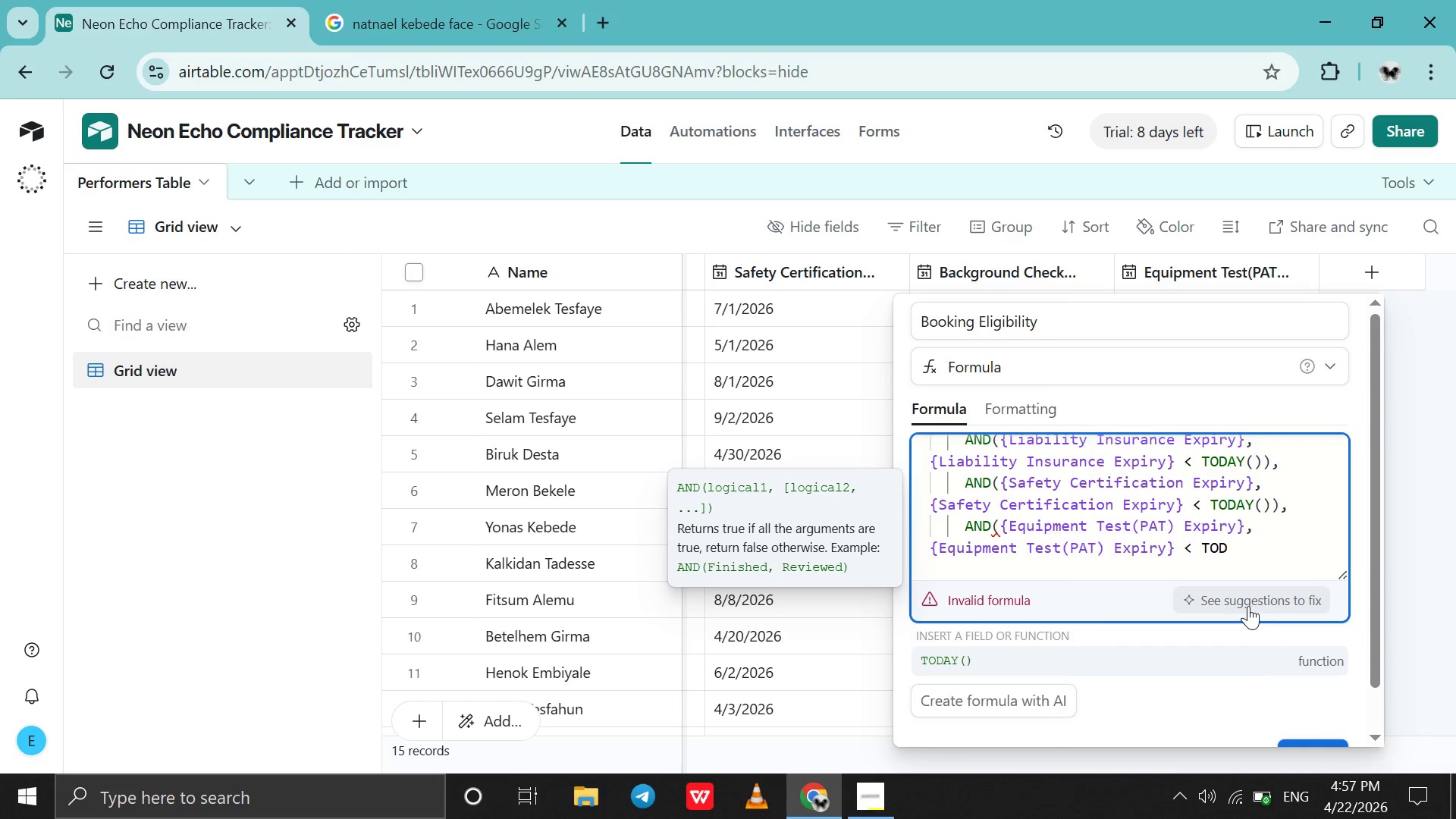 
left_click([1231, 664])
 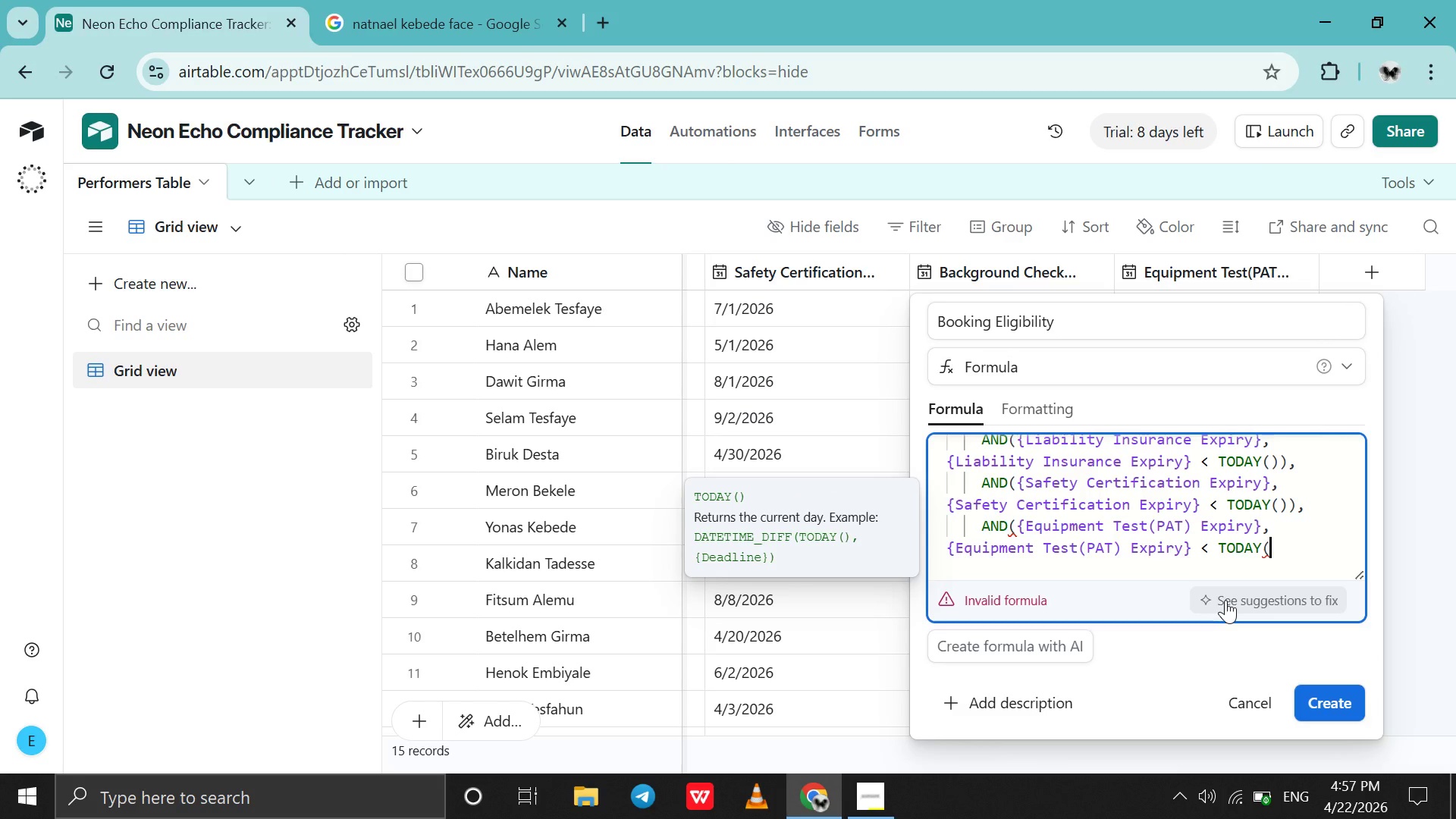 
type()),)
 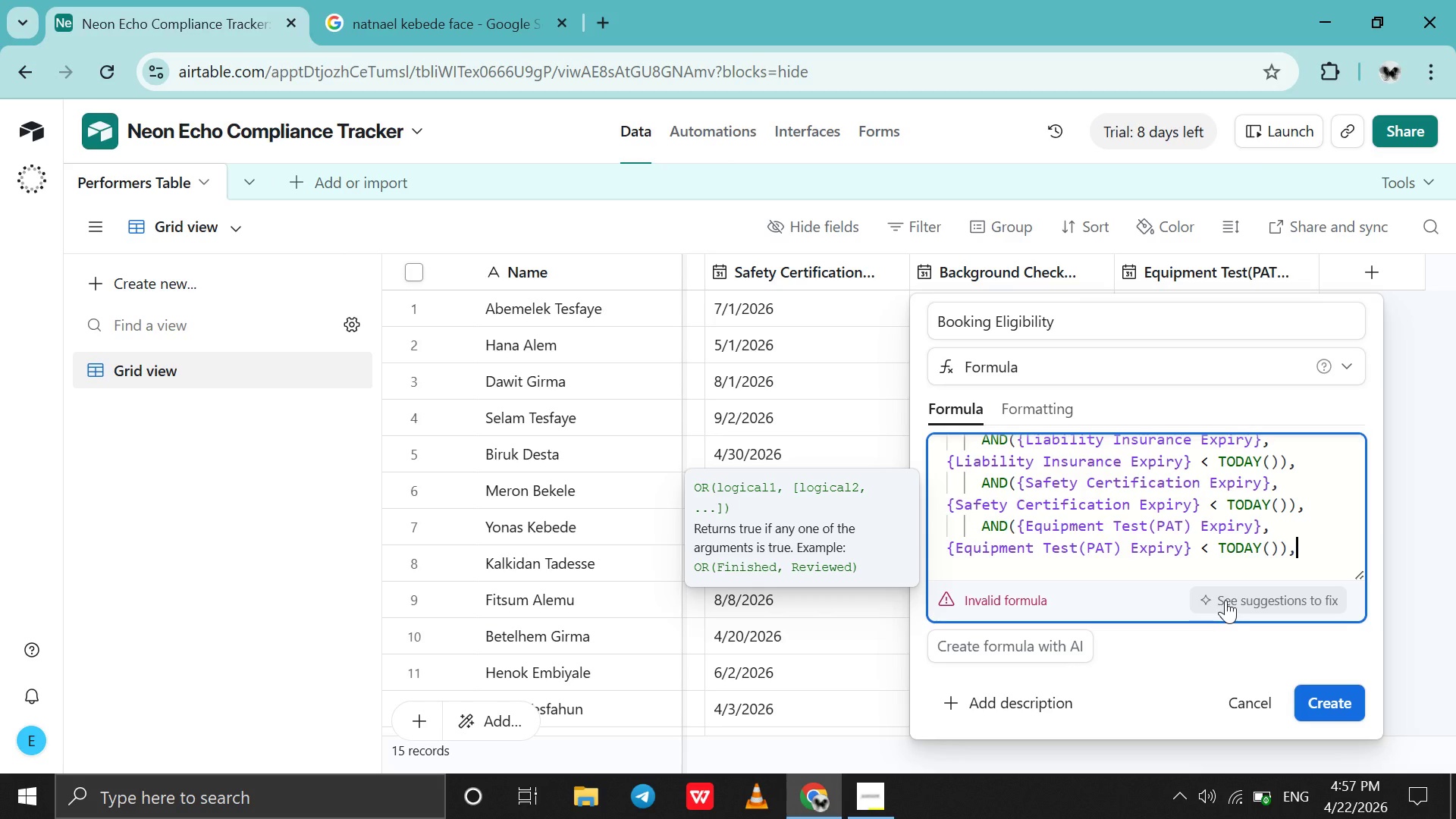 
key(Shift+Enter)
 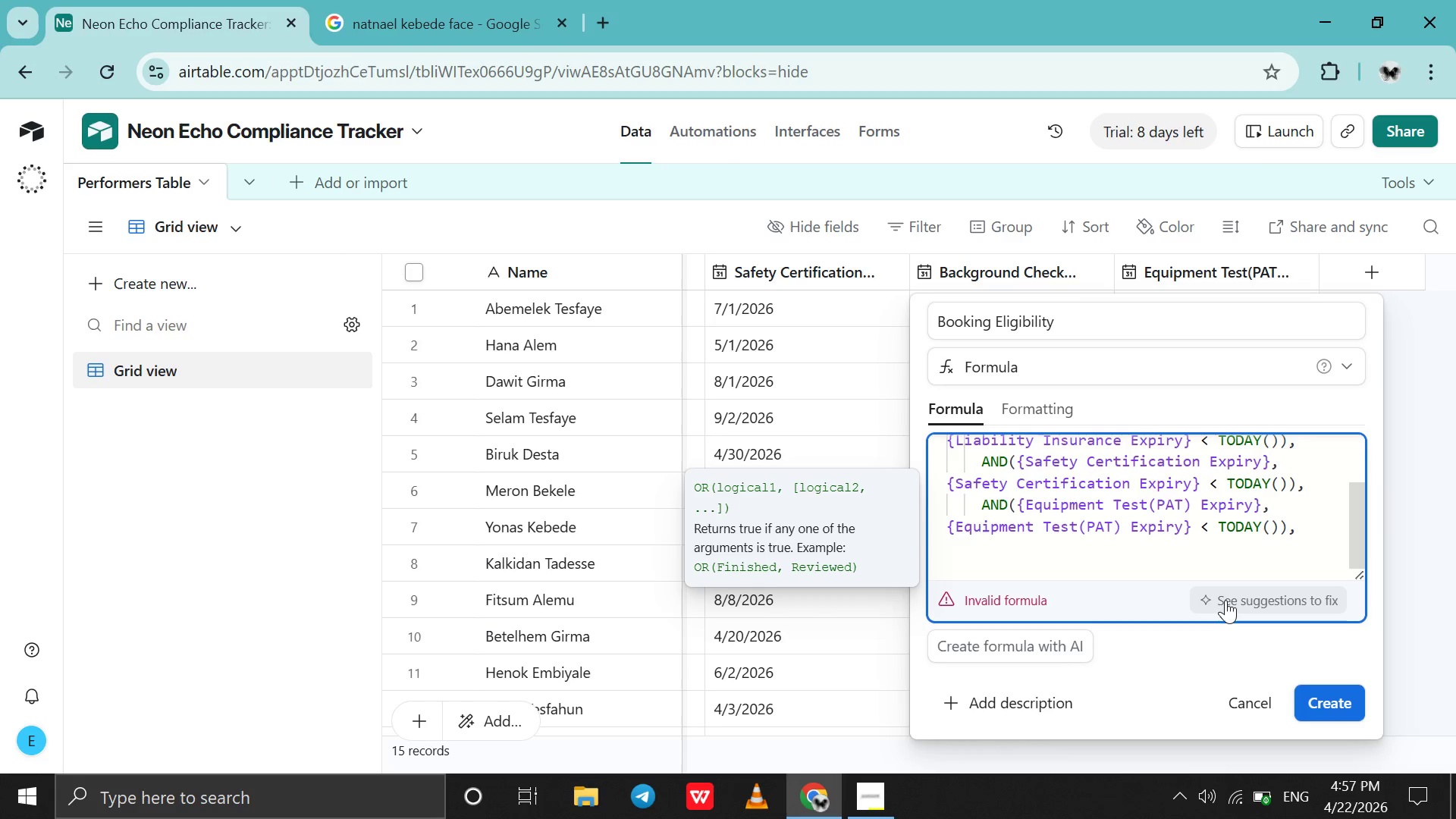 
type(AND )
key(Backspace)
 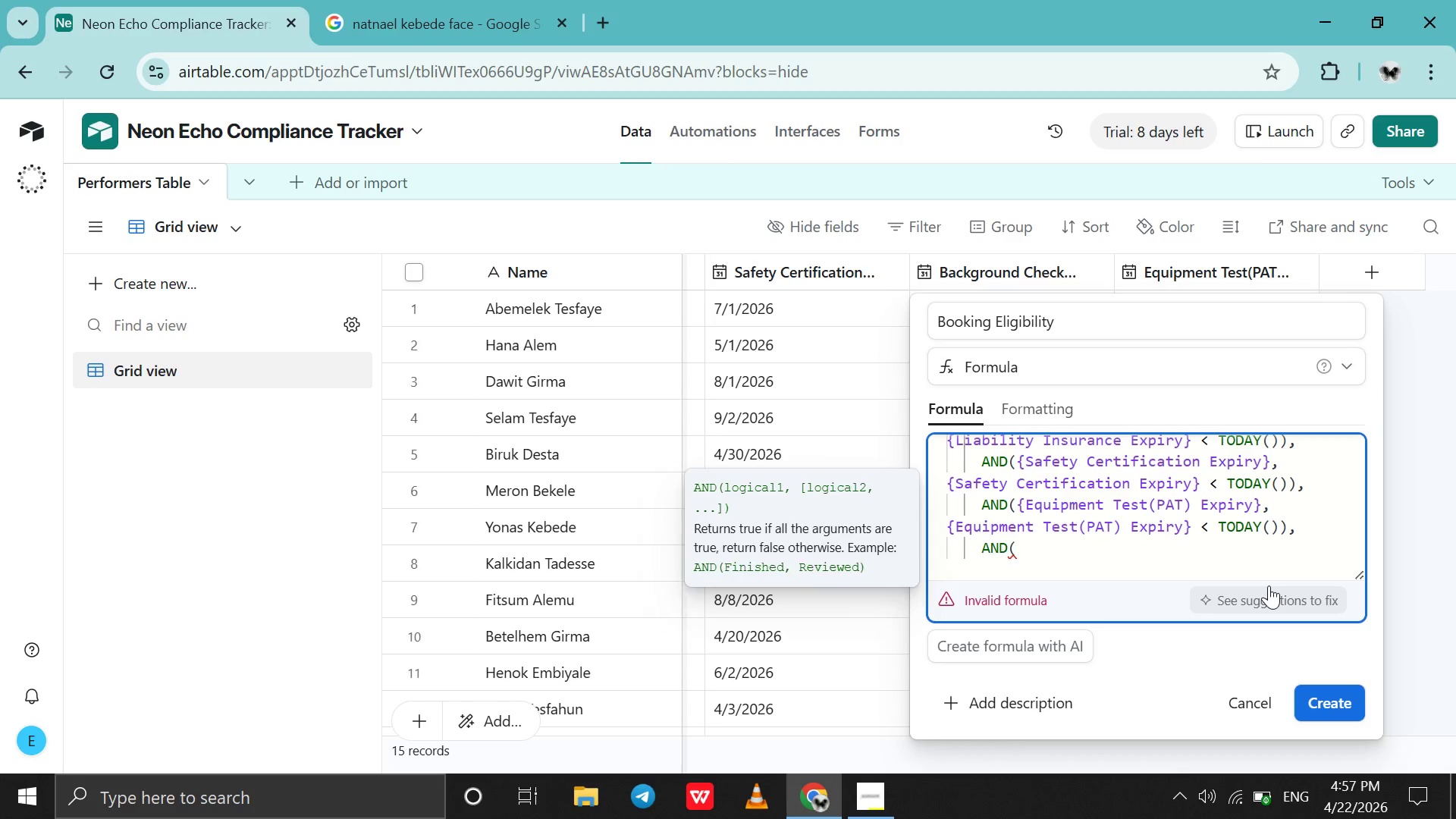 
wait(5.33)
 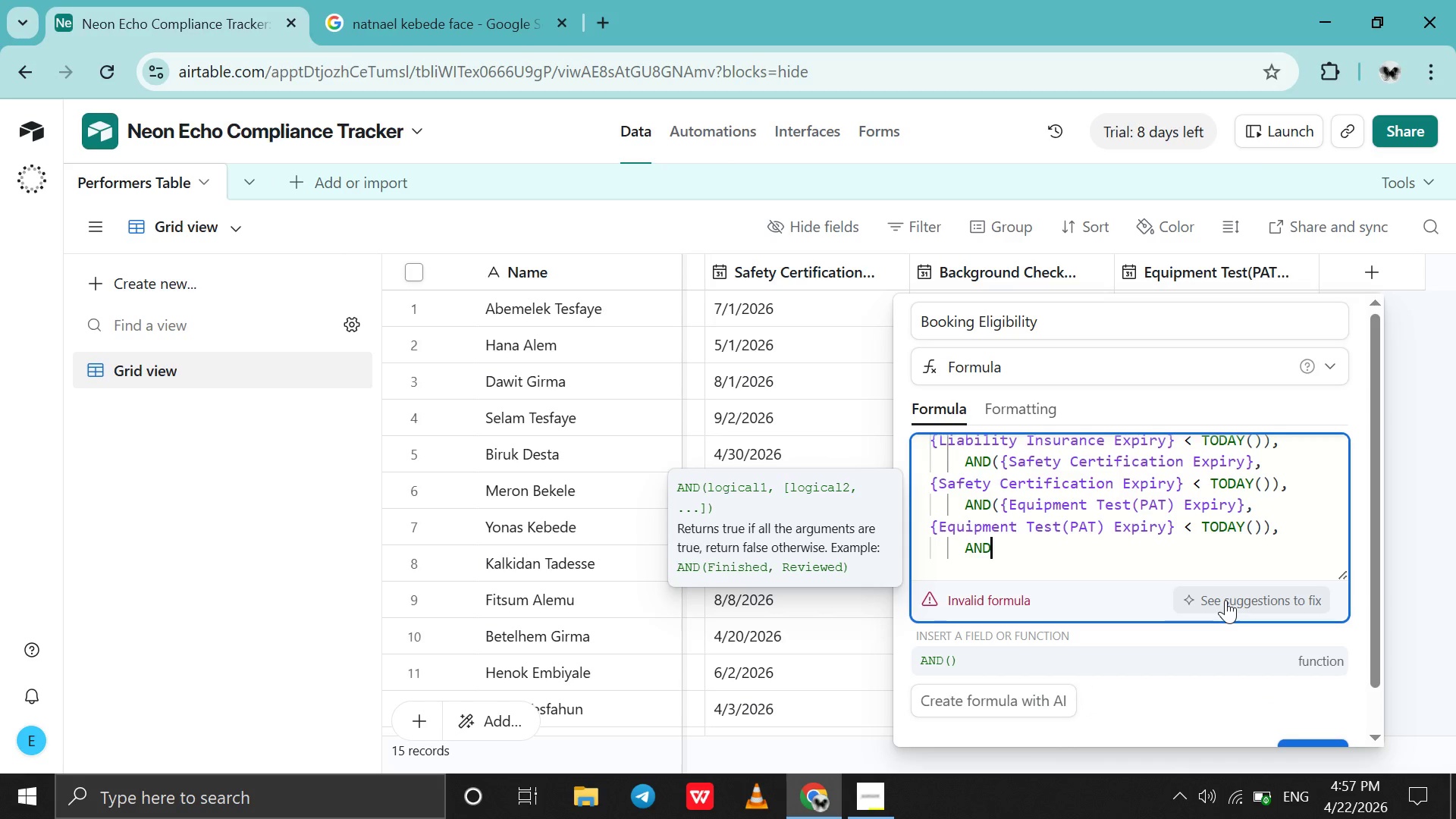 
type(({NA)
key(Backspace)
key(Backspace)
key(Backspace)
key(Backspace)
type({BA)
 